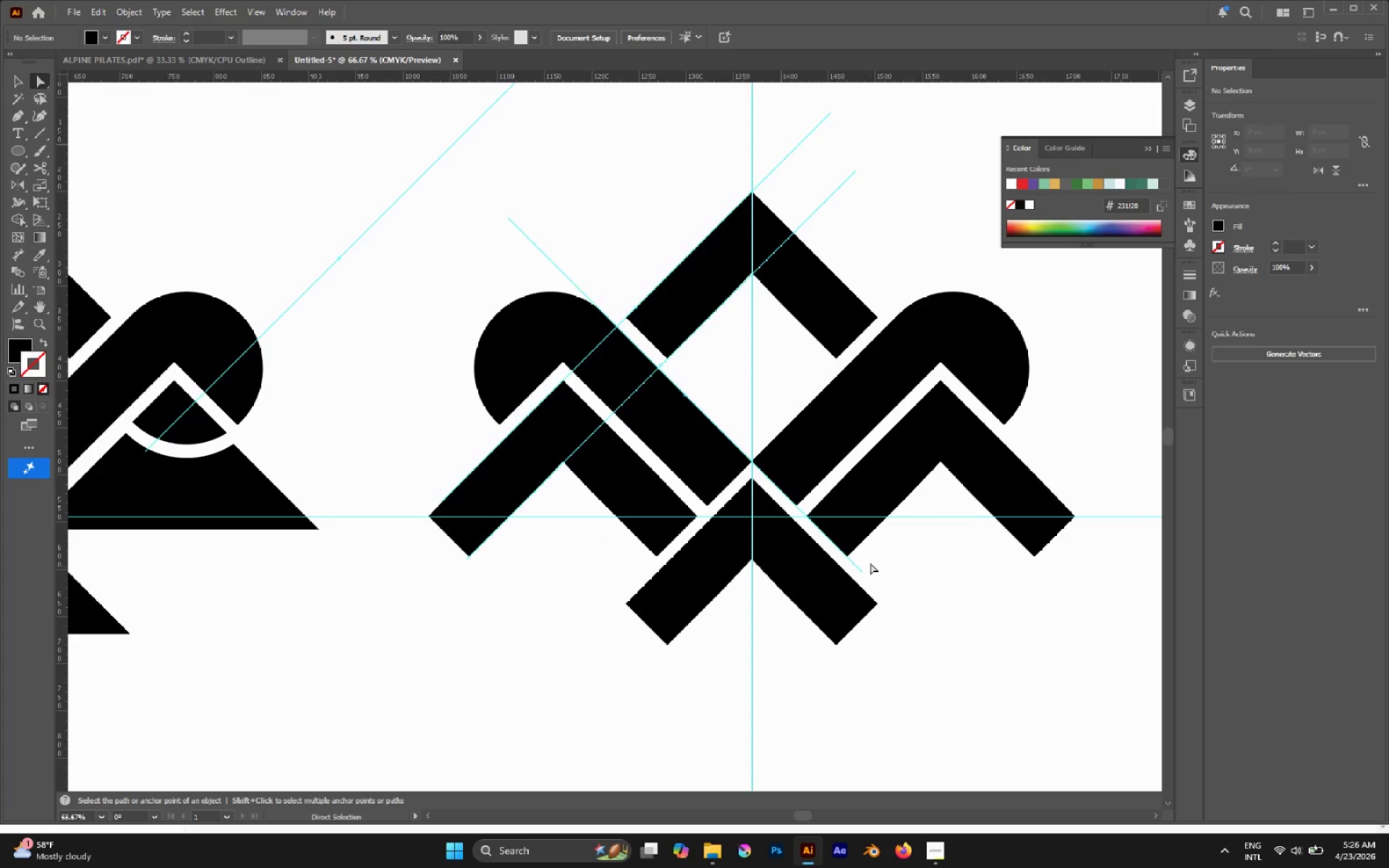 
hold_key(key=AltLeft, duration=1.53)
left_click([867, 514])
 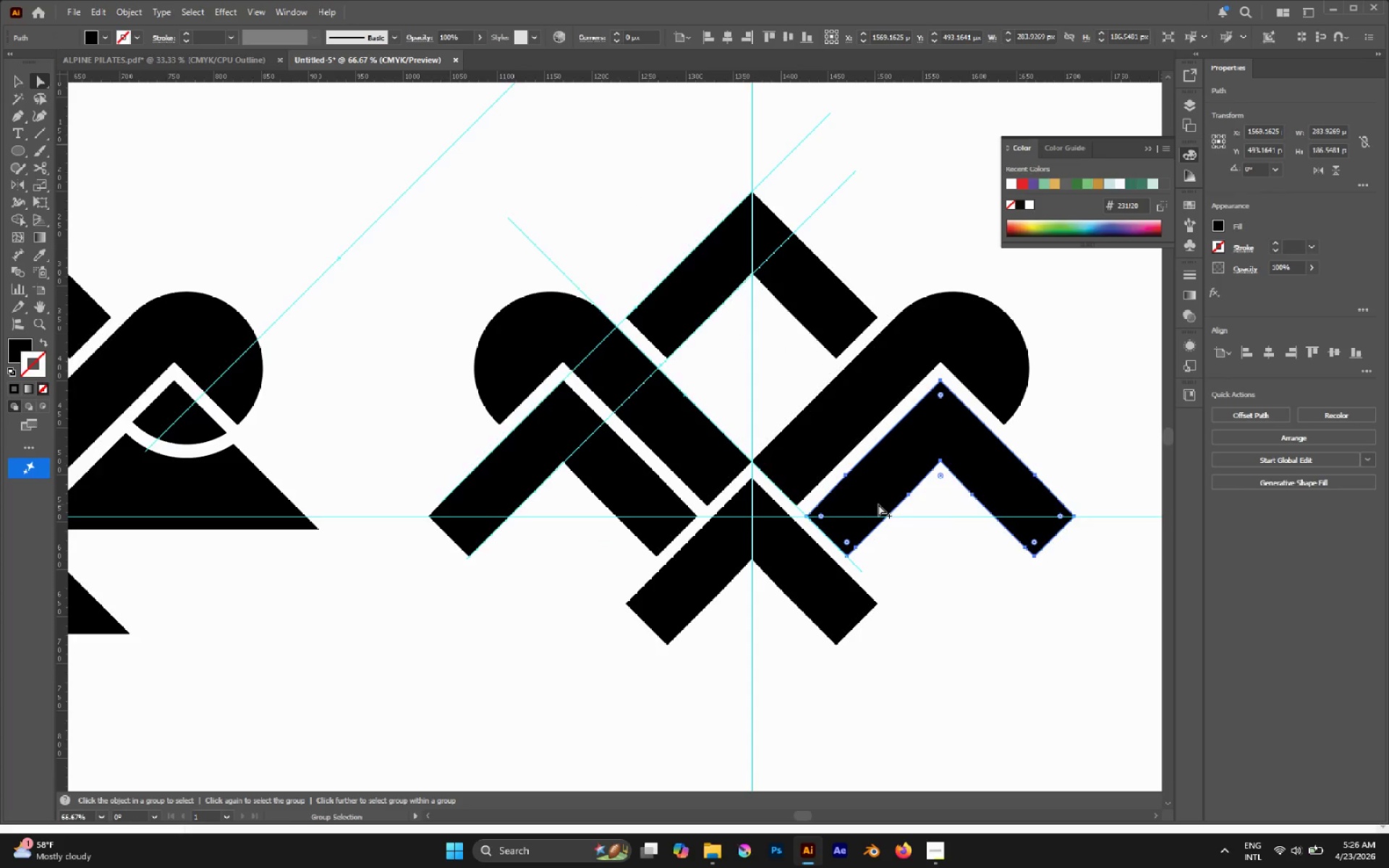 
left_click_drag(start_coordinate=[878, 504], to_coordinate=[951, 724])
 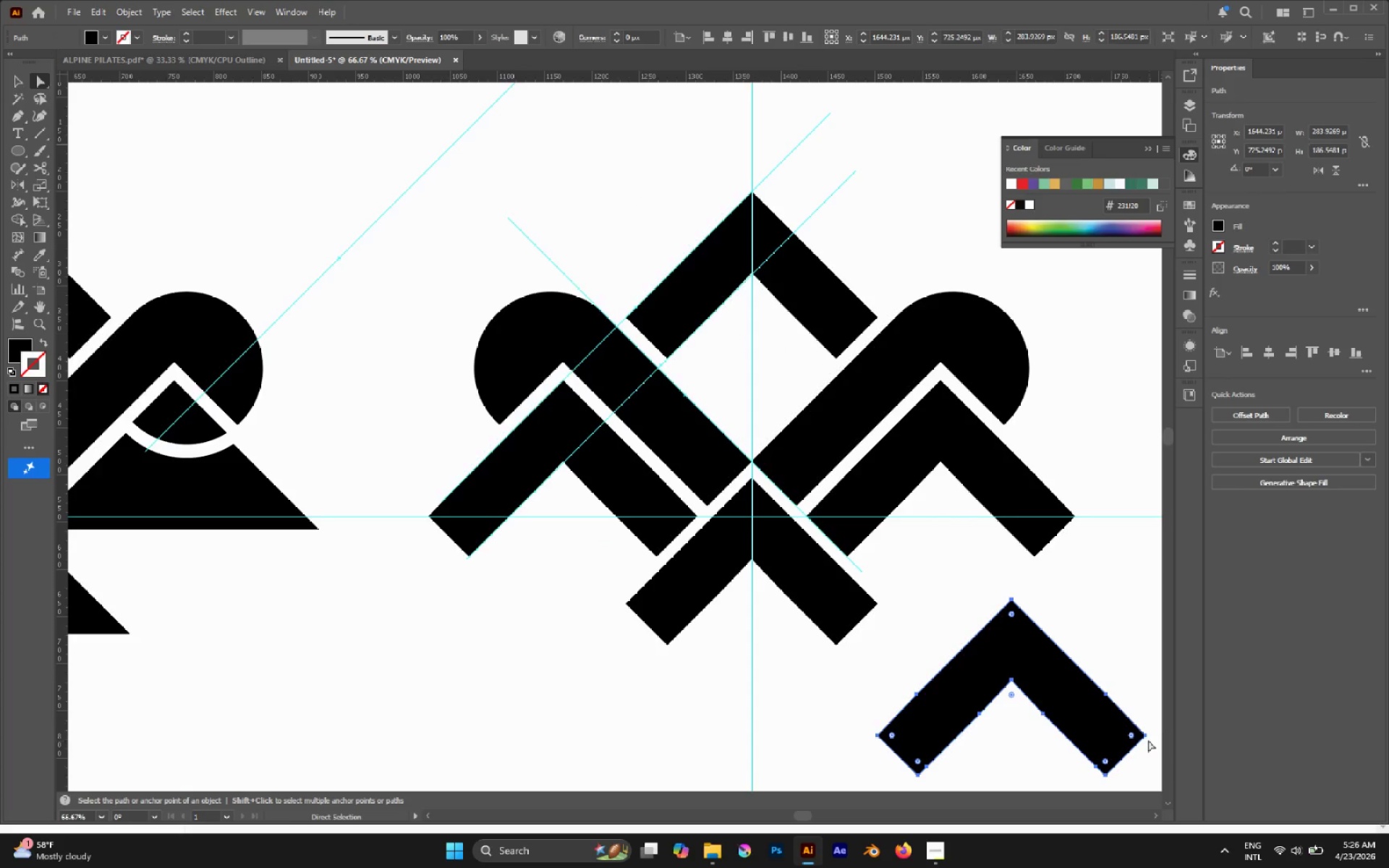 
left_click([1145, 736])
 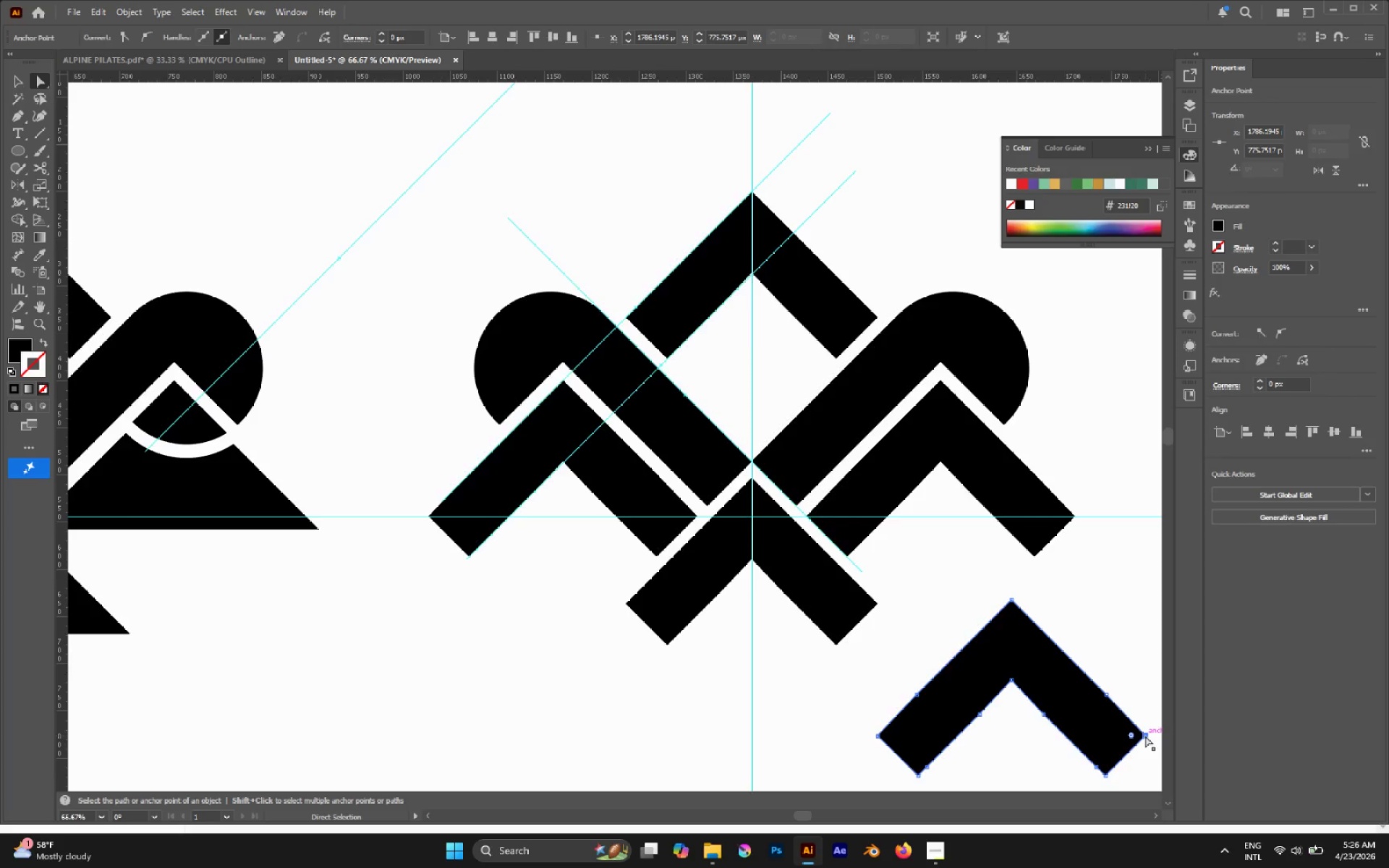 
left_click([1074, 728])
 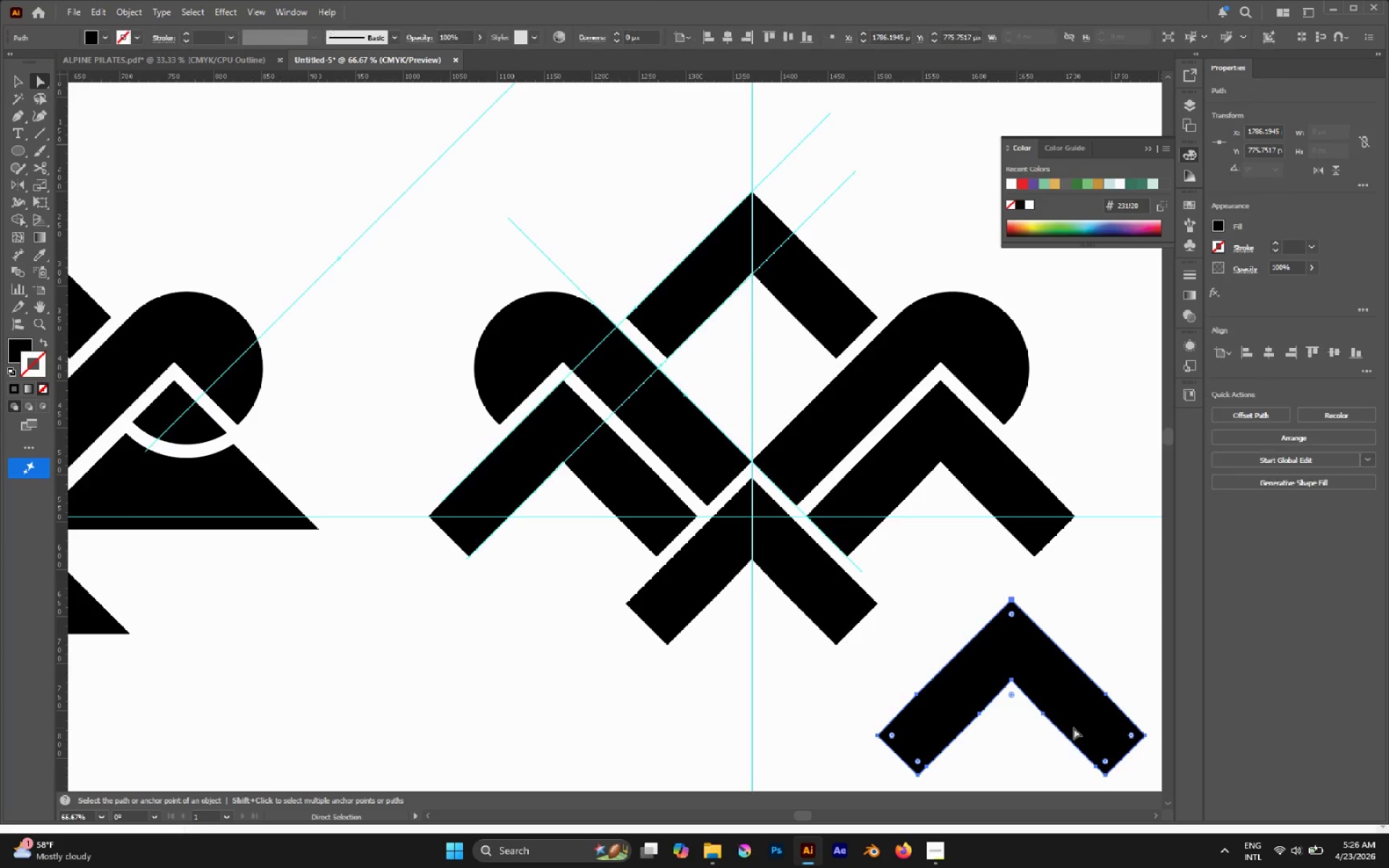 
key(Delete)
 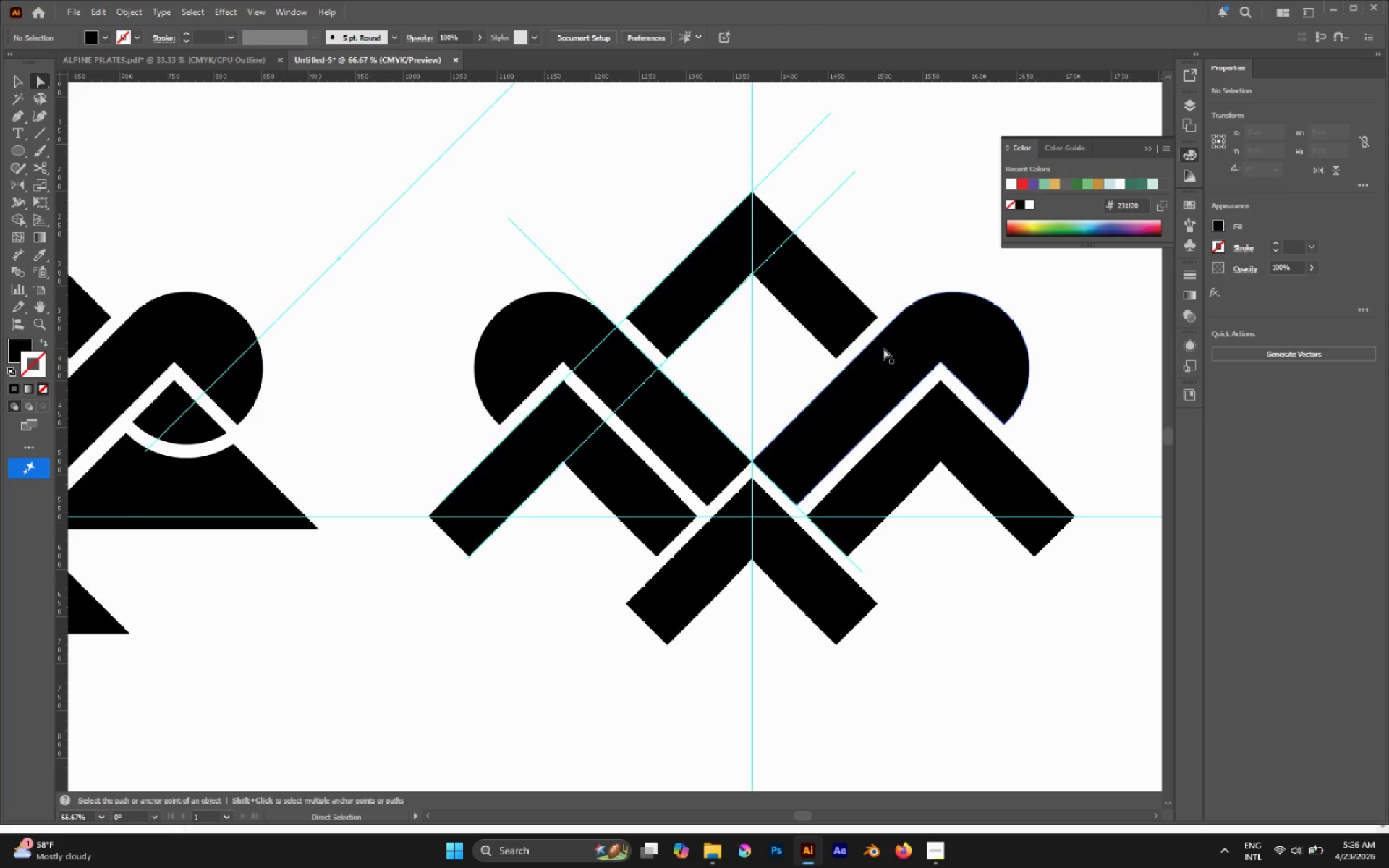 
left_click([884, 365])
 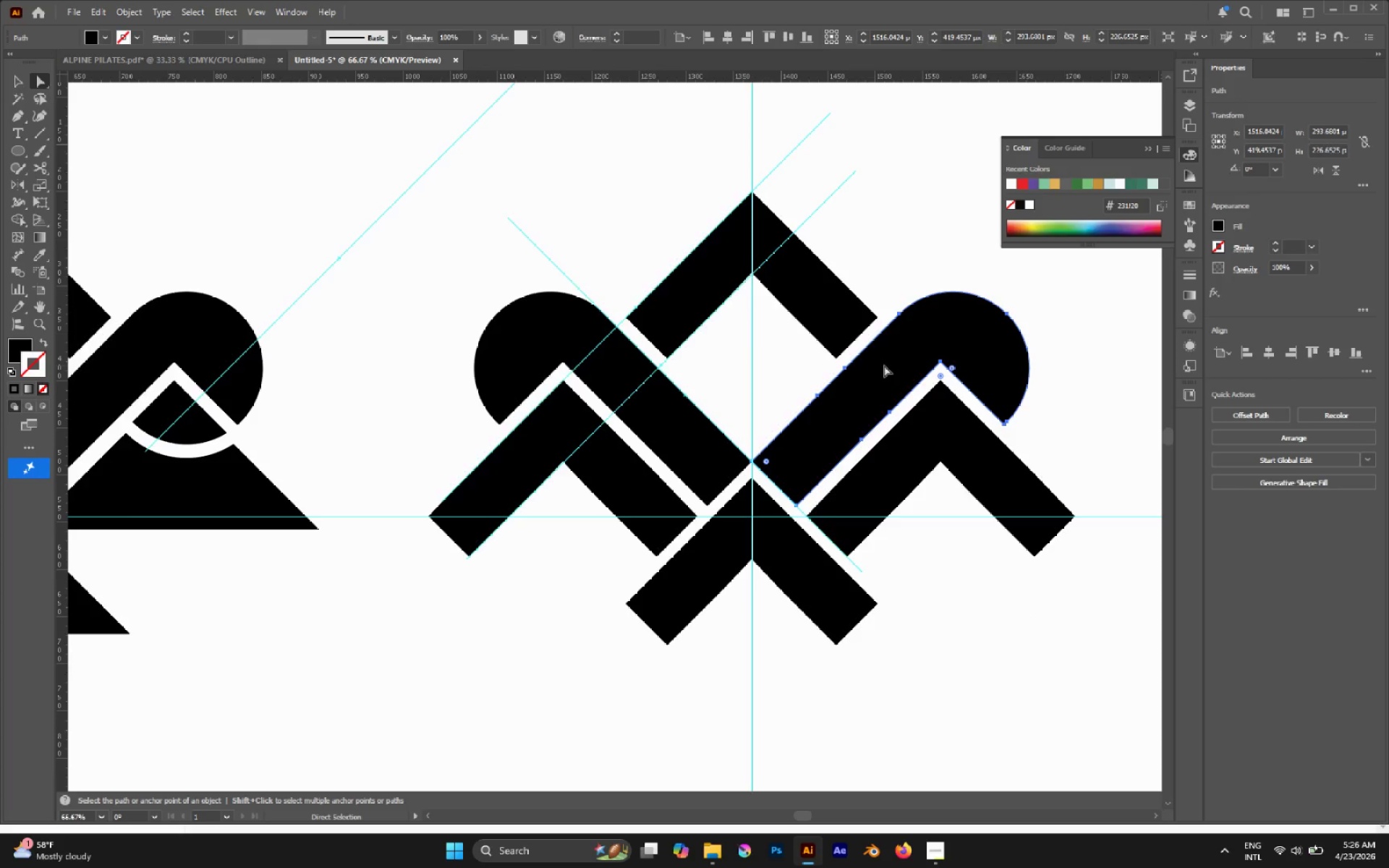 
left_click_drag(start_coordinate=[884, 365], to_coordinate=[926, 658])
 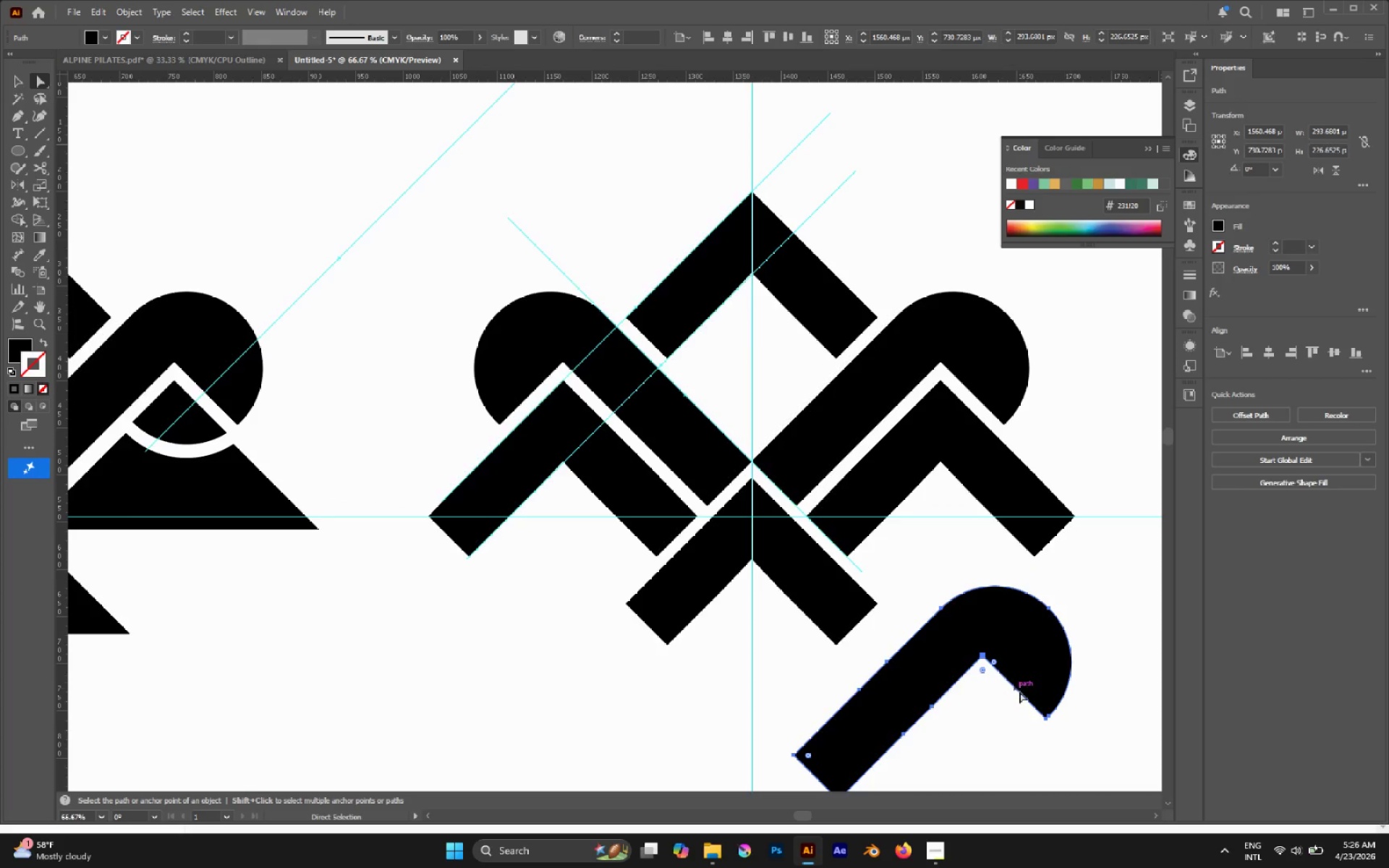 
hold_key(key=AltLeft, duration=0.89)
 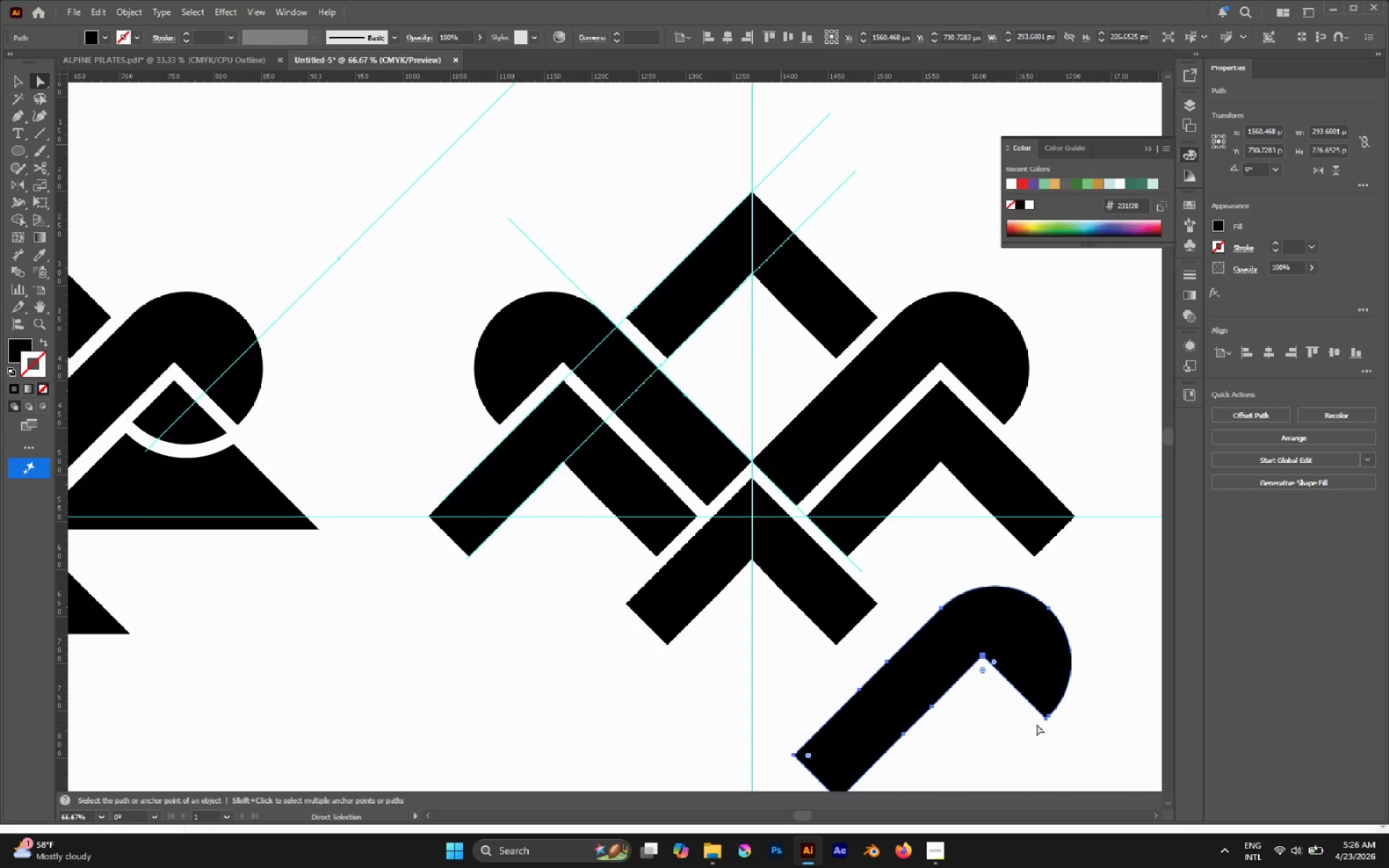 
key(P)
 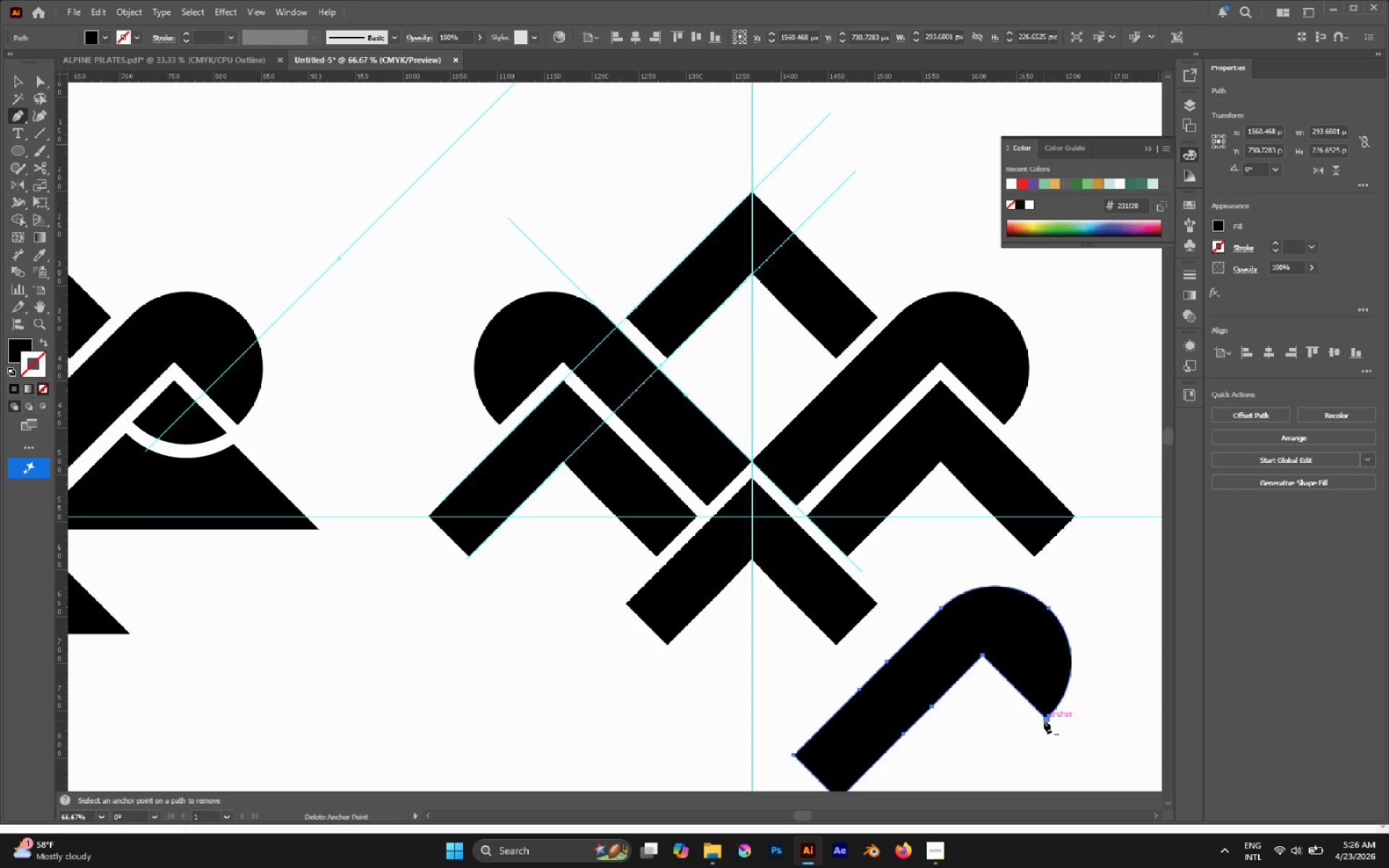 
left_click([1044, 720])
 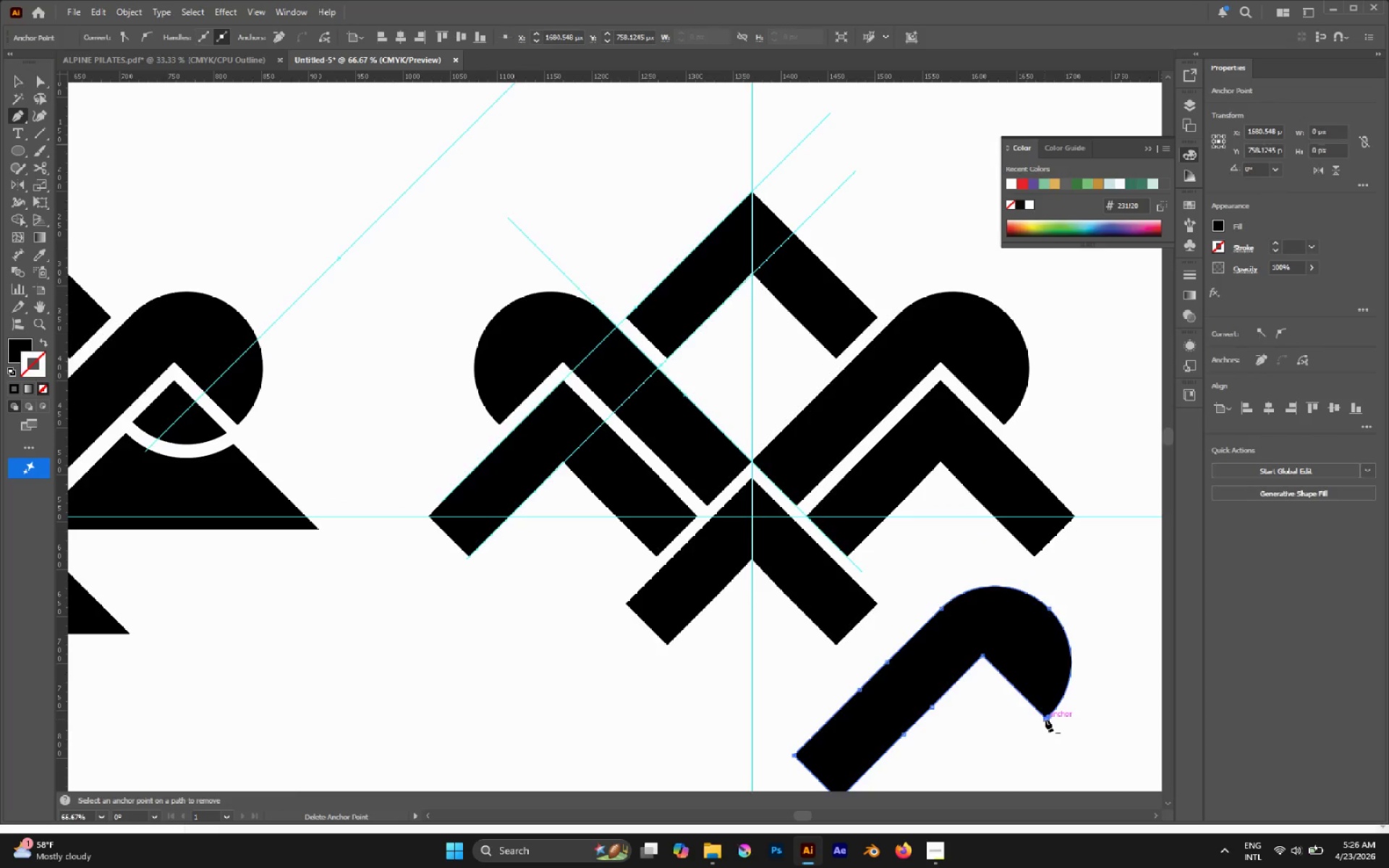 
double_click([1046, 718])
 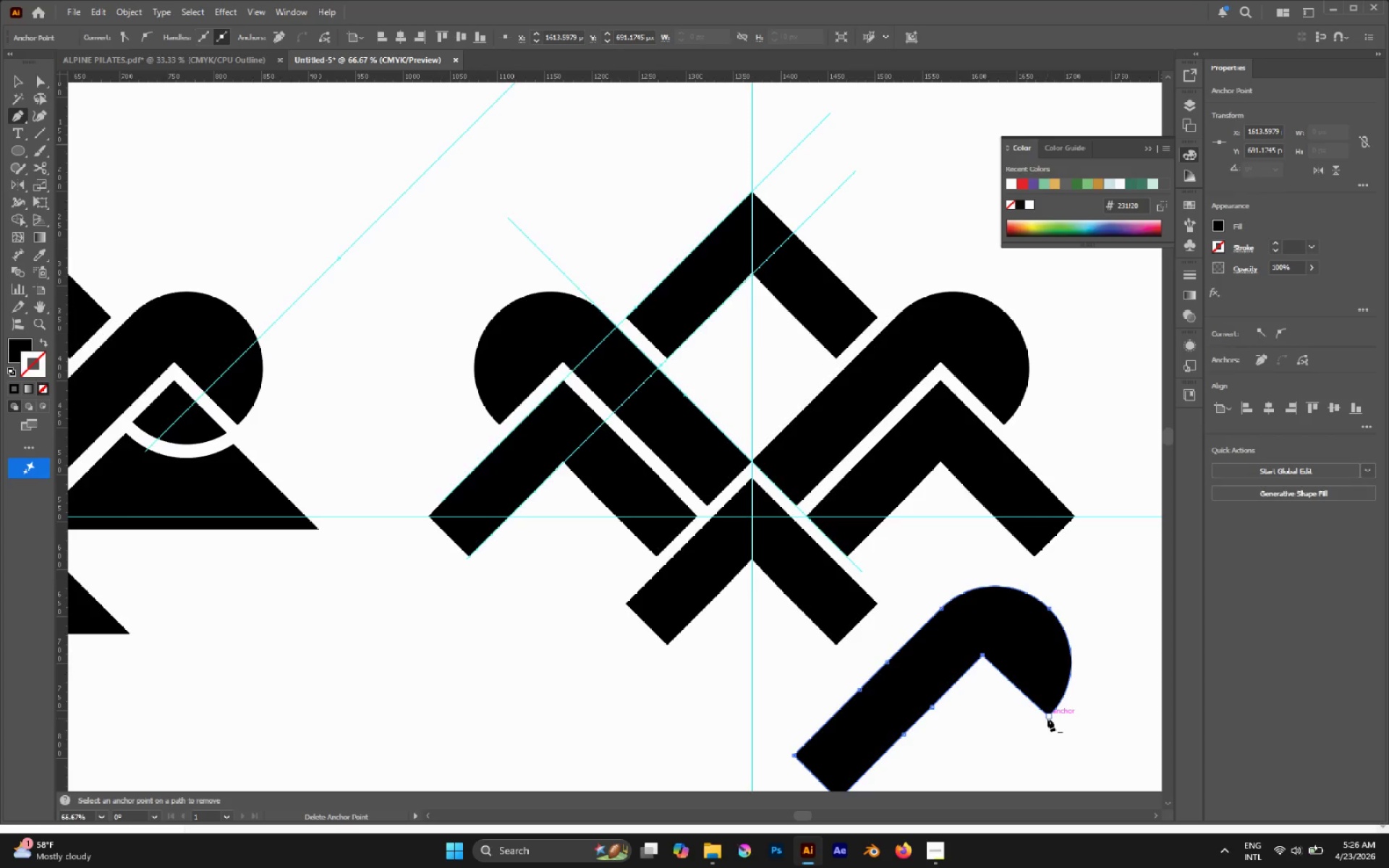 
left_click([1048, 718])
 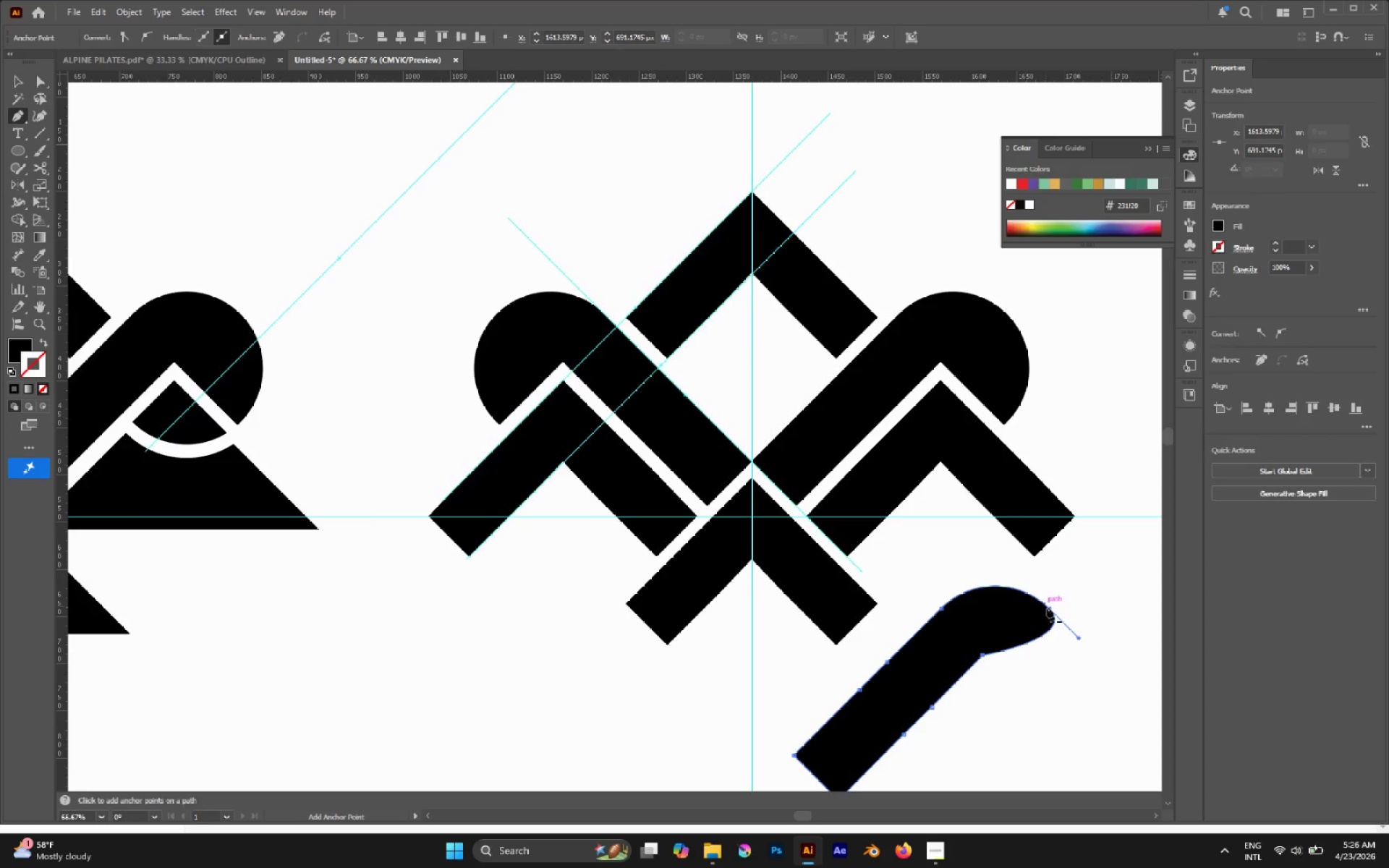 
left_click([1048, 608])
 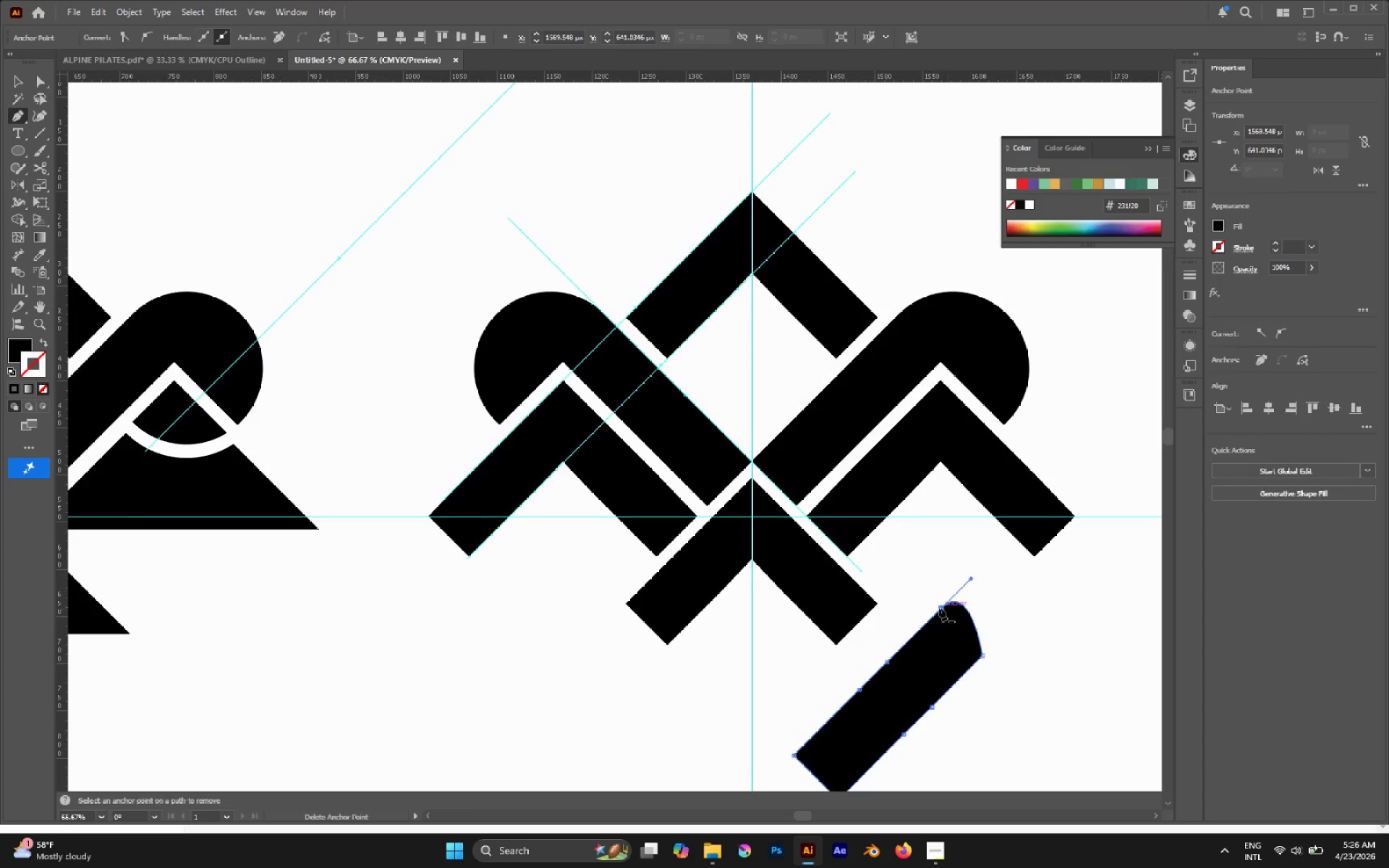 
hold_key(key=AltLeft, duration=0.75)
left_click([938, 608])
 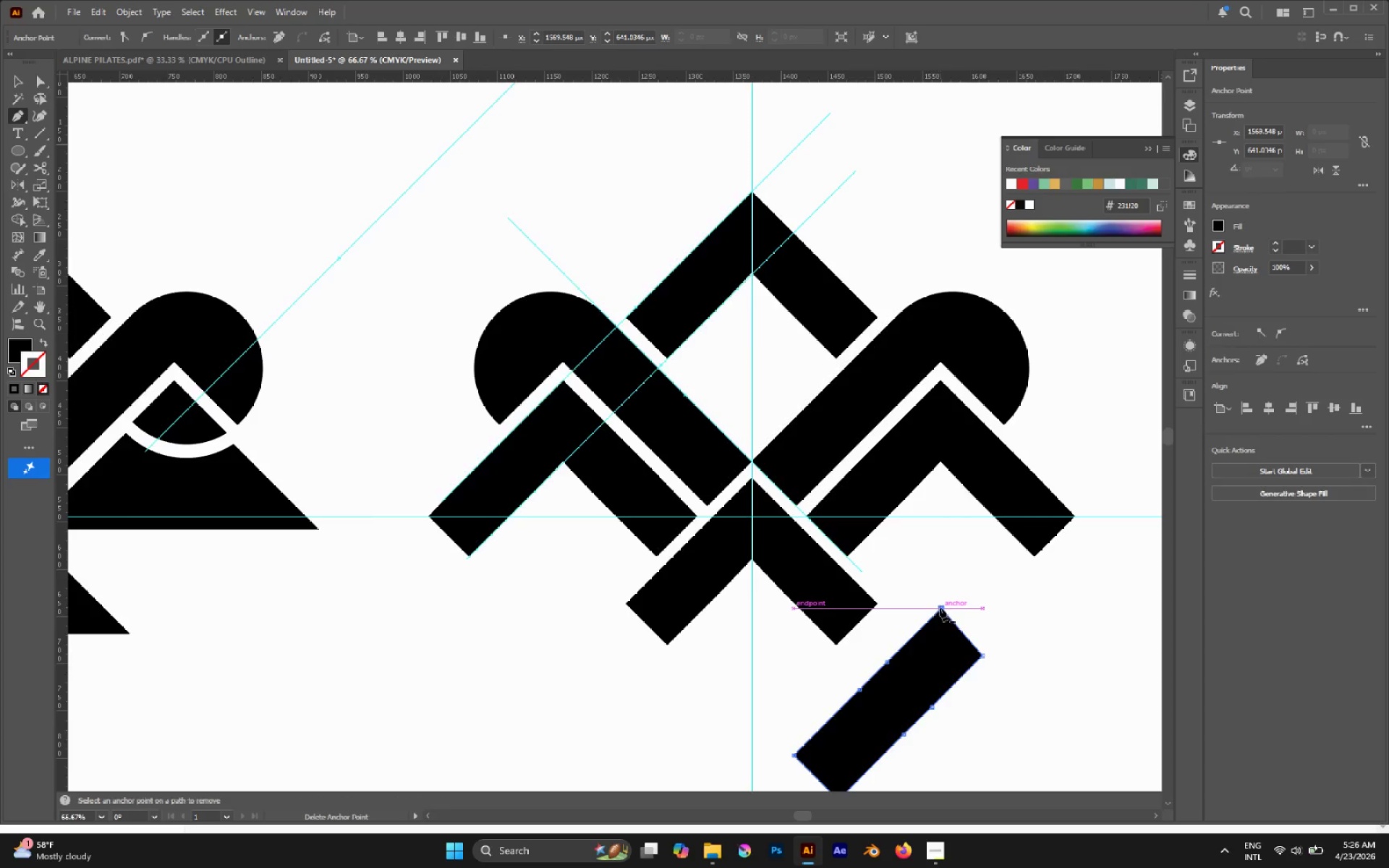 
key(A)
 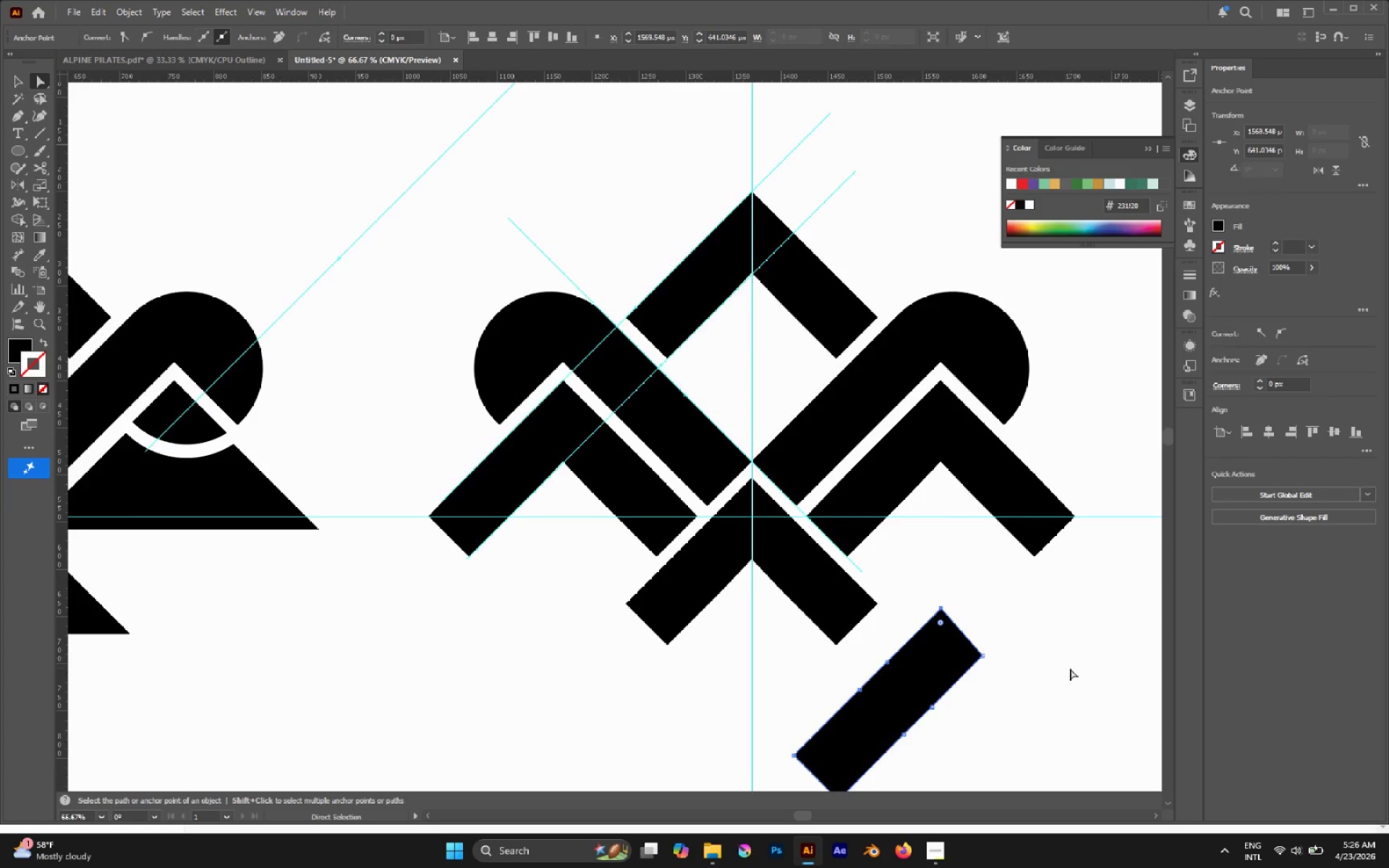 
left_click([1045, 671])
 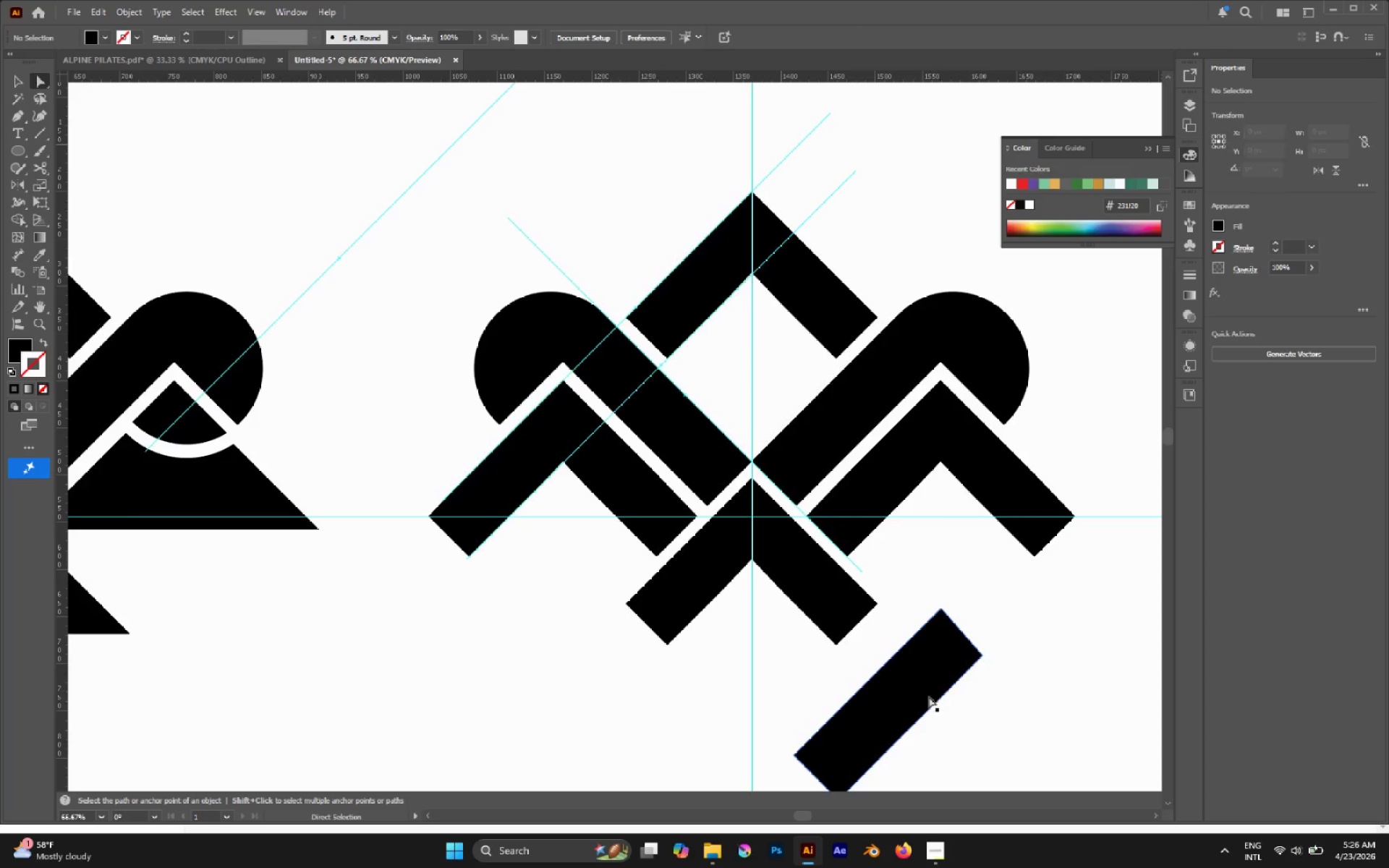 
left_click_drag(start_coordinate=[897, 703], to_coordinate=[949, 647])
 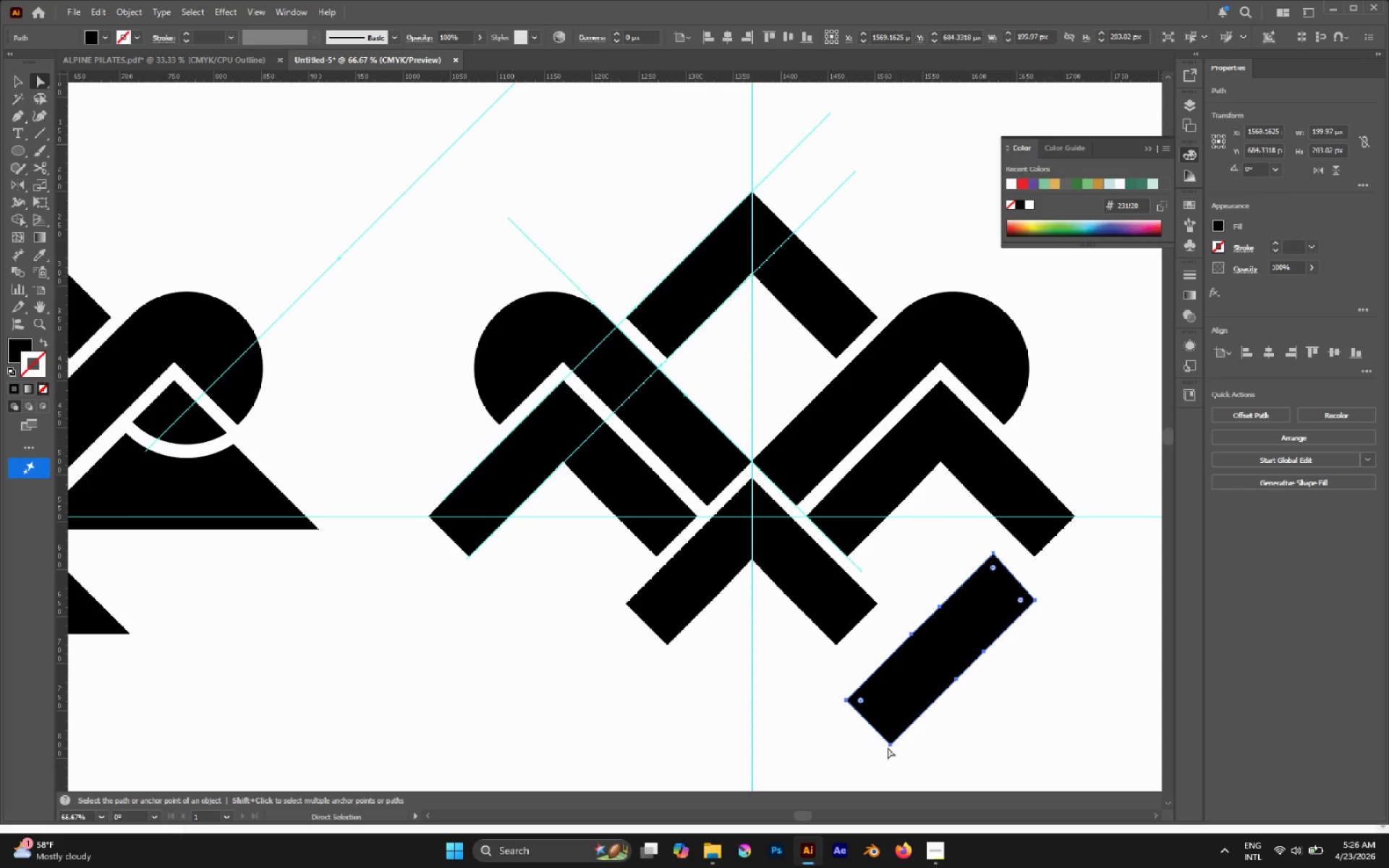 
hold_key(key=AltLeft, duration=0.88)
left_click([888, 744])
 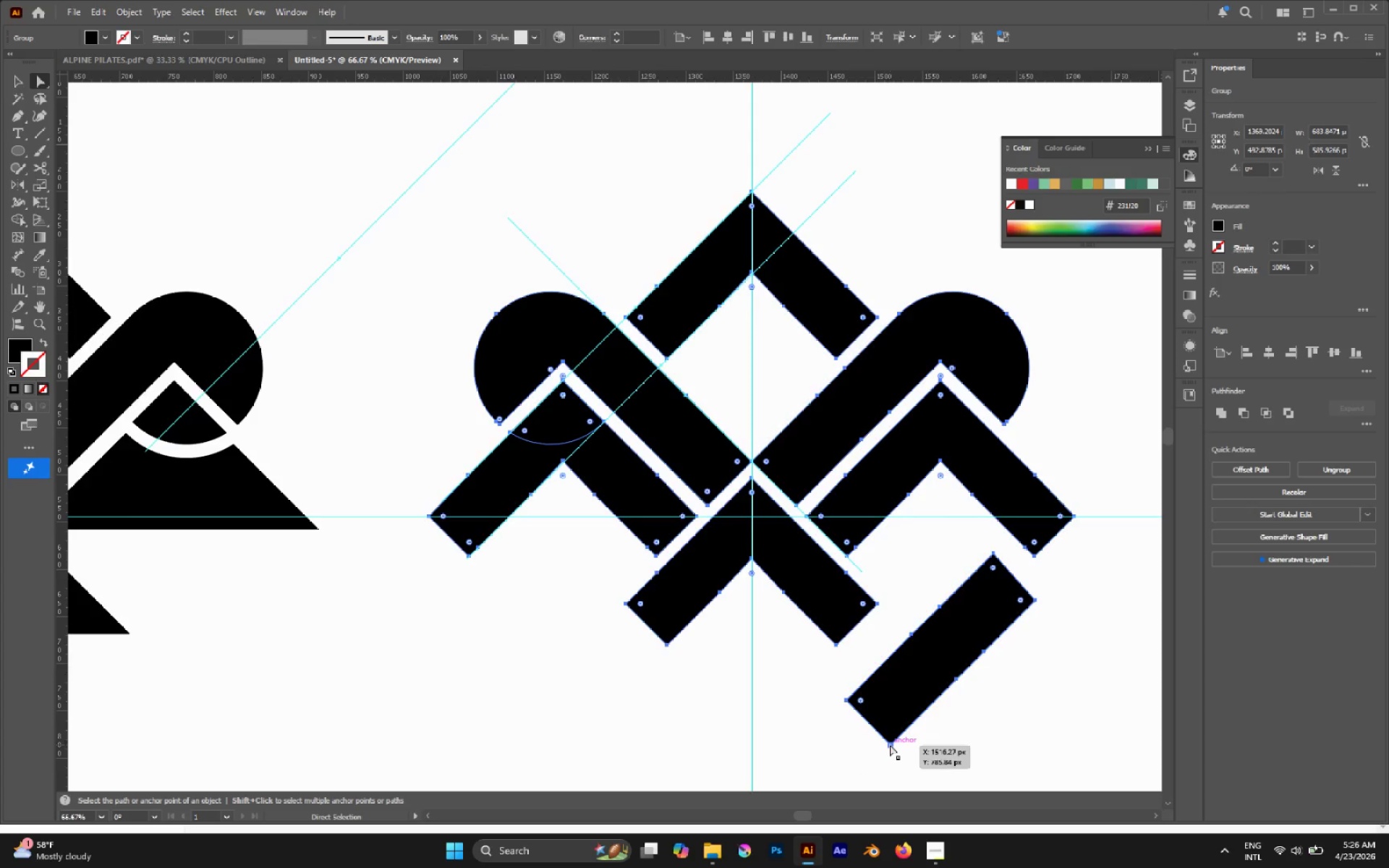 
left_click([959, 757])
 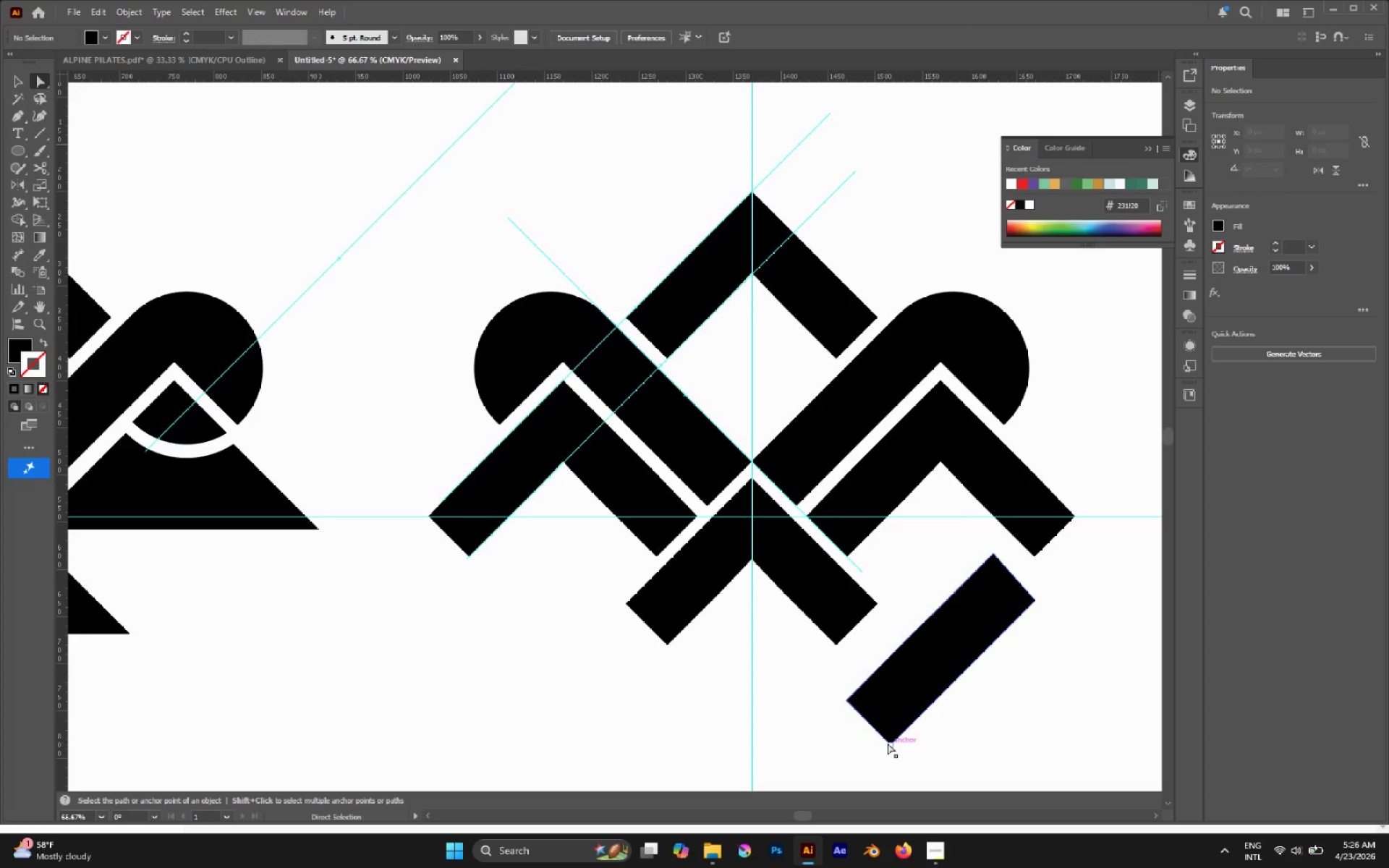 
left_click([888, 743])
 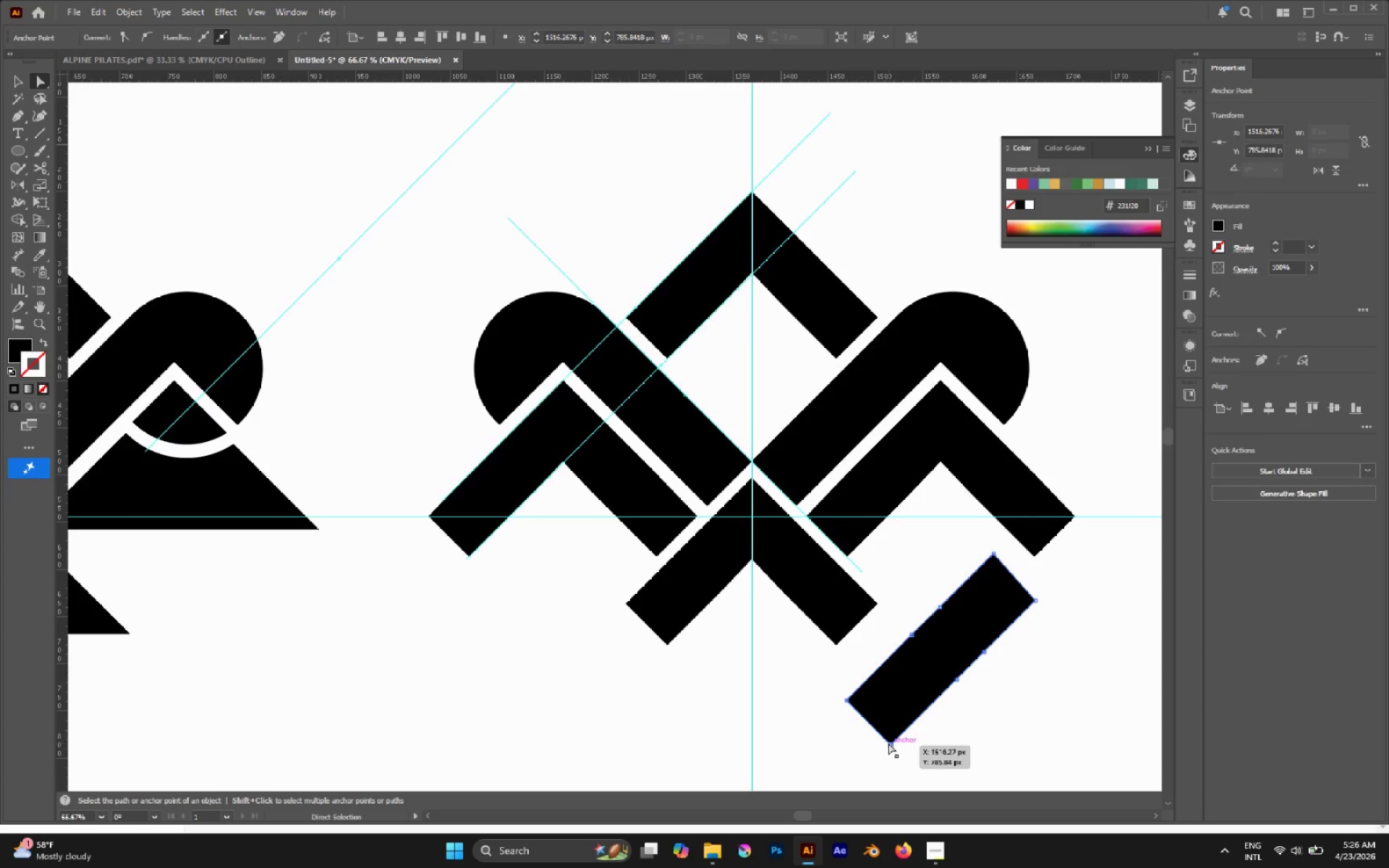 
left_click_drag(start_coordinate=[888, 743], to_coordinate=[868, 597])
 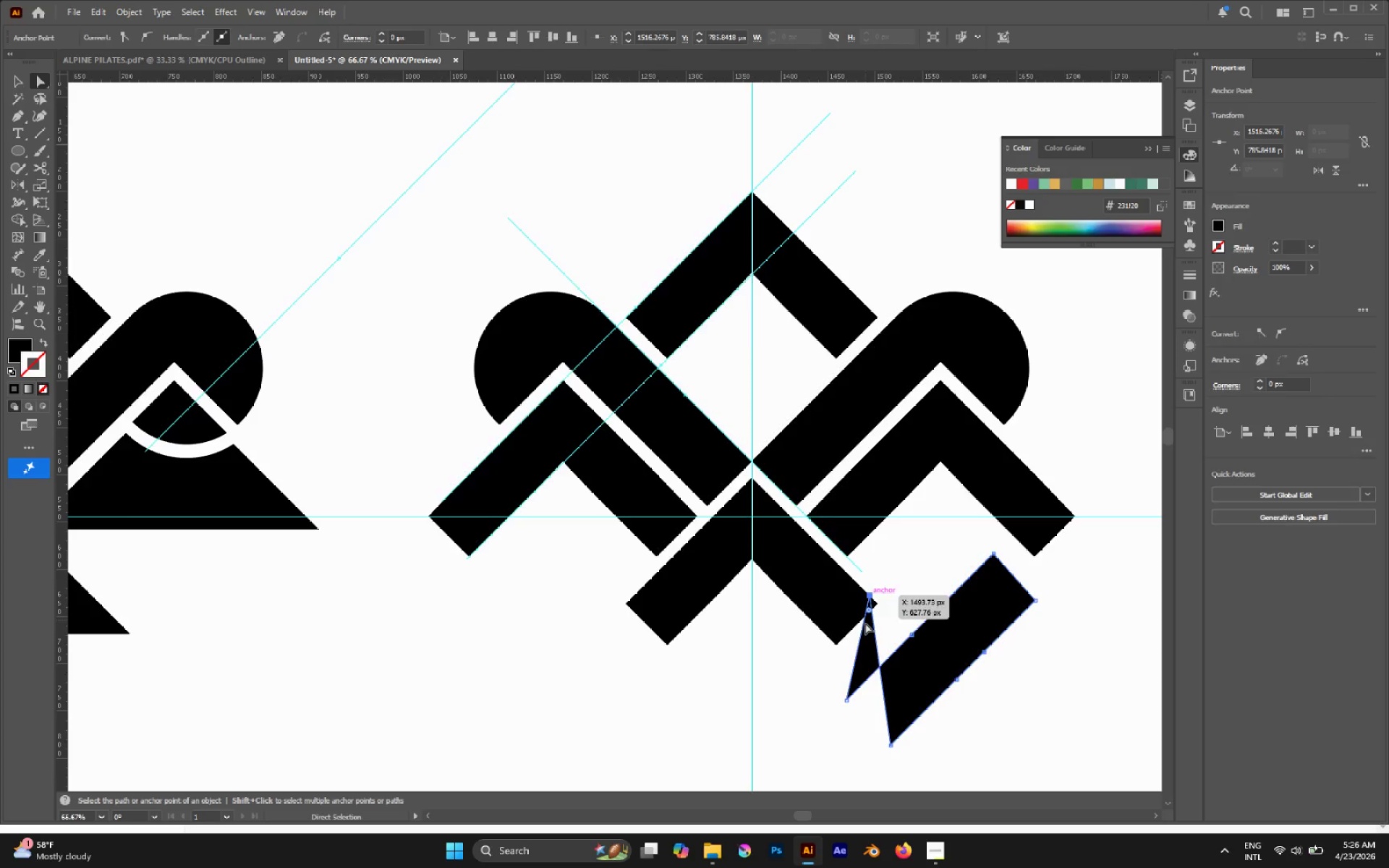 
key(Control+Z)
 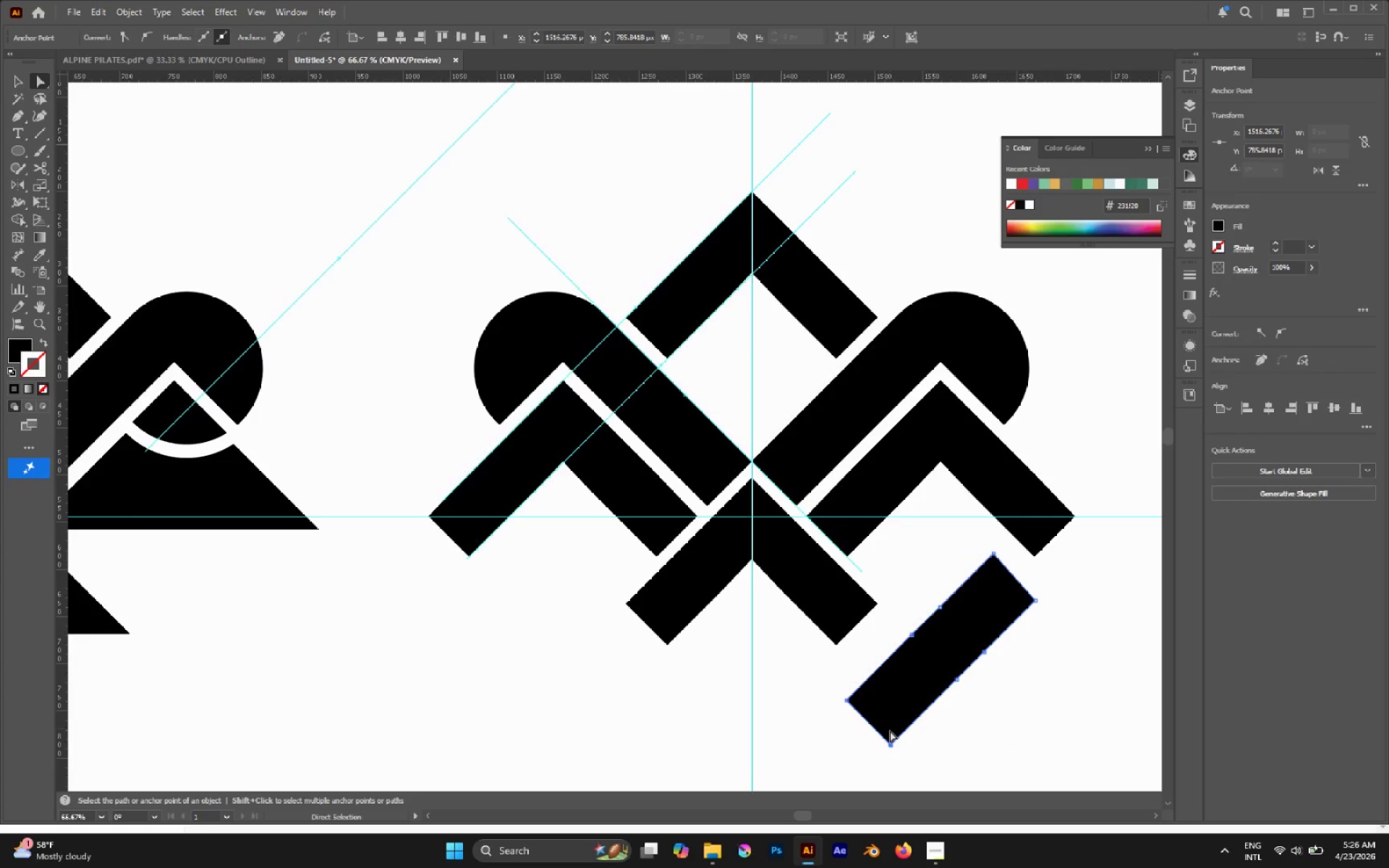 
hold_key(key=AltLeft, duration=1.0)
left_click([893, 742])
 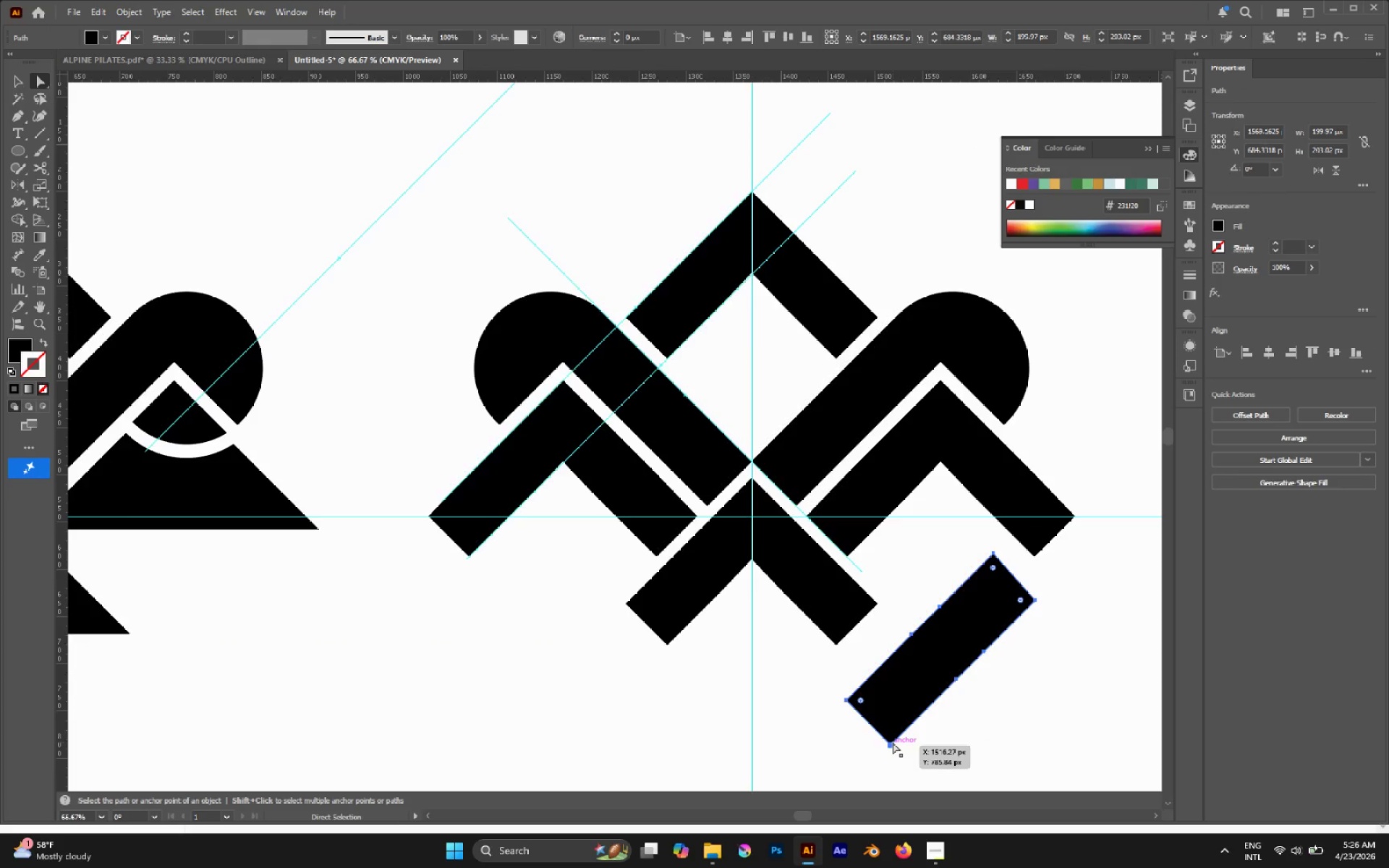 
wait(5.89)
 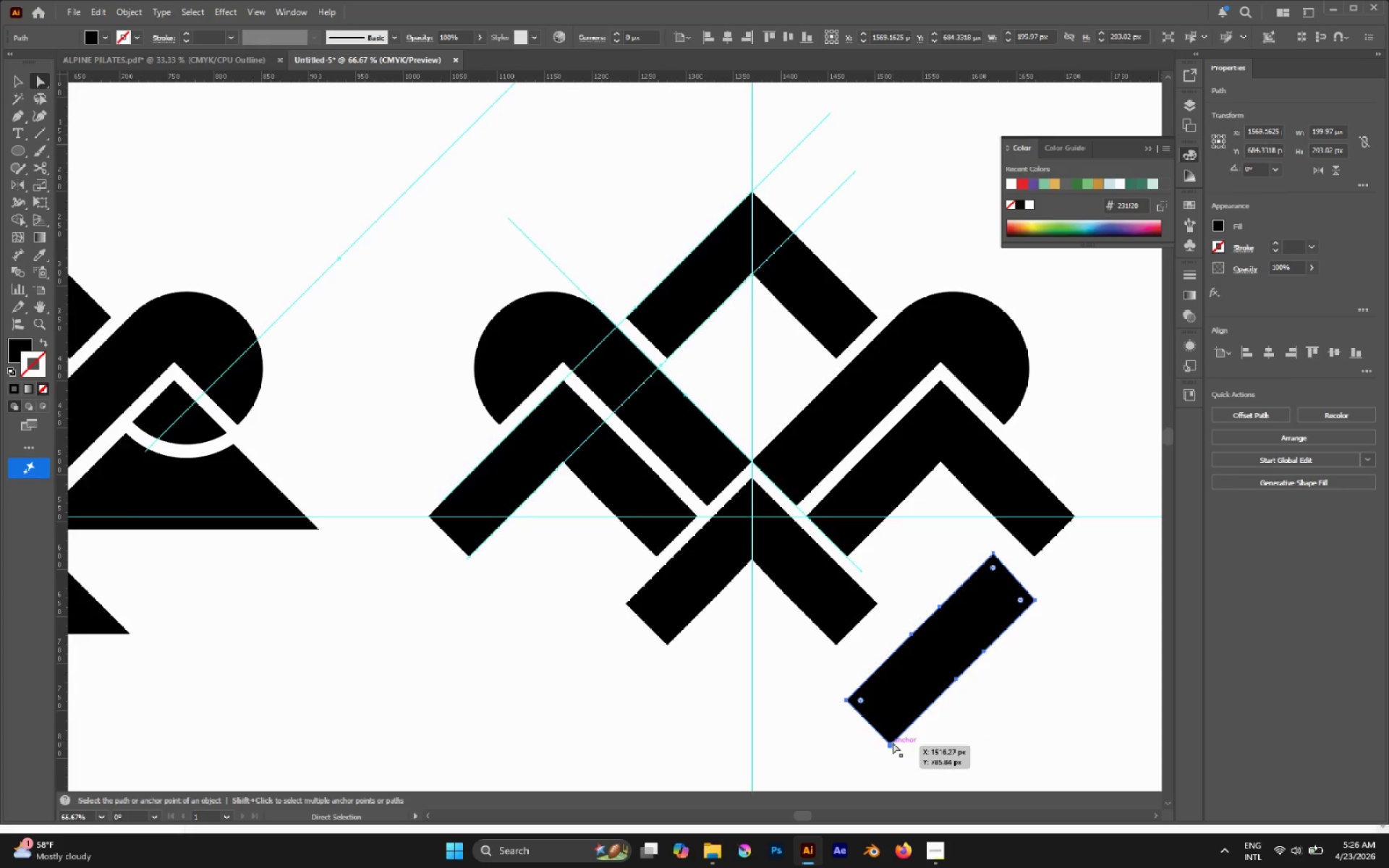 
left_click_drag(start_coordinate=[893, 742], to_coordinate=[872, 710])
 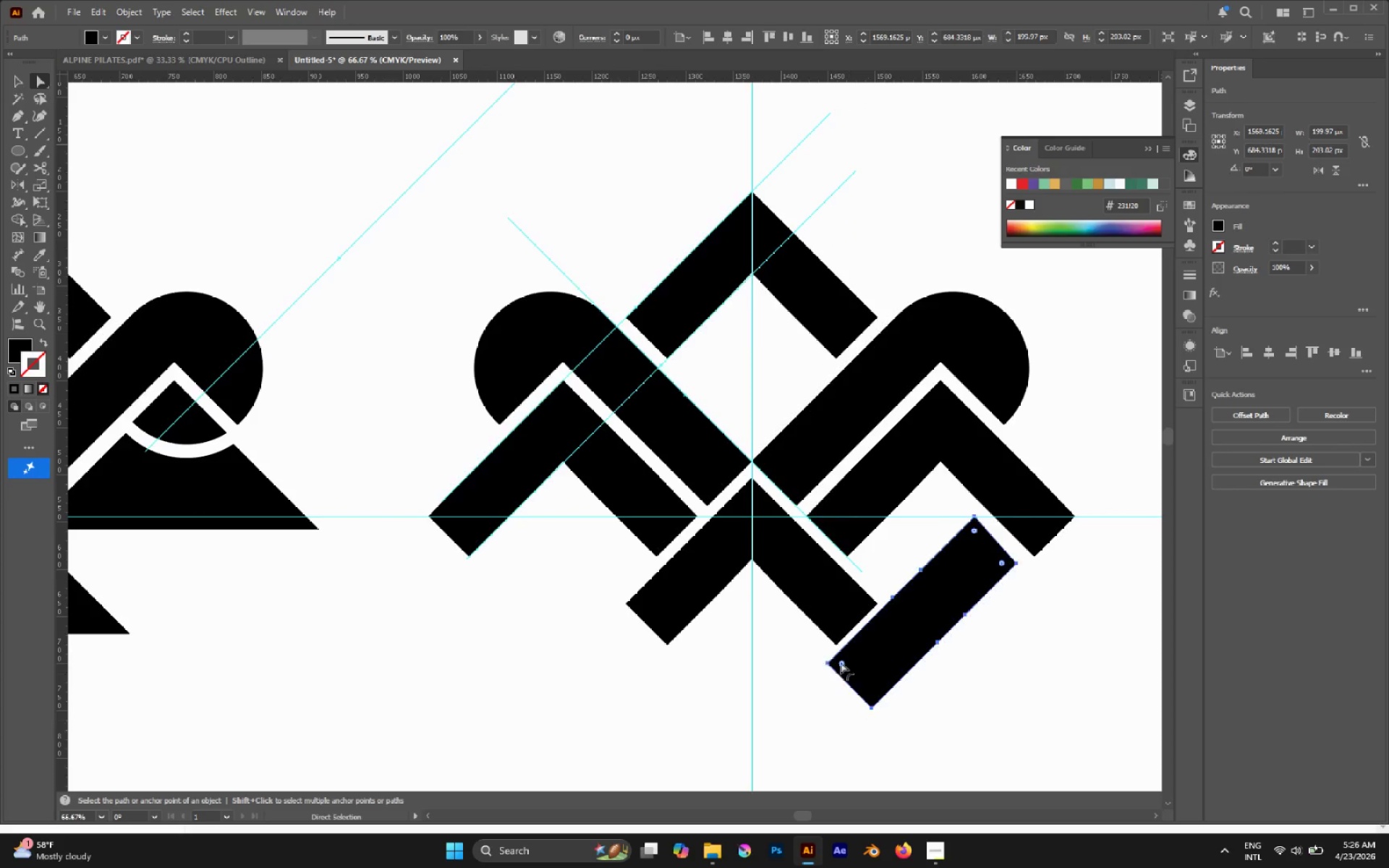 
hold_key(key=AltLeft, duration=0.44)
scroll: coordinate [832, 651], scroll_direction: up, amount: 2.0
 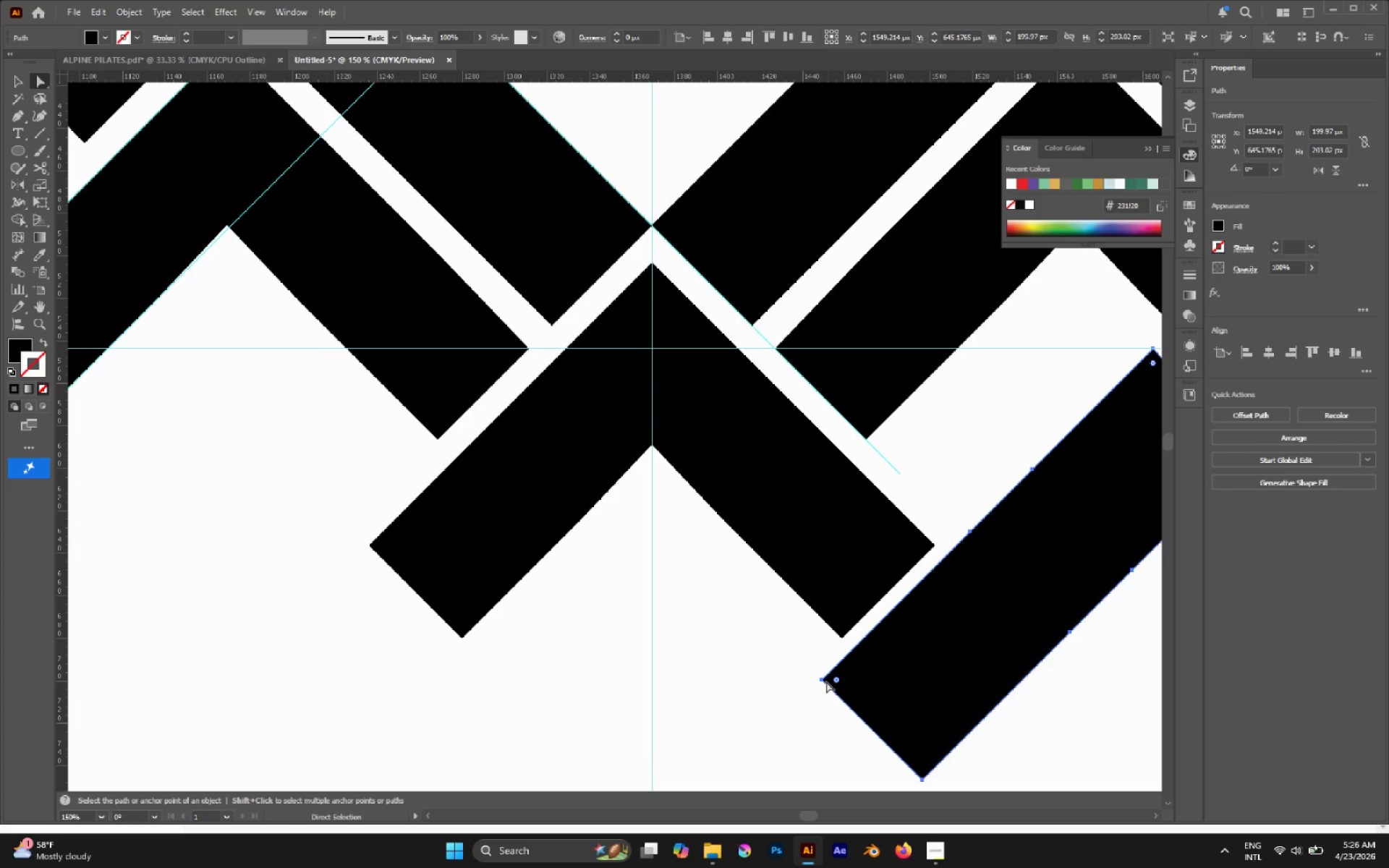 
left_click_drag(start_coordinate=[824, 681], to_coordinate=[842, 634])
 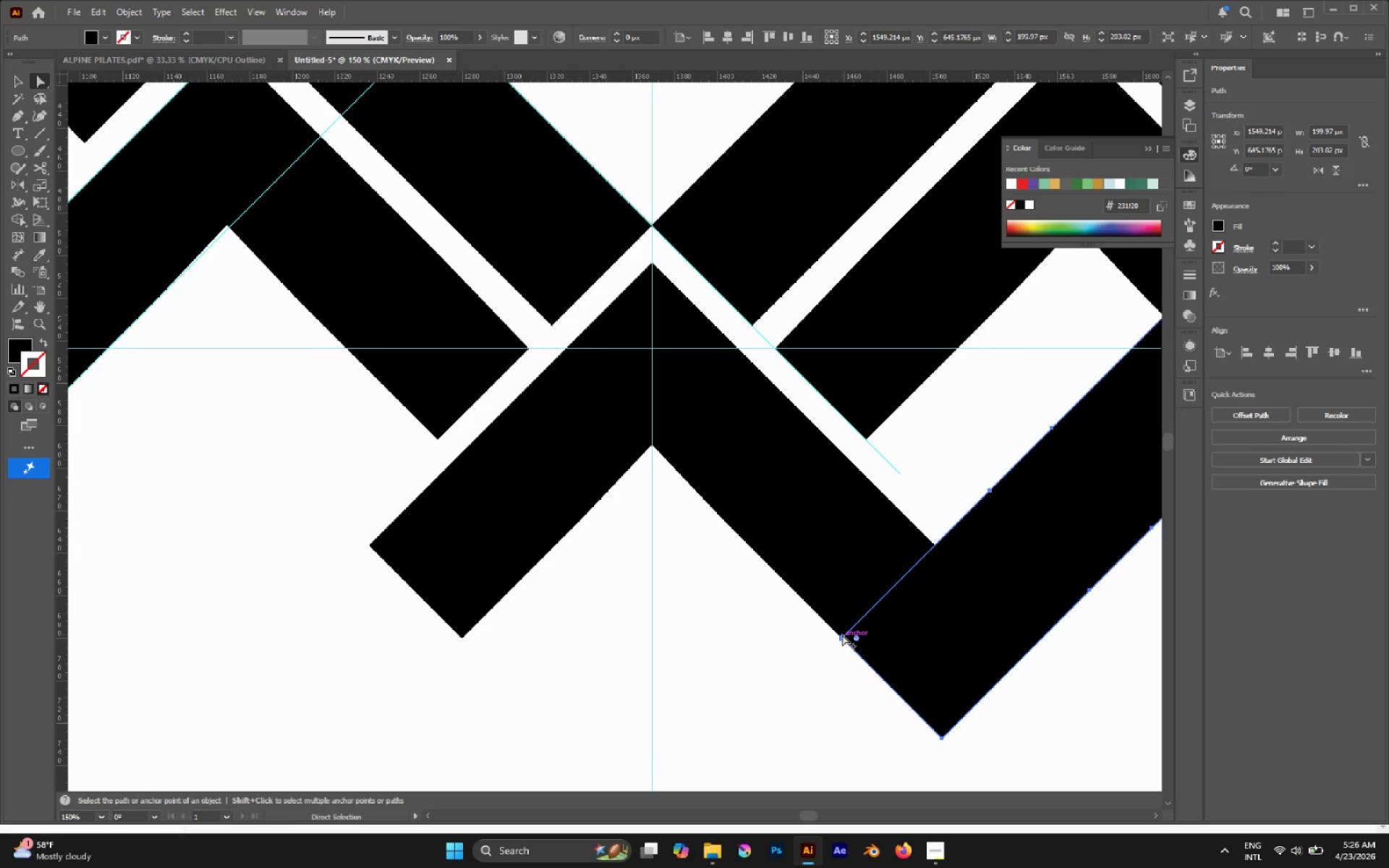 
hold_key(key=AltLeft, duration=0.47)
scroll: coordinate [841, 634], scroll_direction: down, amount: 1.0
 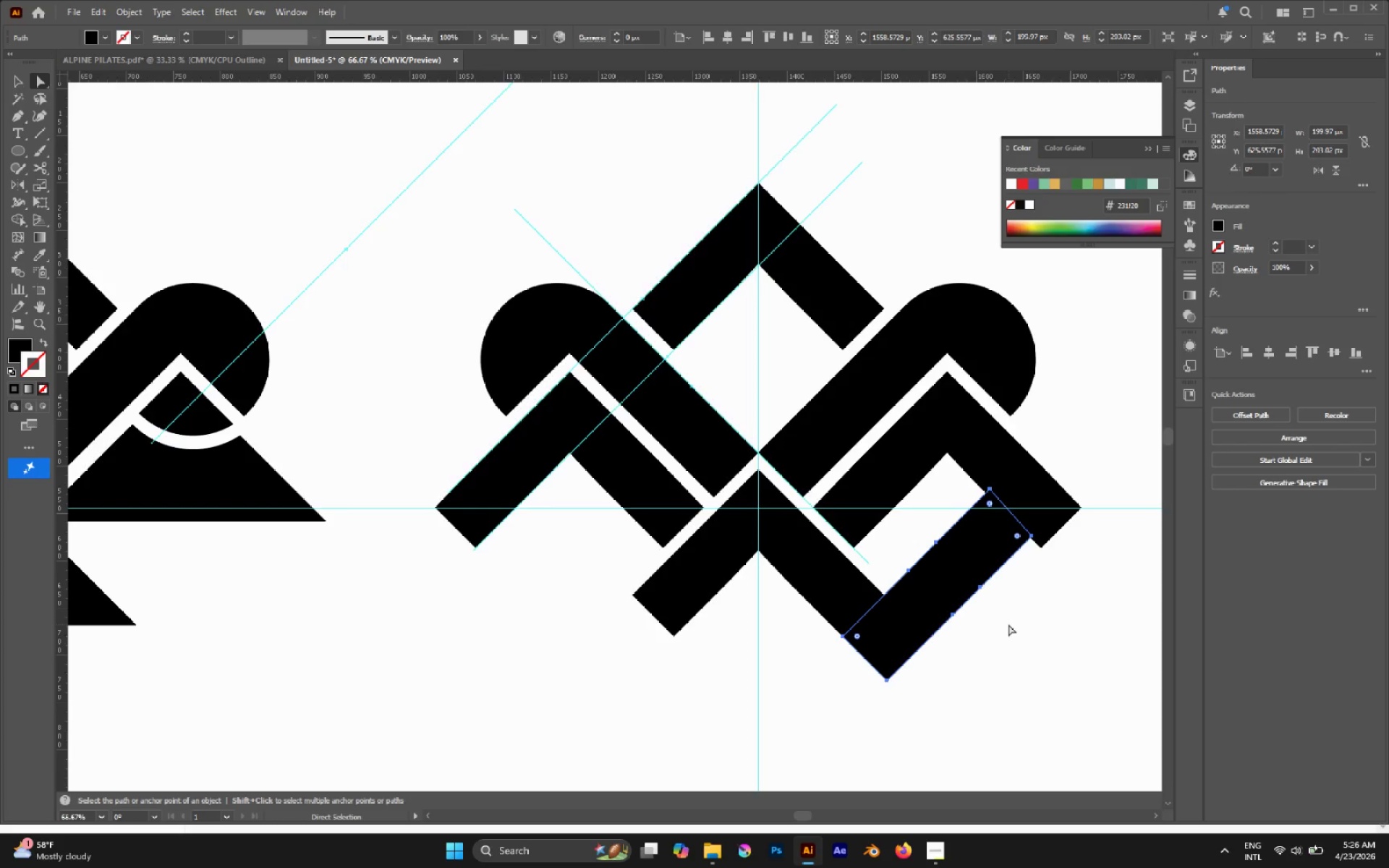 
left_click([1008, 624])
 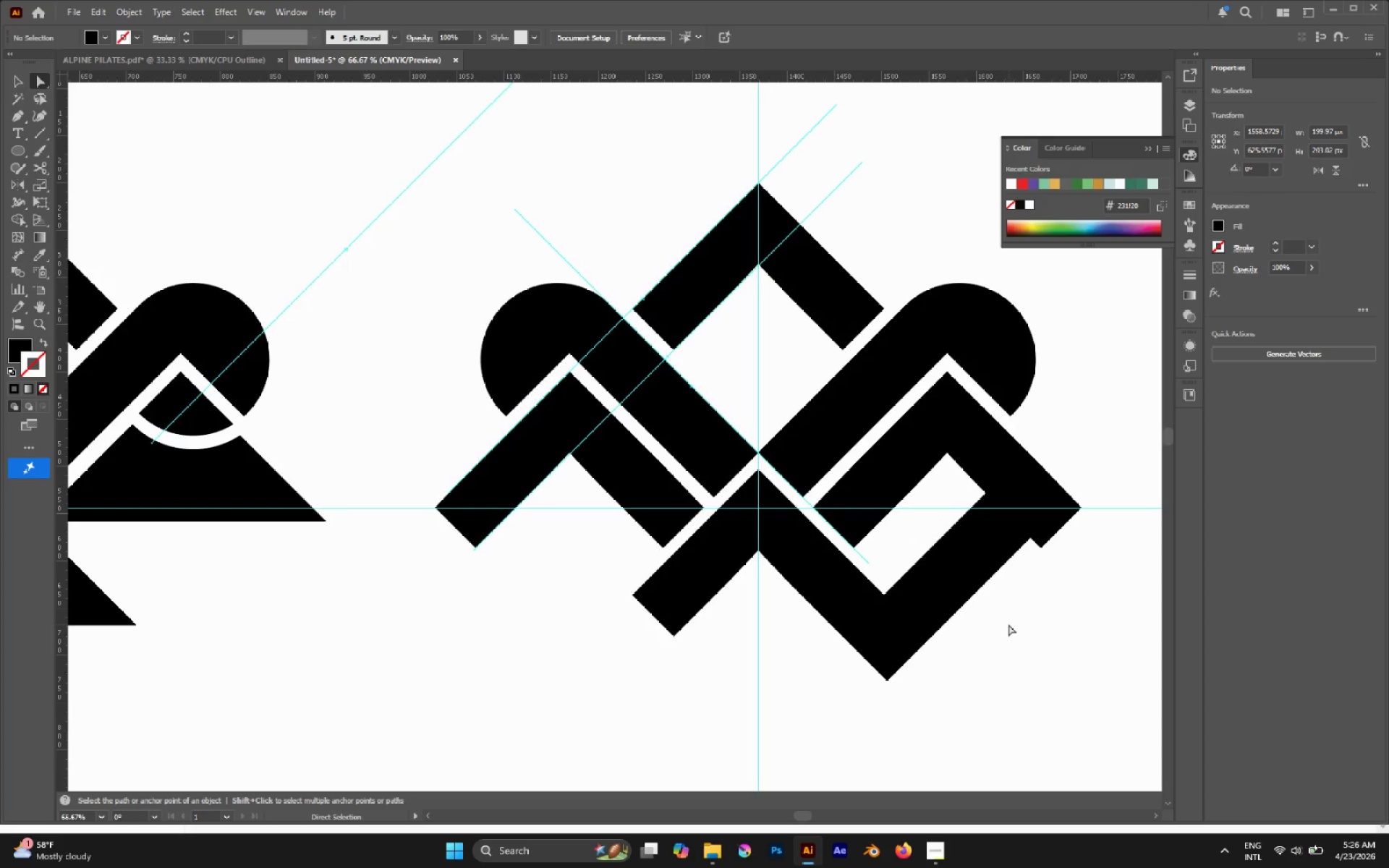 
hold_key(key=AltLeft, duration=0.61)
scroll: coordinate [1008, 624], scroll_direction: down, amount: 1.0
 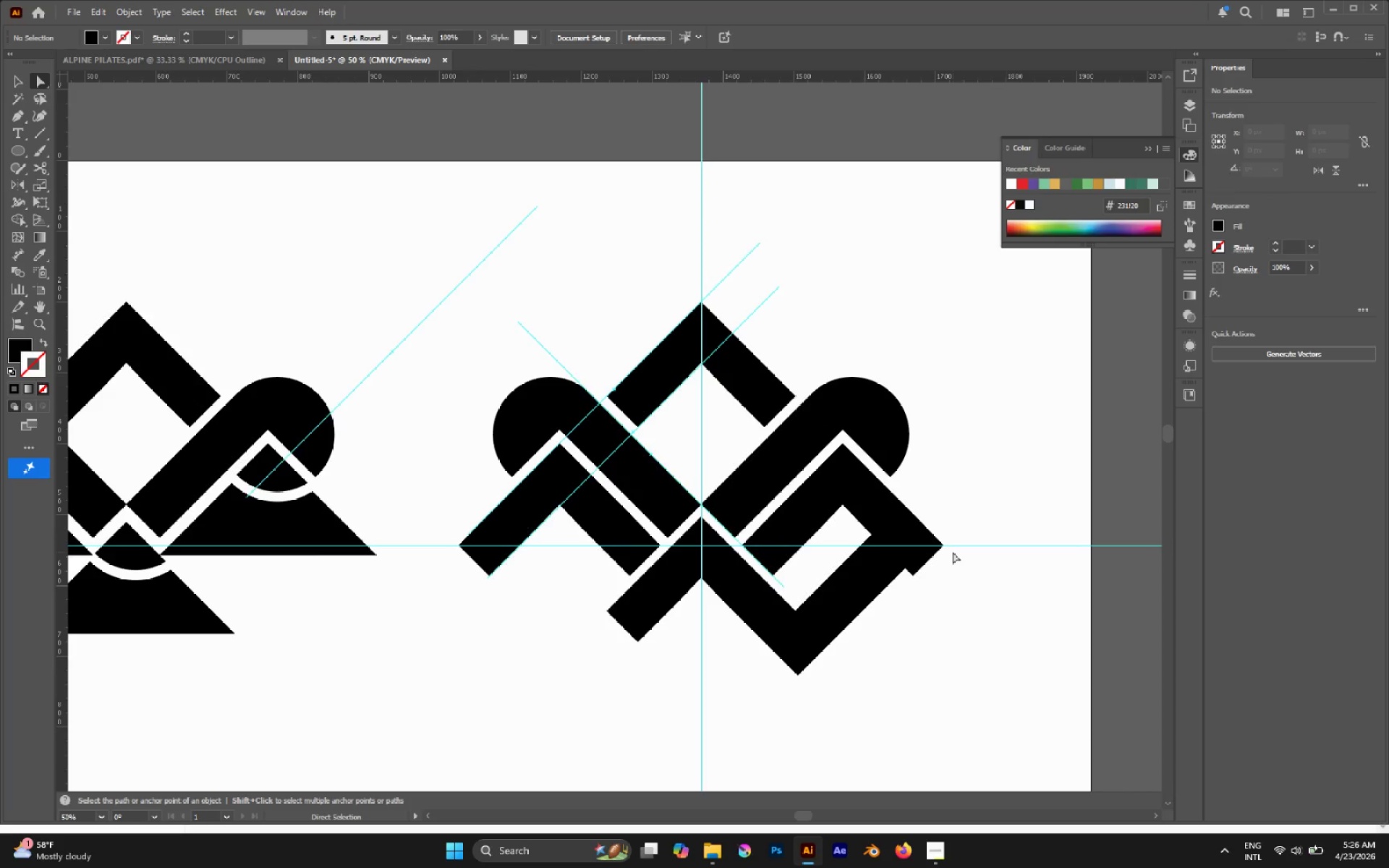 
hold_key(key=AltLeft, duration=0.45)
 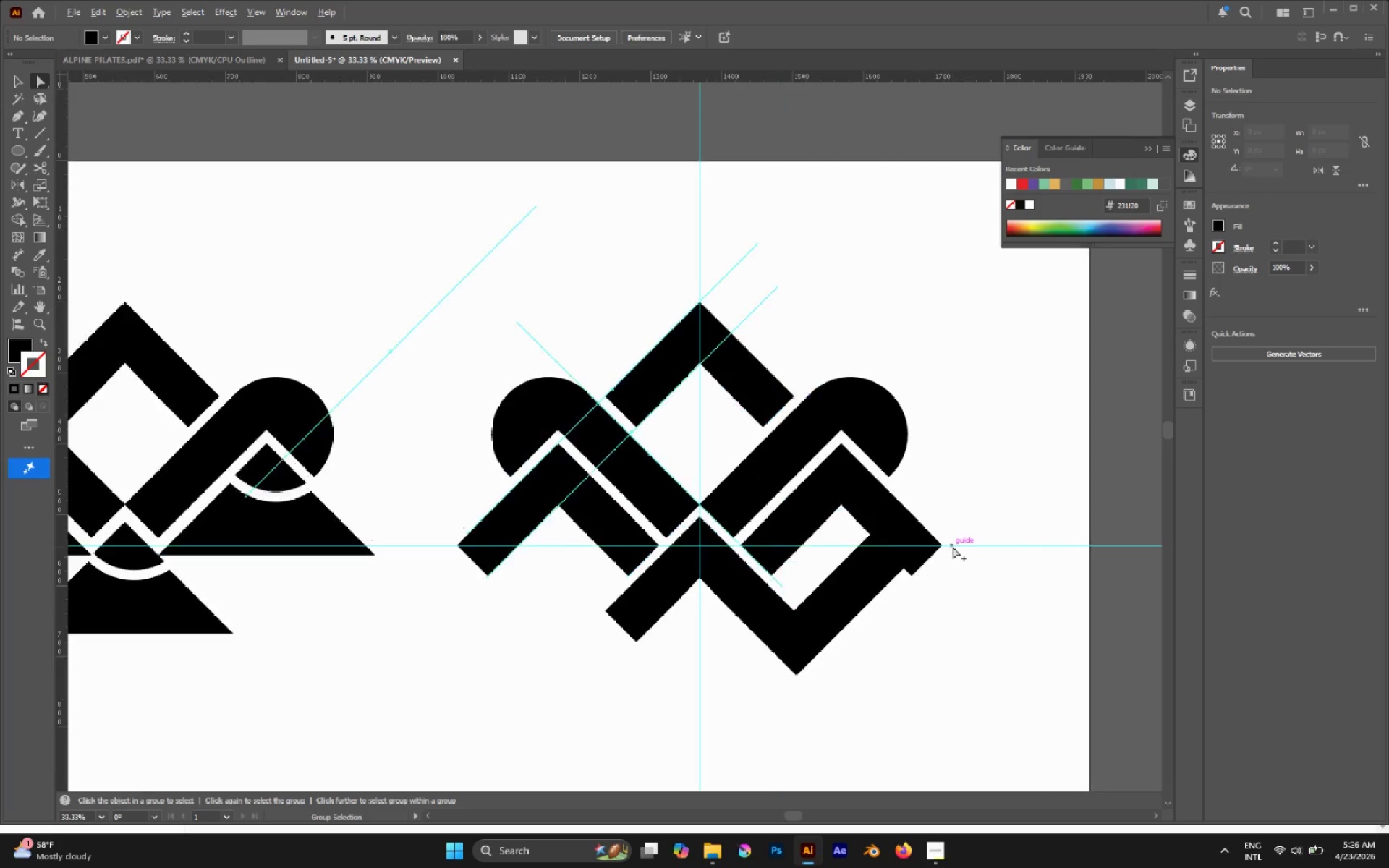 
hold_key(key=AltLeft, duration=0.59)
 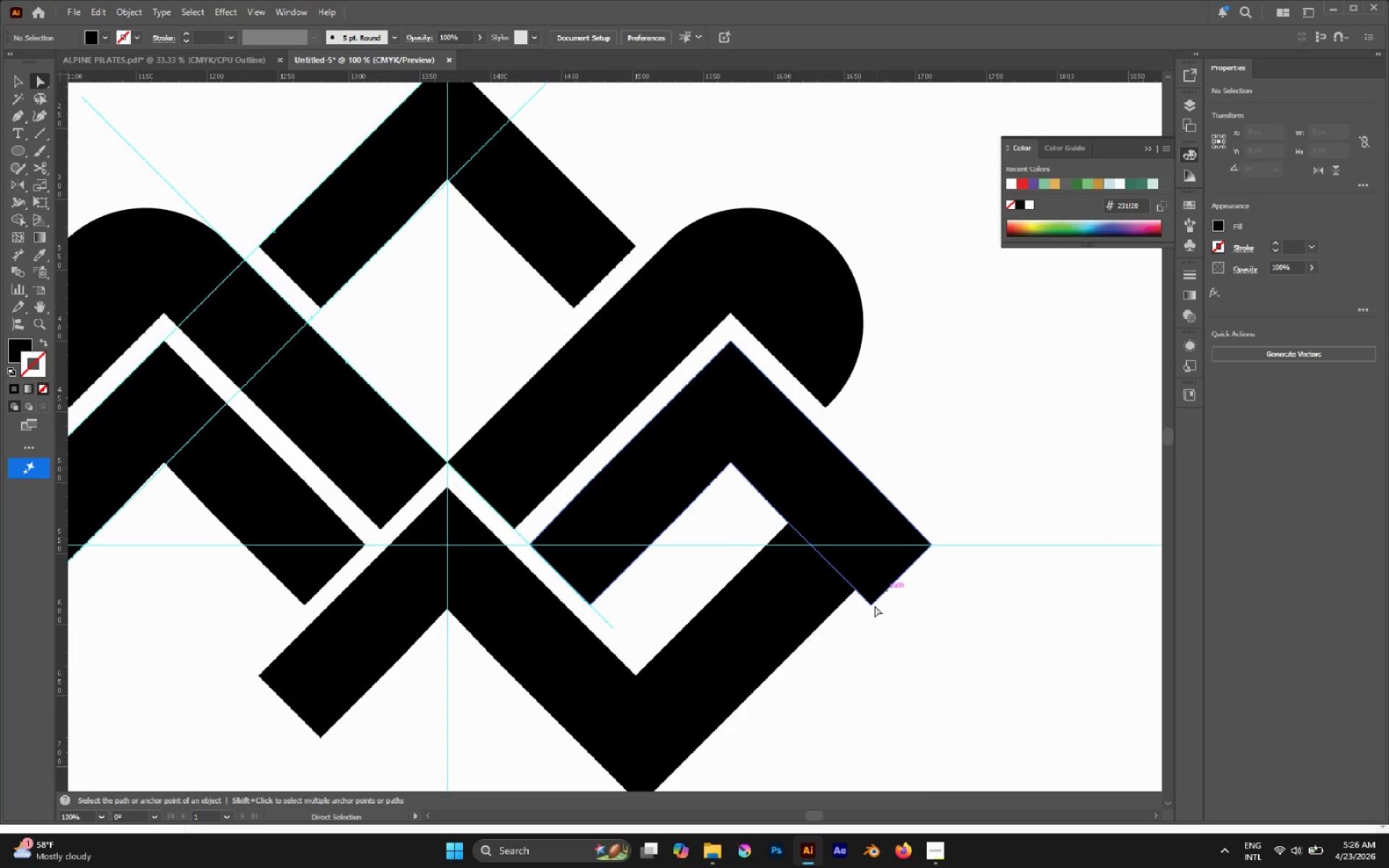 
scroll: coordinate [953, 547], scroll_direction: down, amount: 2.0
 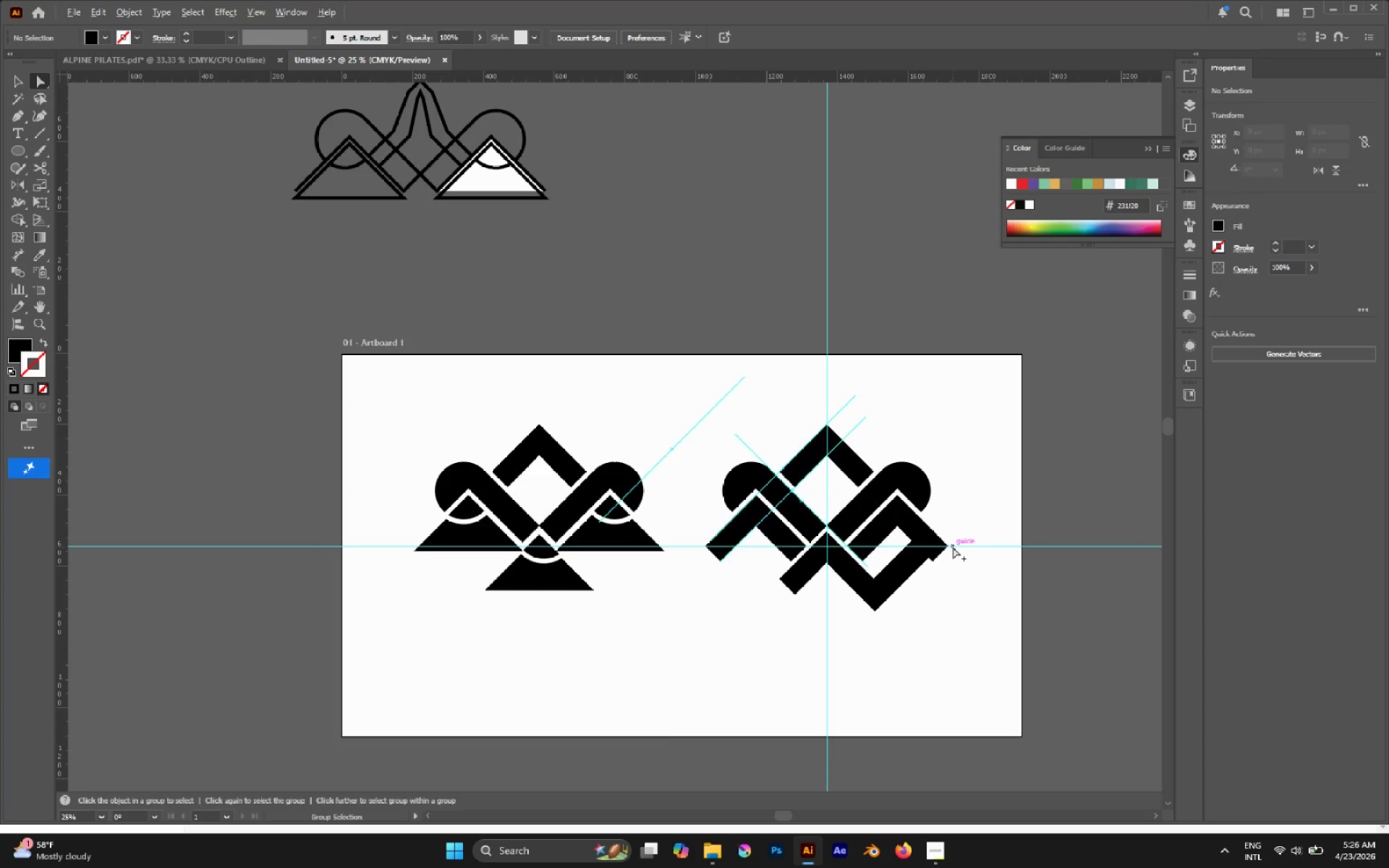 
scroll: coordinate [953, 547], scroll_direction: up, amount: 3.0
 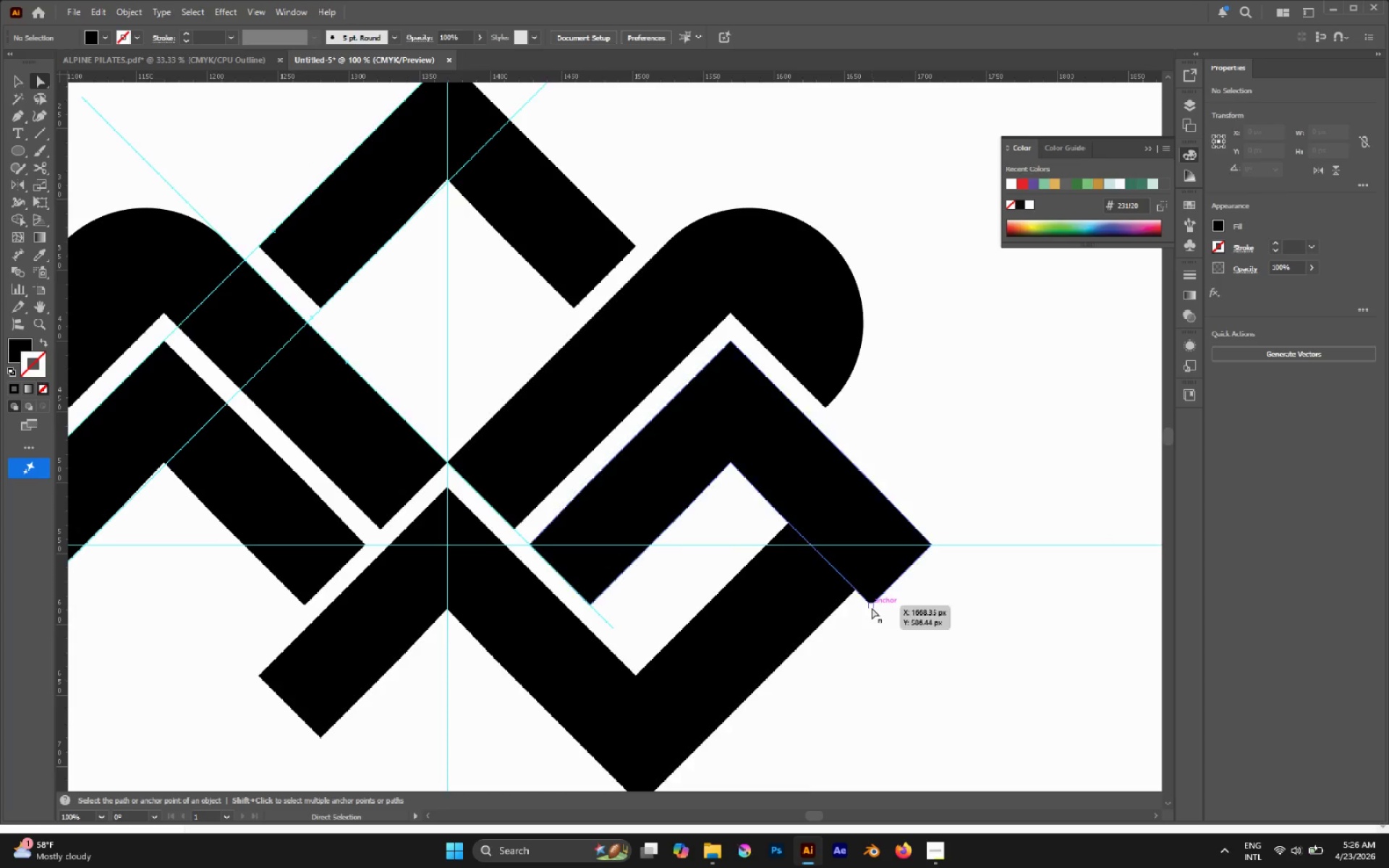 
left_click([872, 608])
 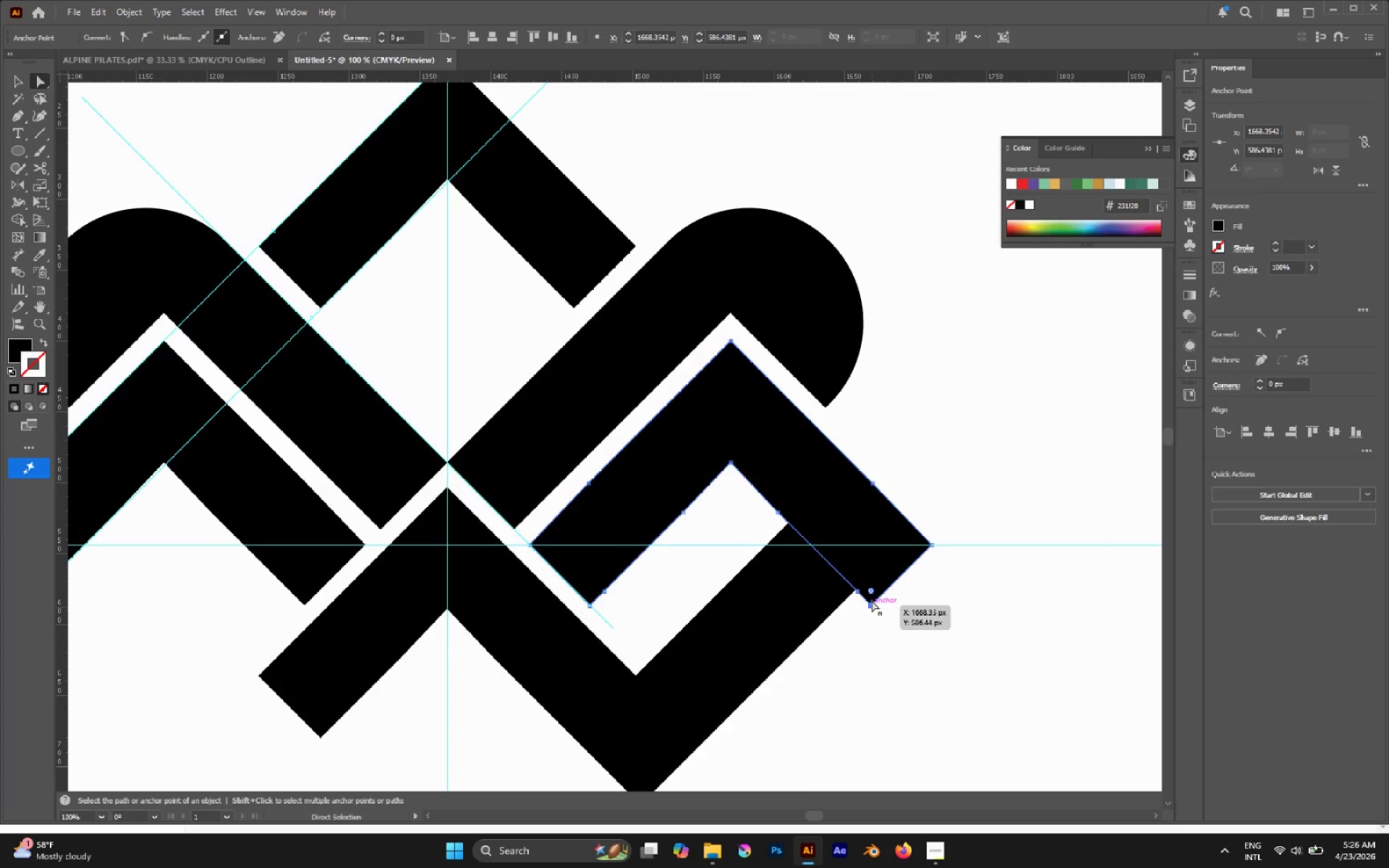 
hold_key(key=AltLeft, duration=0.47)
scroll: coordinate [875, 587], scroll_direction: up, amount: 1.0
 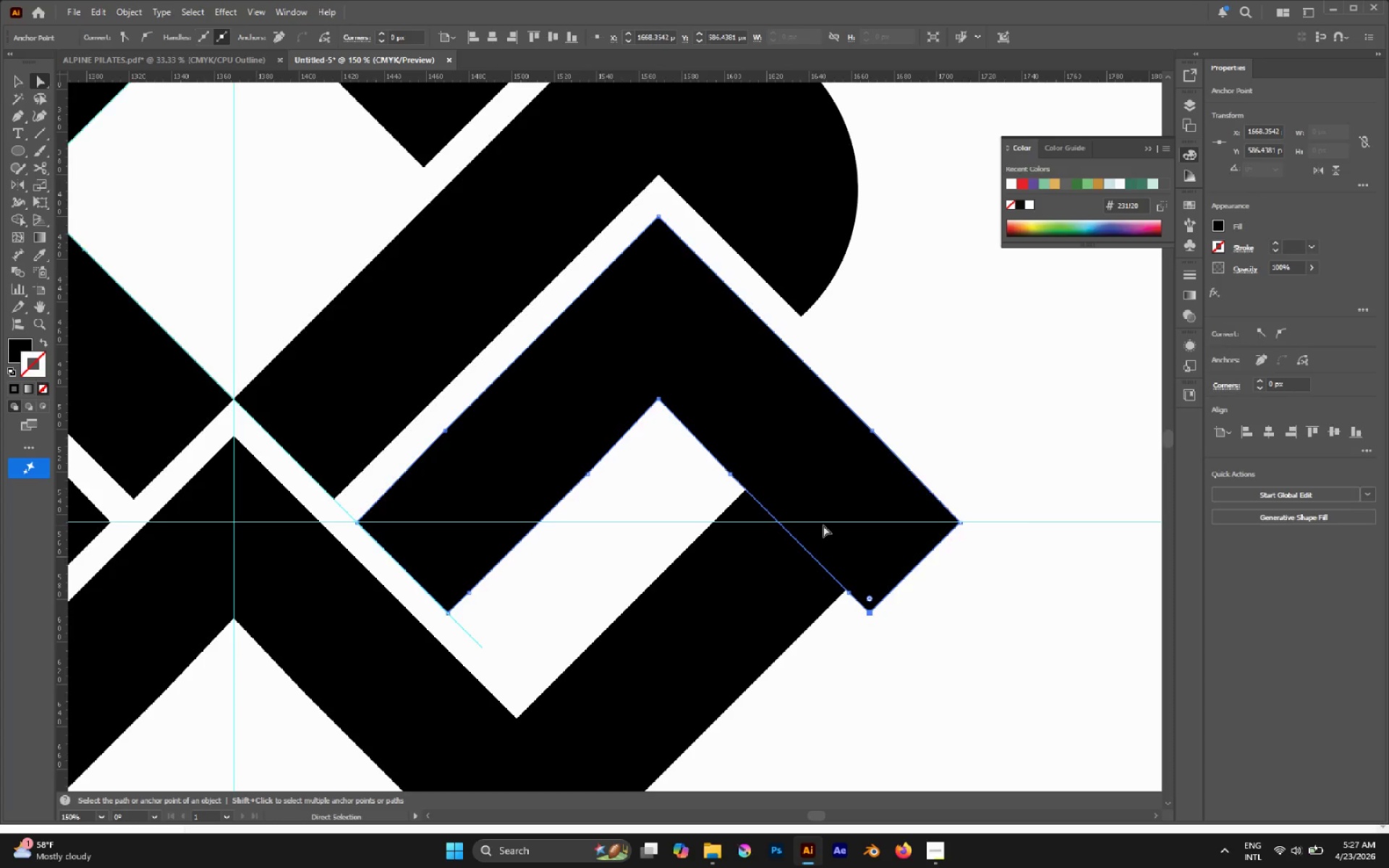 
left_click([733, 535])
 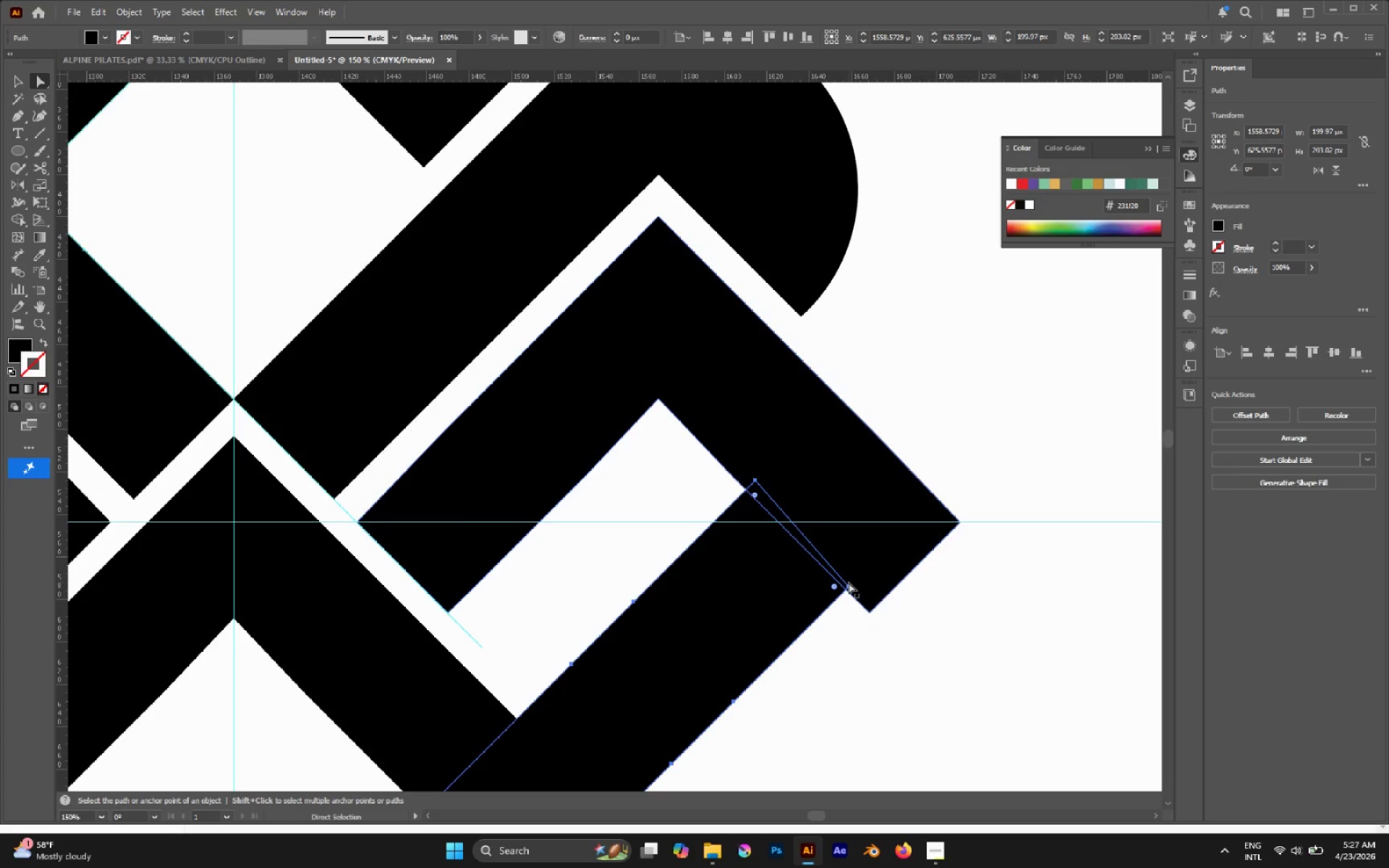 
left_click([849, 587])
 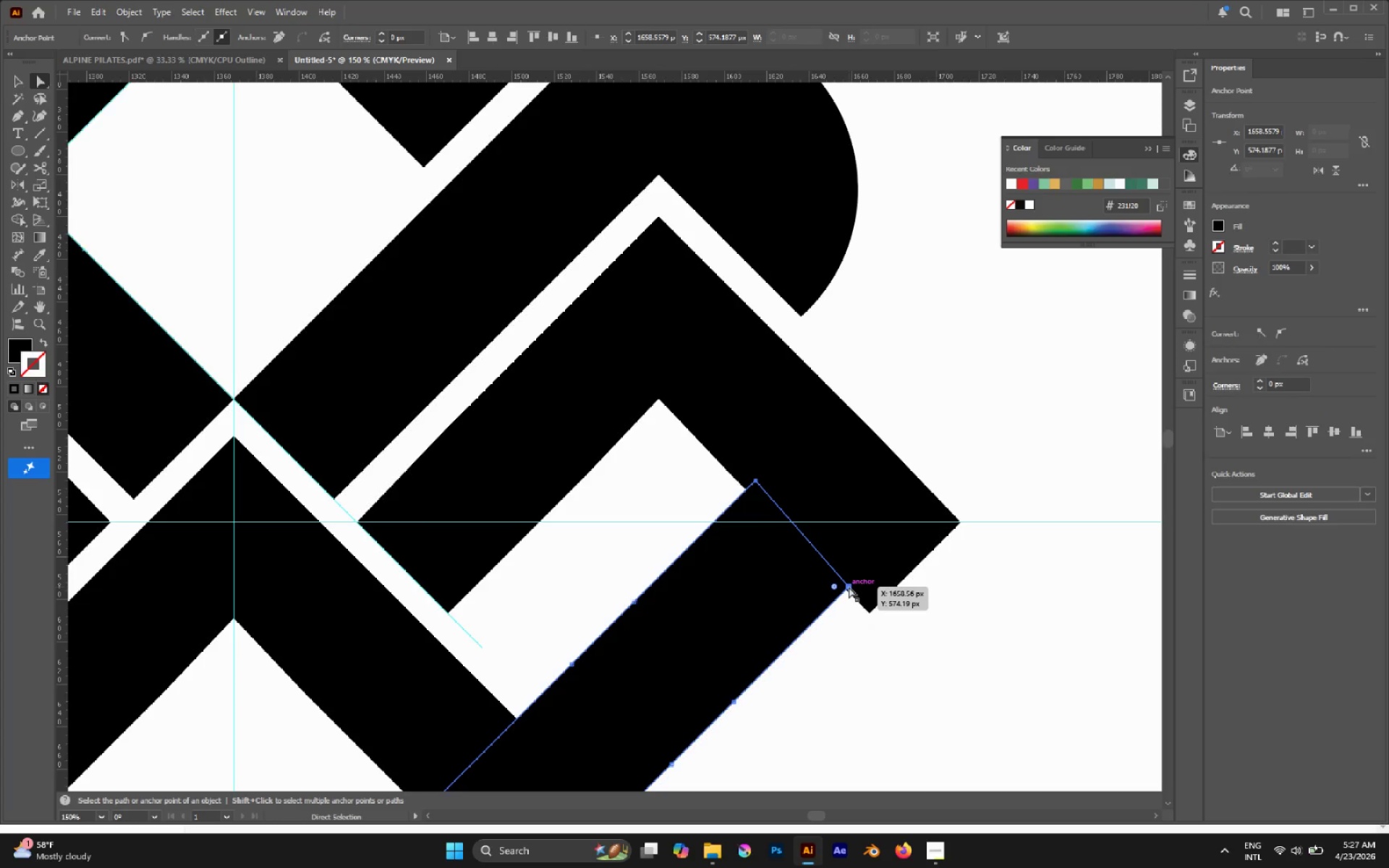 
left_click_drag(start_coordinate=[849, 587], to_coordinate=[938, 496])
 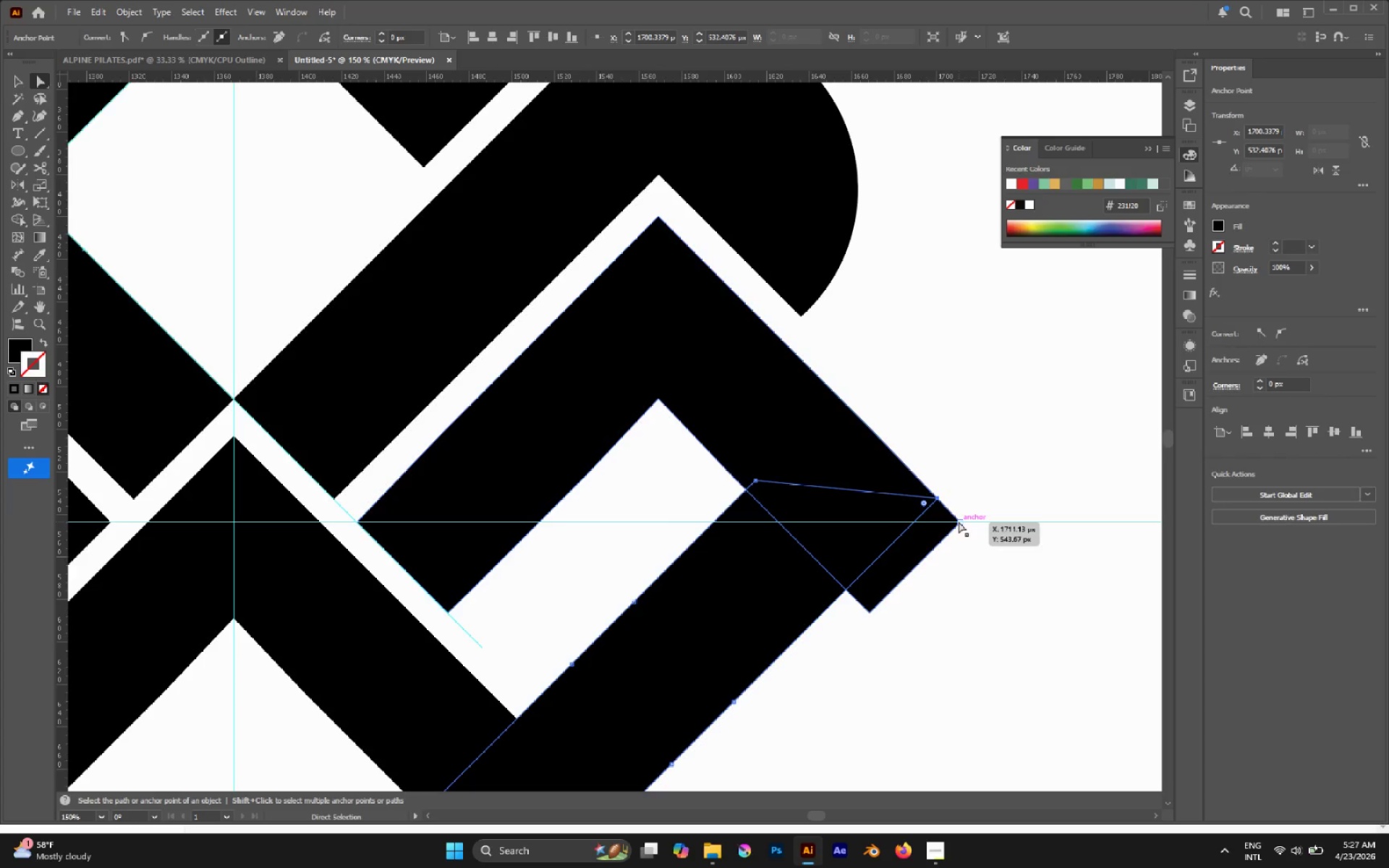 
left_click([960, 523])
 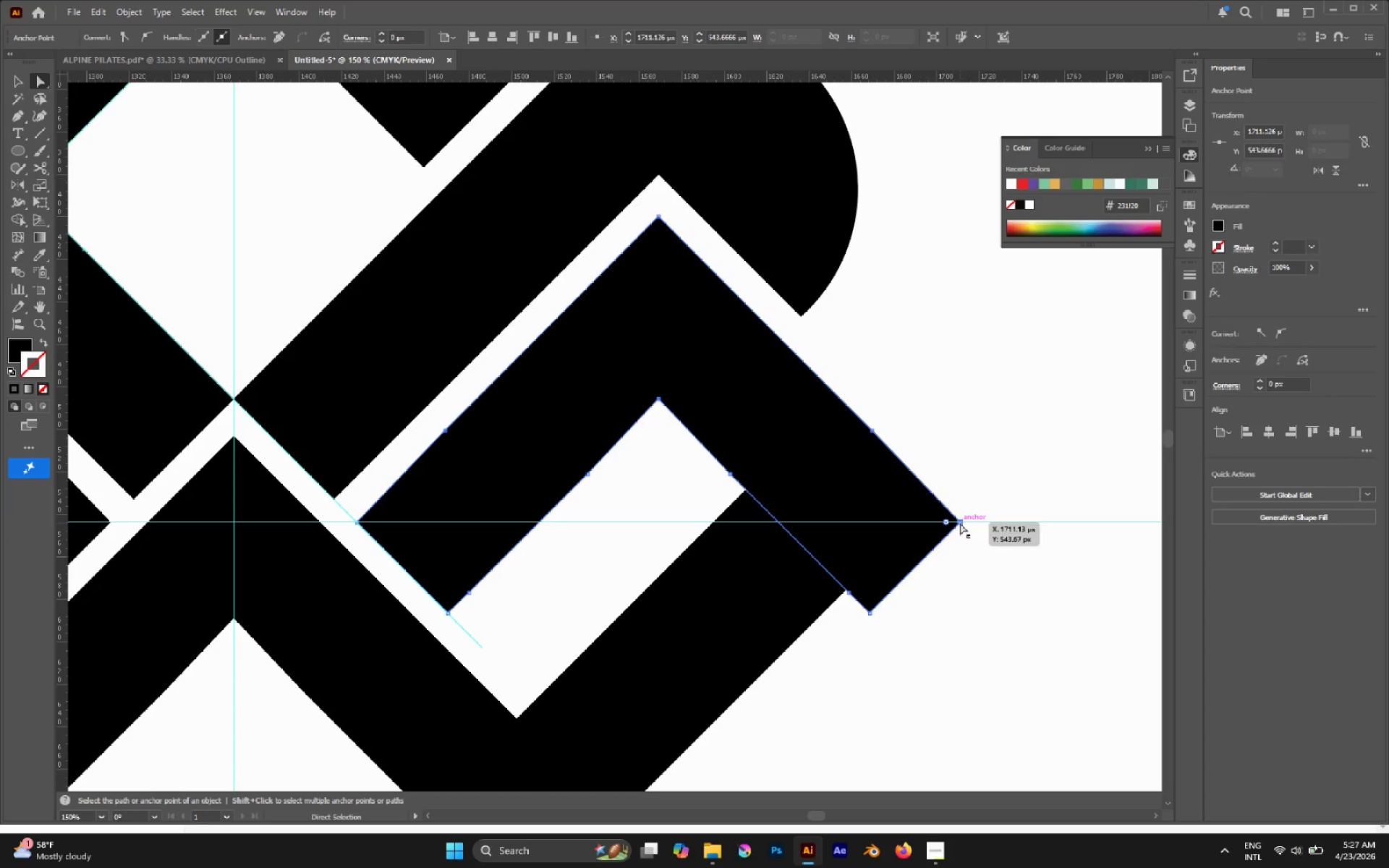 
left_click_drag(start_coordinate=[960, 523], to_coordinate=[936, 498])
 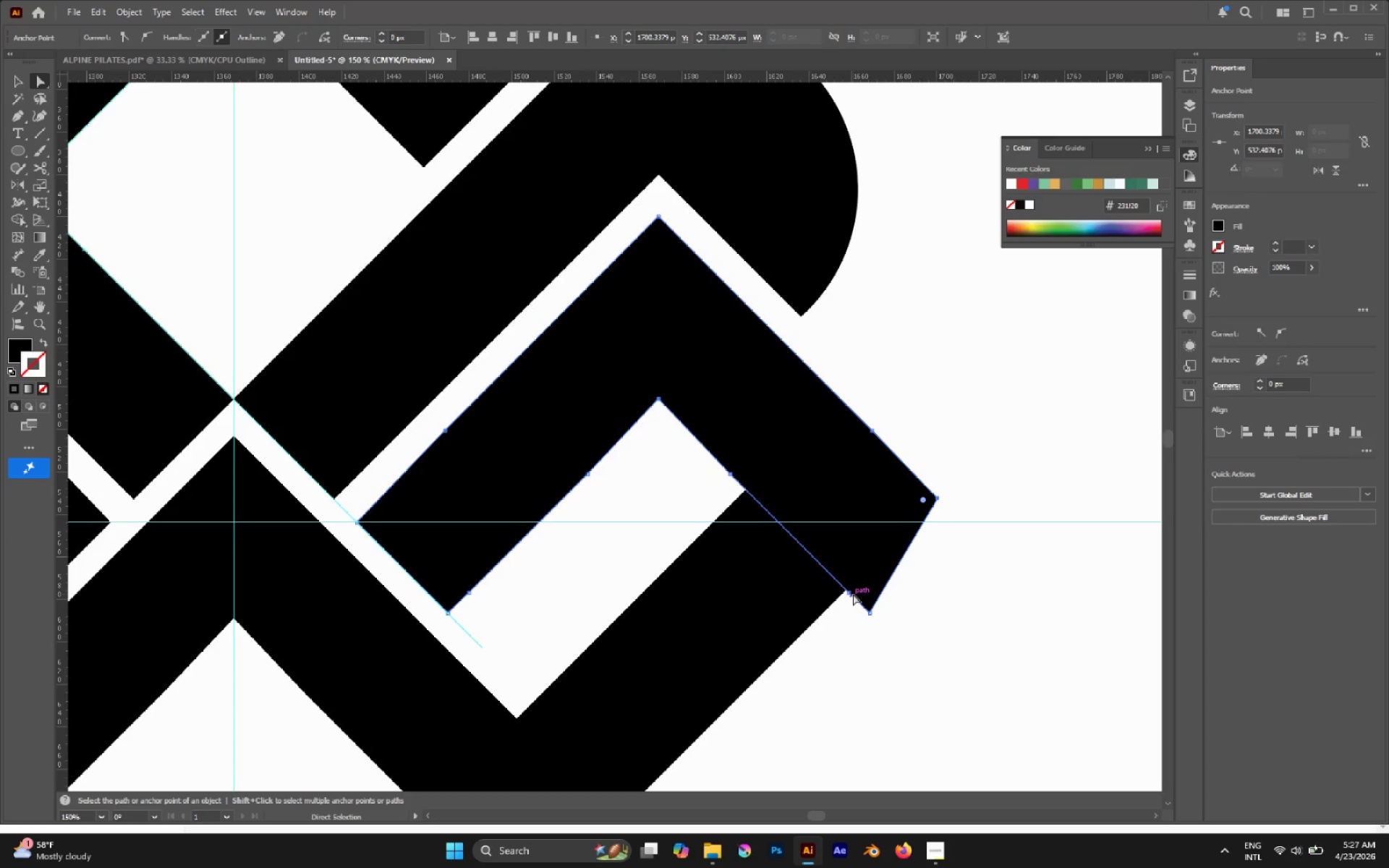 
left_click_drag(start_coordinate=[850, 593], to_coordinate=[827, 569])
 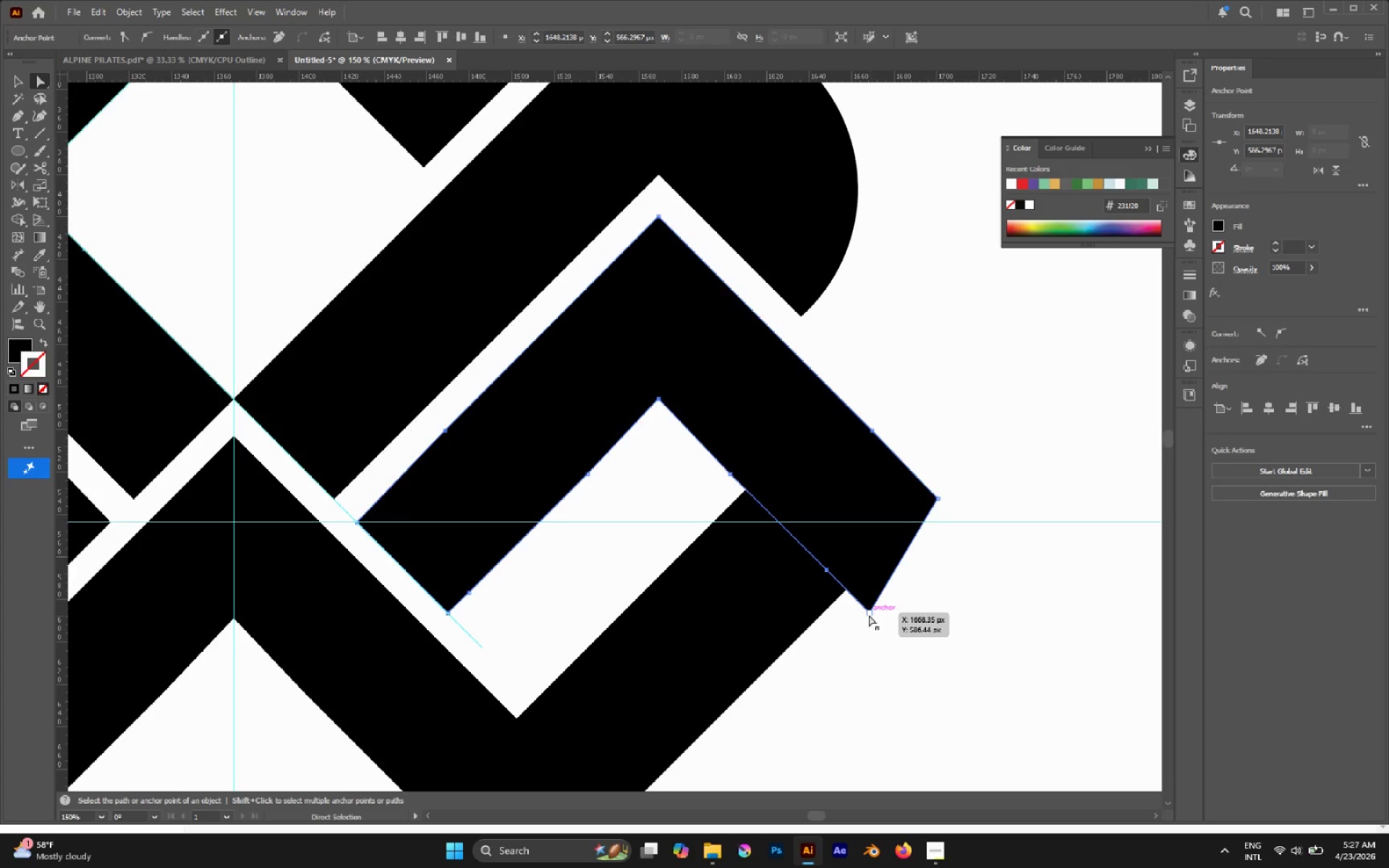 
left_click_drag(start_coordinate=[868, 613], to_coordinate=[846, 584])
 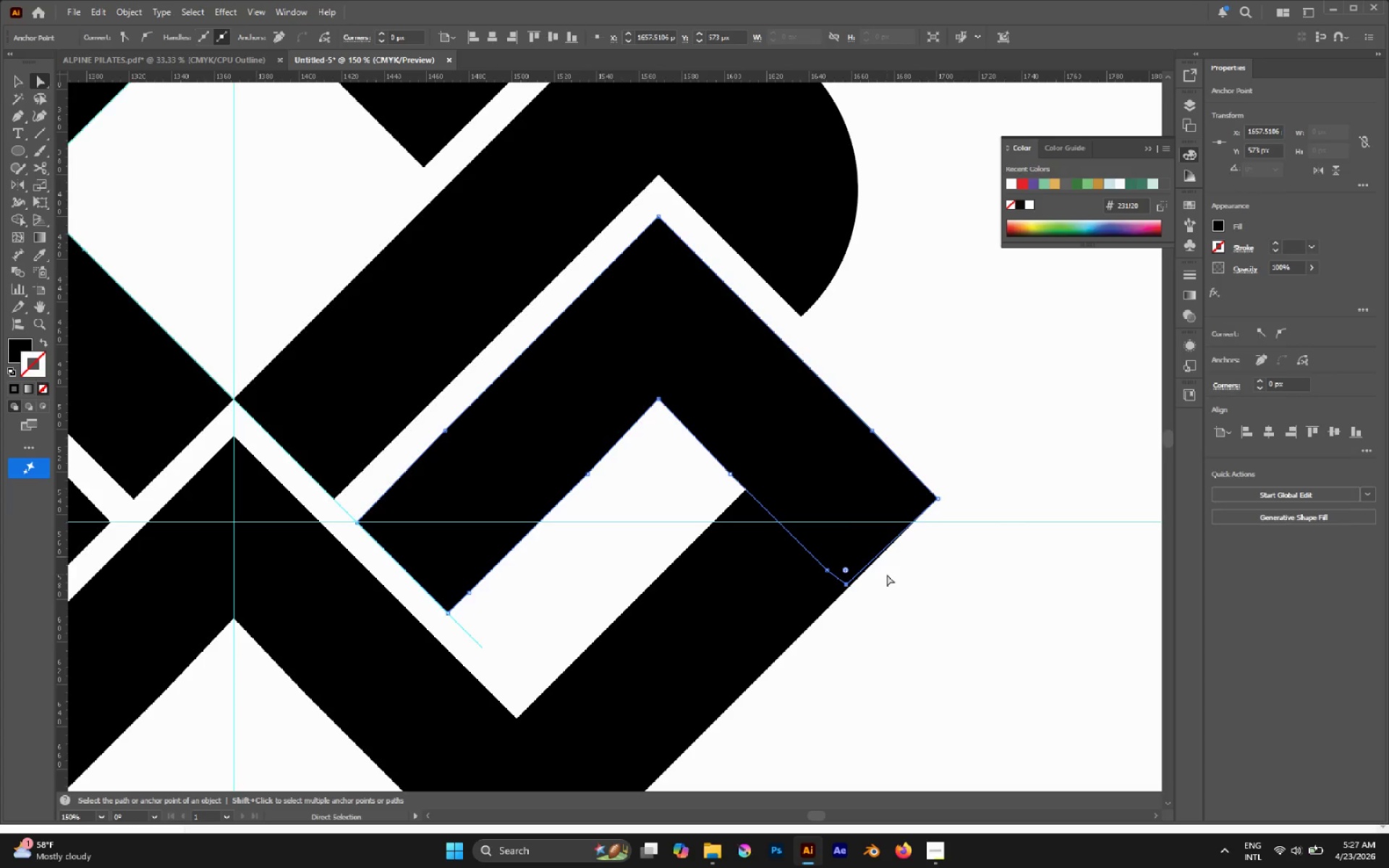 
left_click([887, 574])
 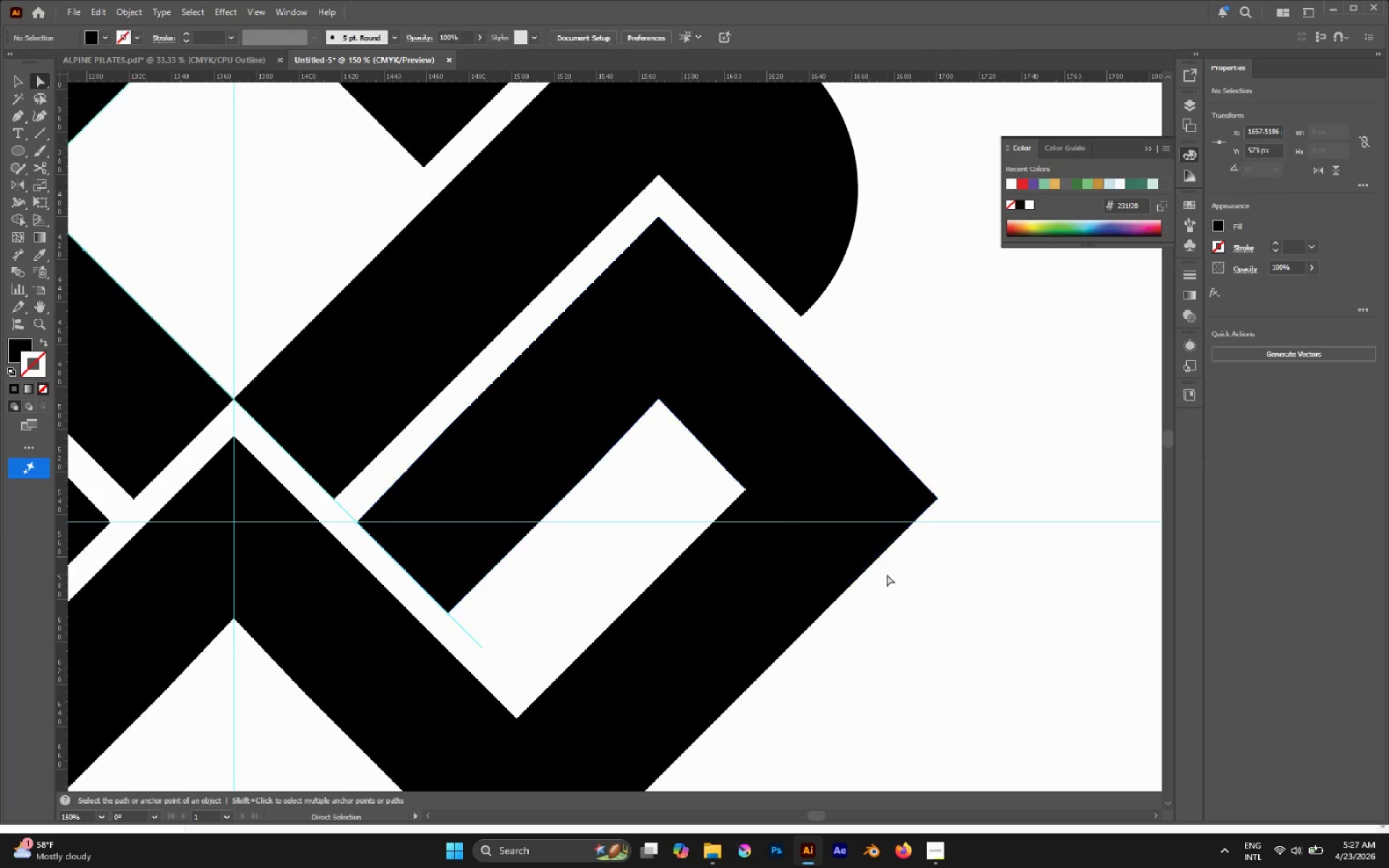 
hold_key(key=AltLeft, duration=0.61)
scroll: coordinate [887, 574], scroll_direction: down, amount: 2.0
 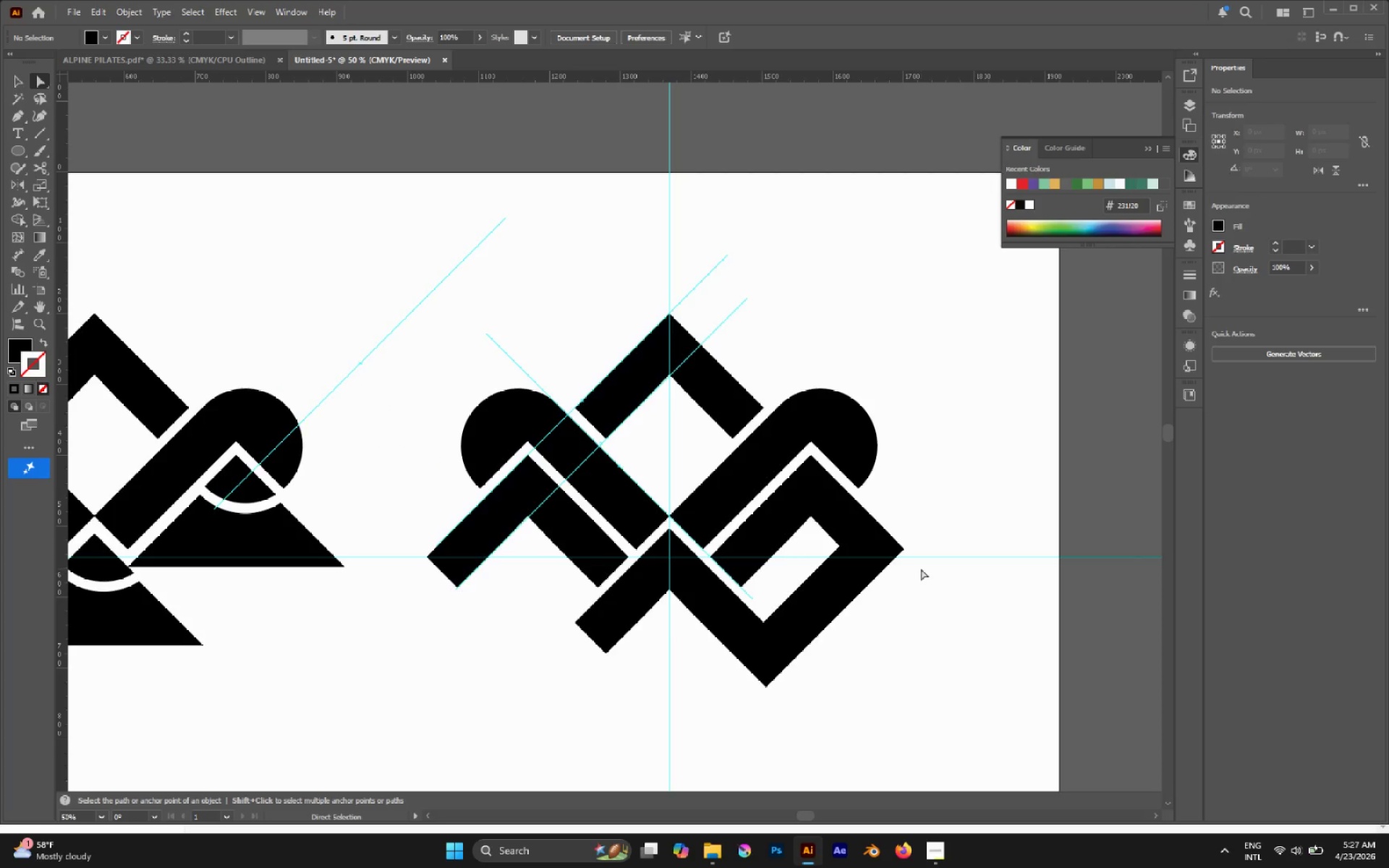 
hold_key(key=AltLeft, duration=0.31)
 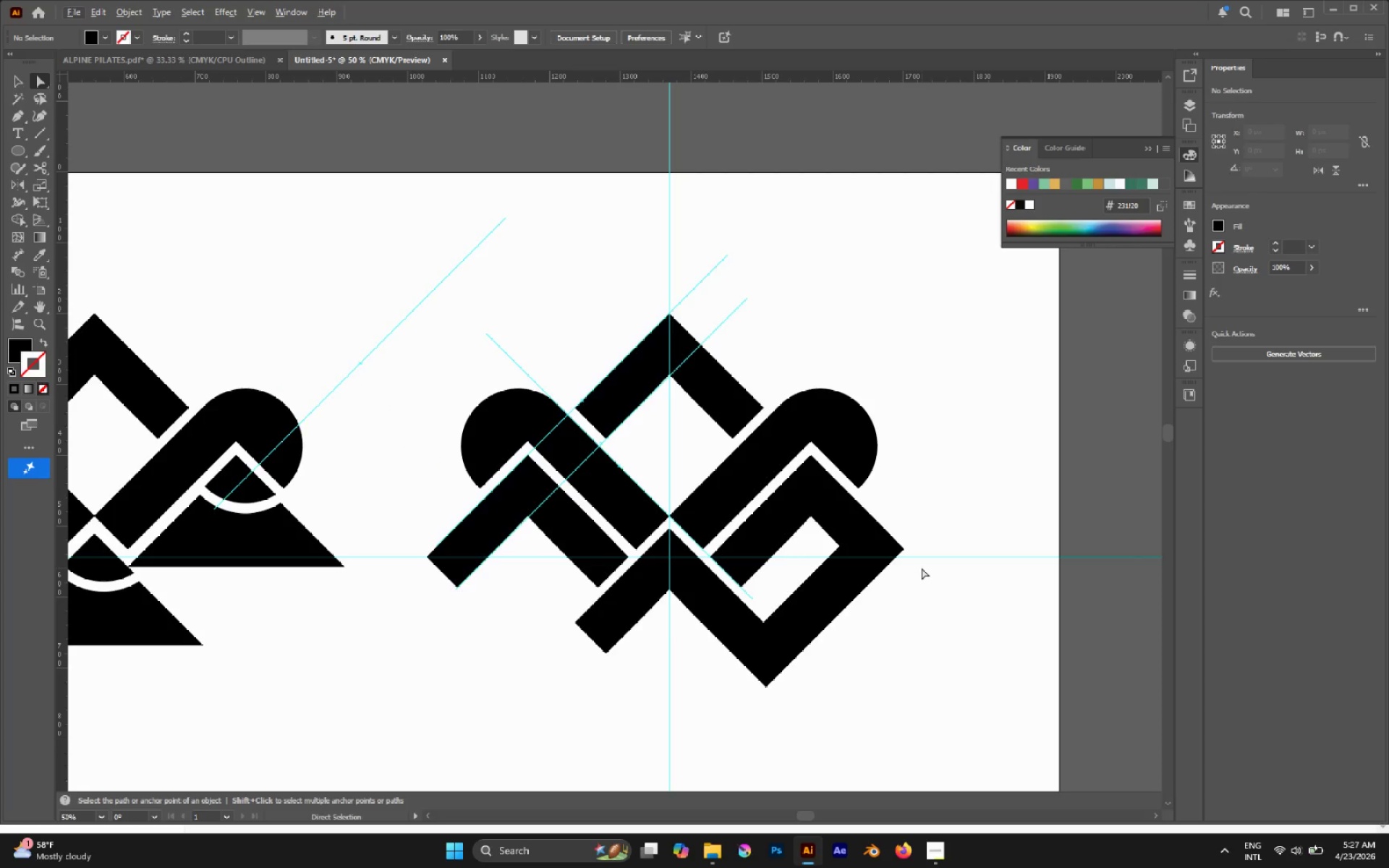 
key(Control+Semicolon)
 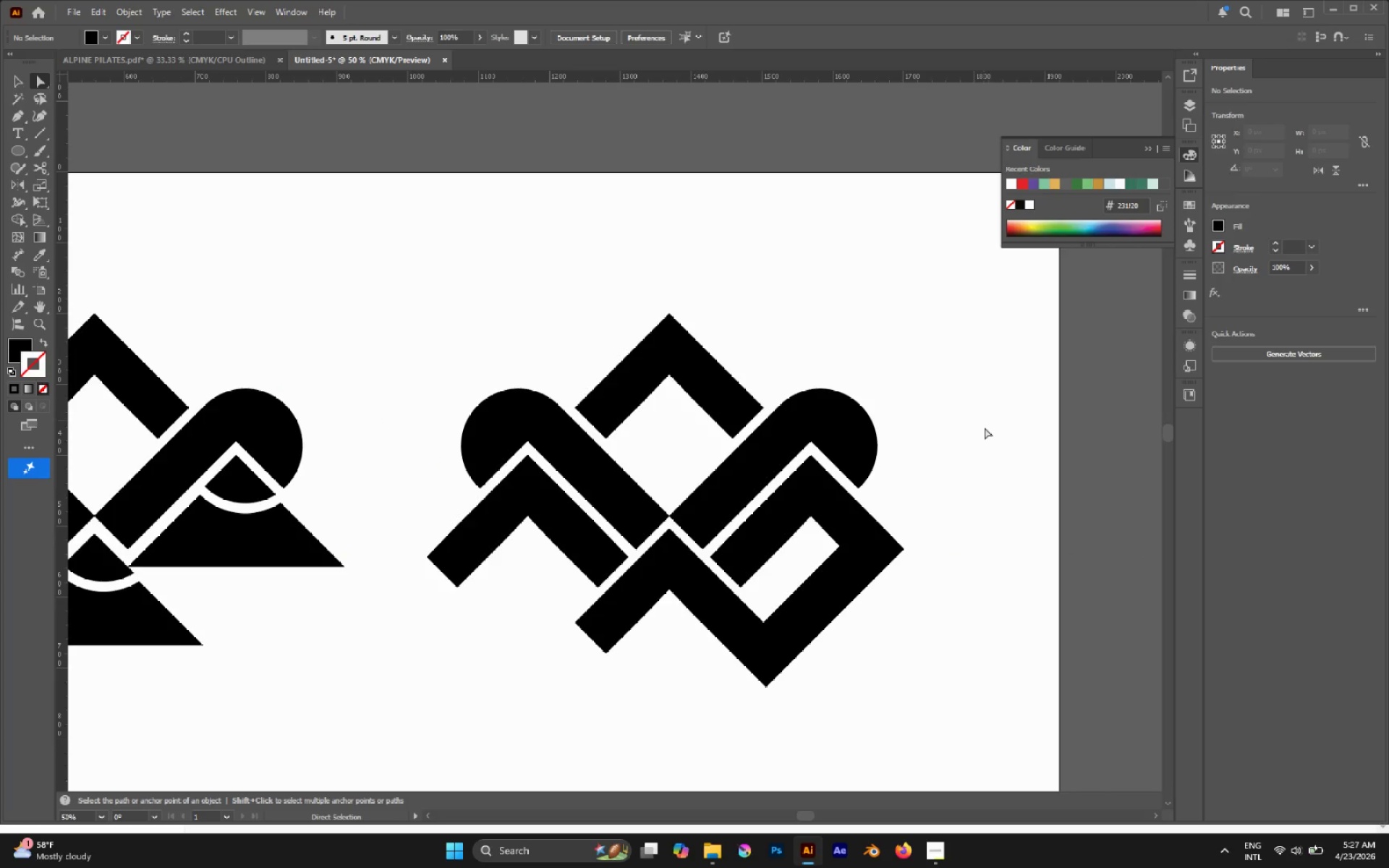 
hold_key(key=AltLeft, duration=0.48)
scroll: coordinate [924, 536], scroll_direction: down, amount: 2.0
 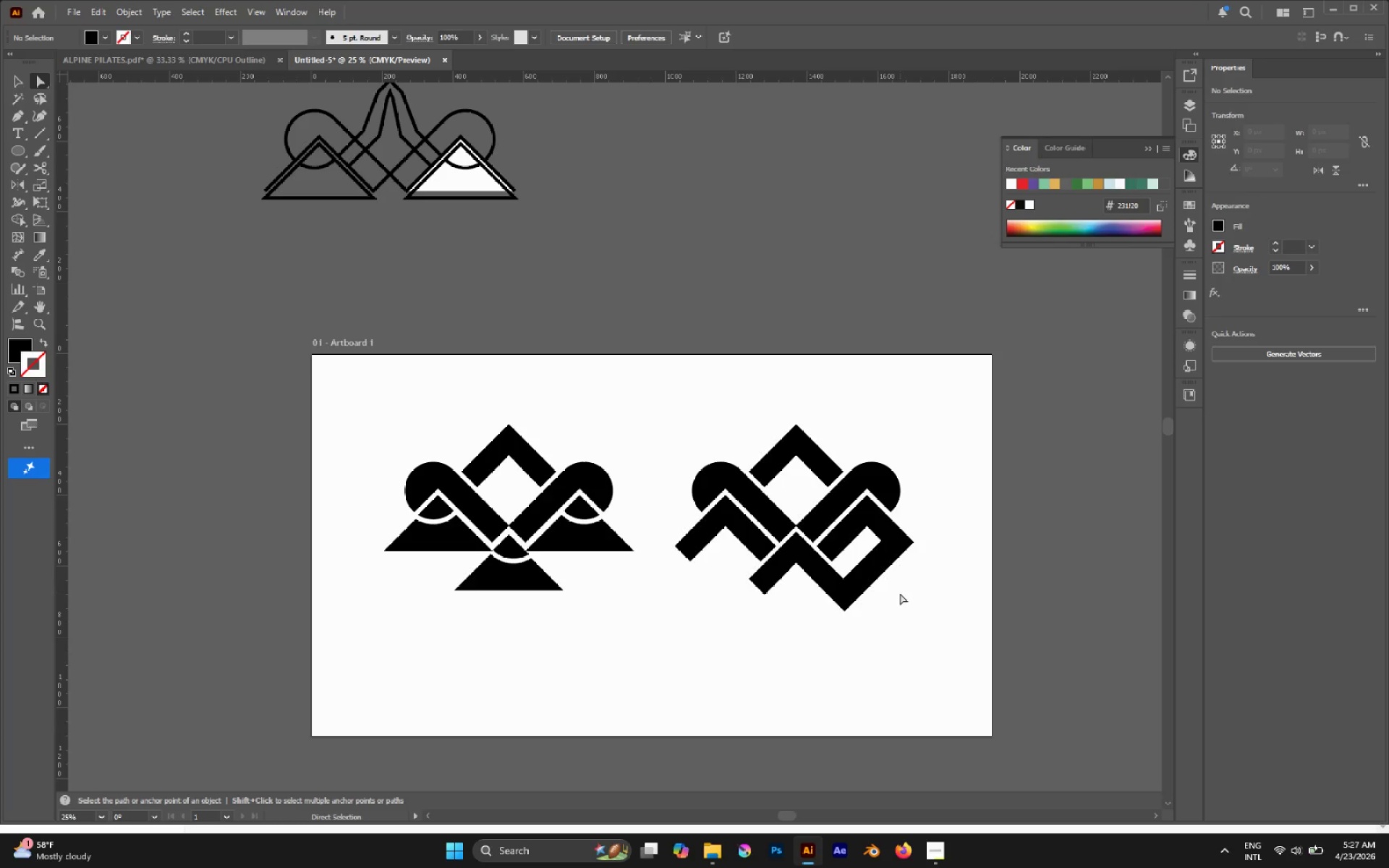 
wait(5.99)
 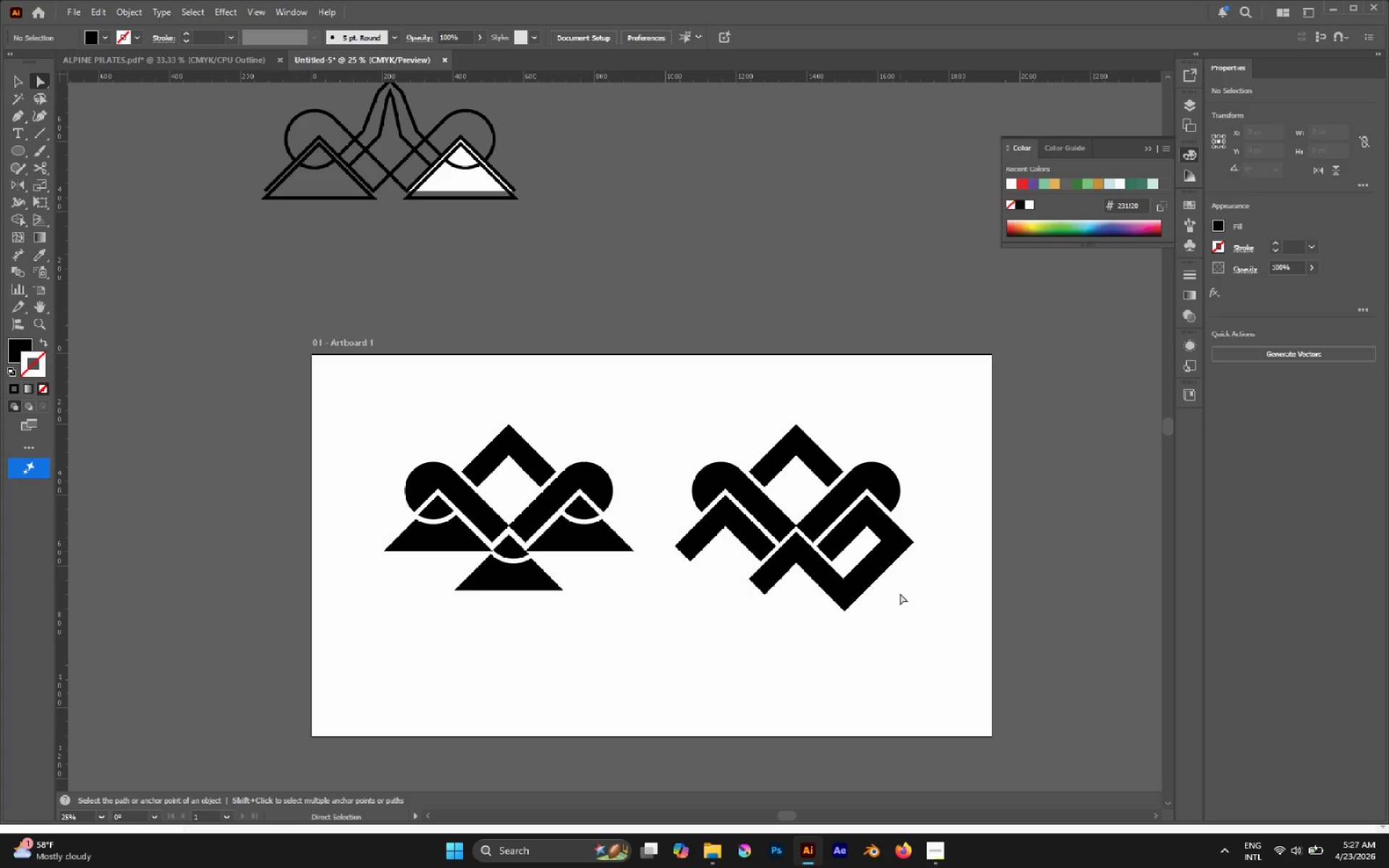 
left_click([700, 526])
 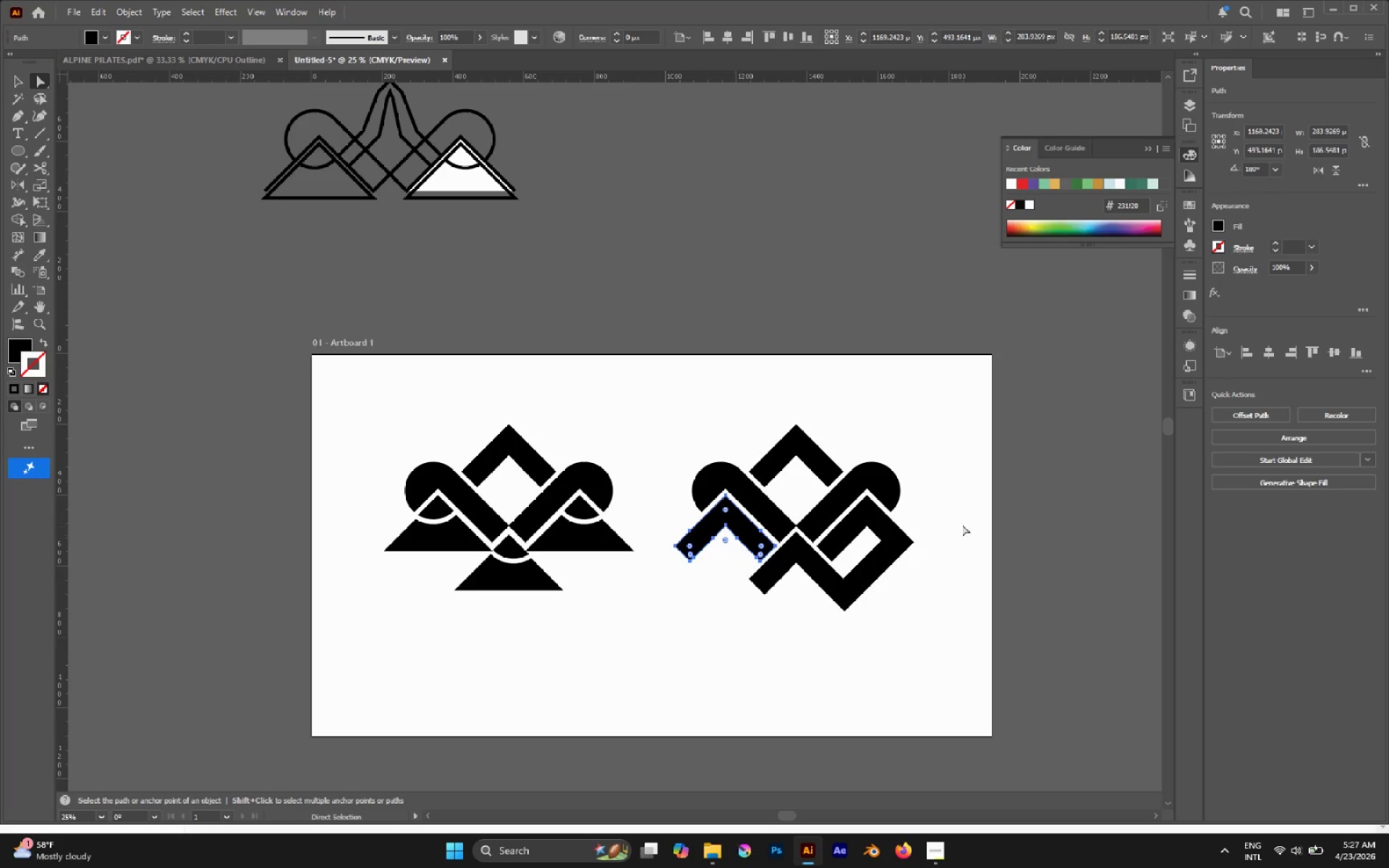 
left_click([973, 503])
 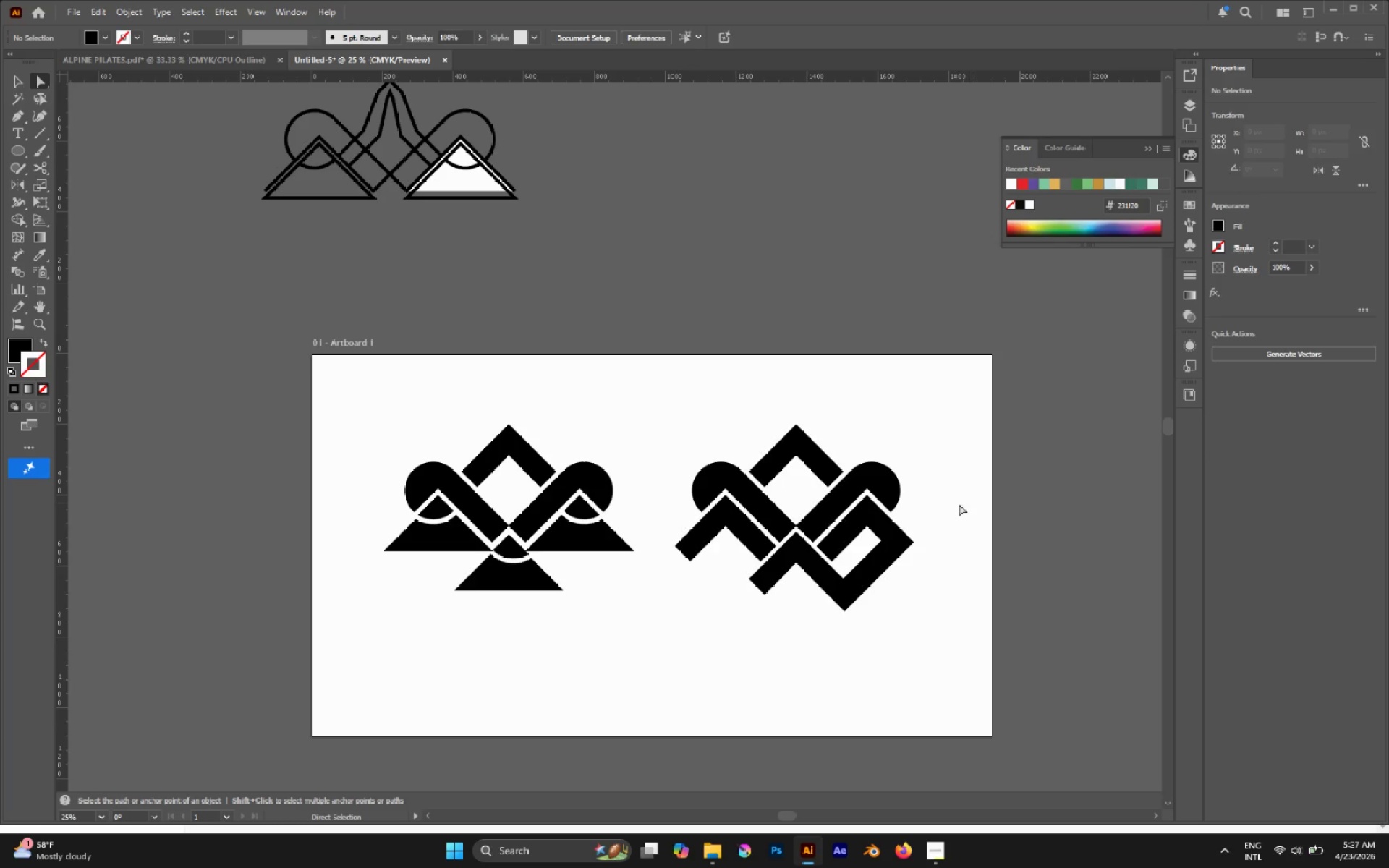 
mouse_move([862, 519])
 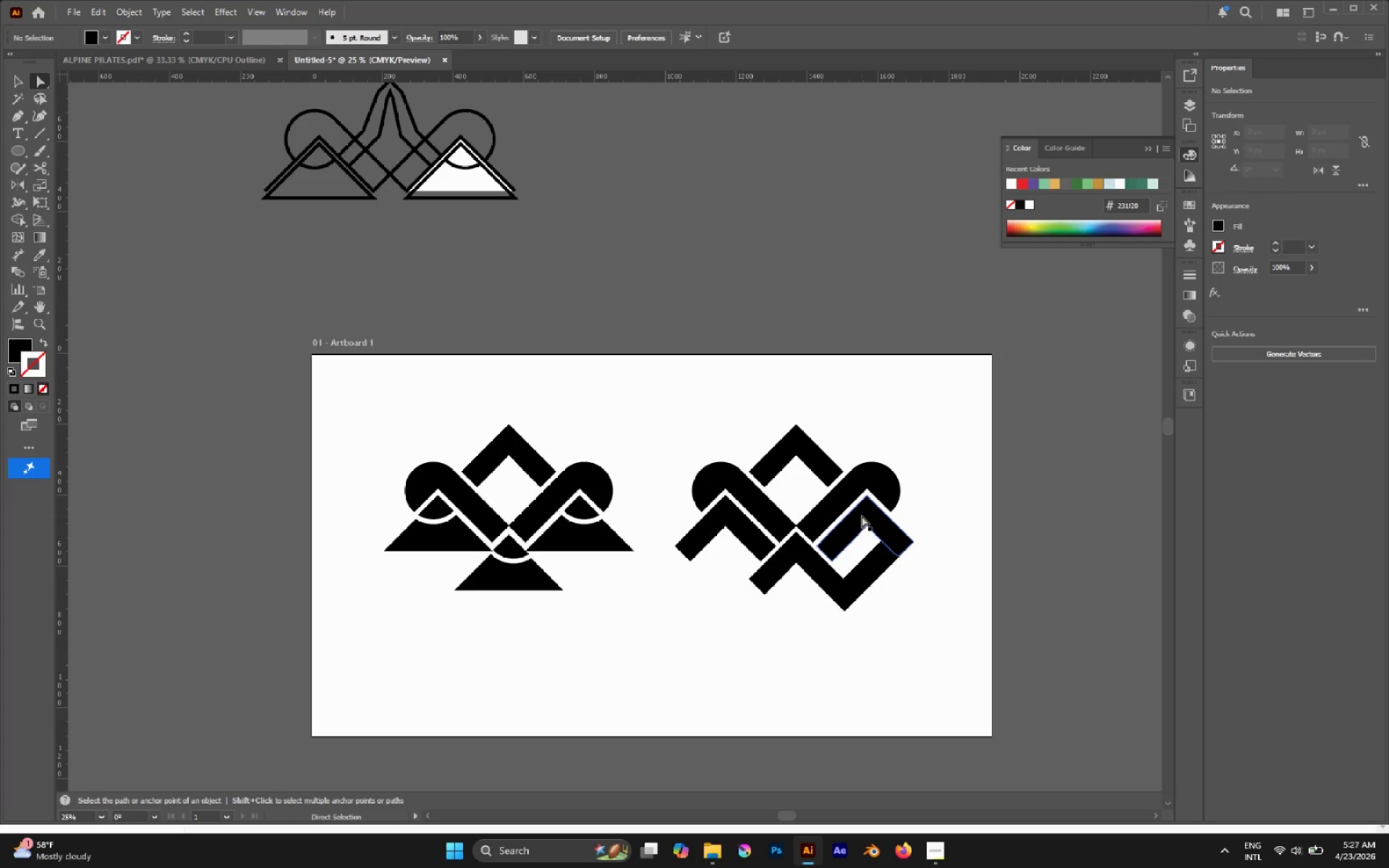 
left_click([862, 512])
 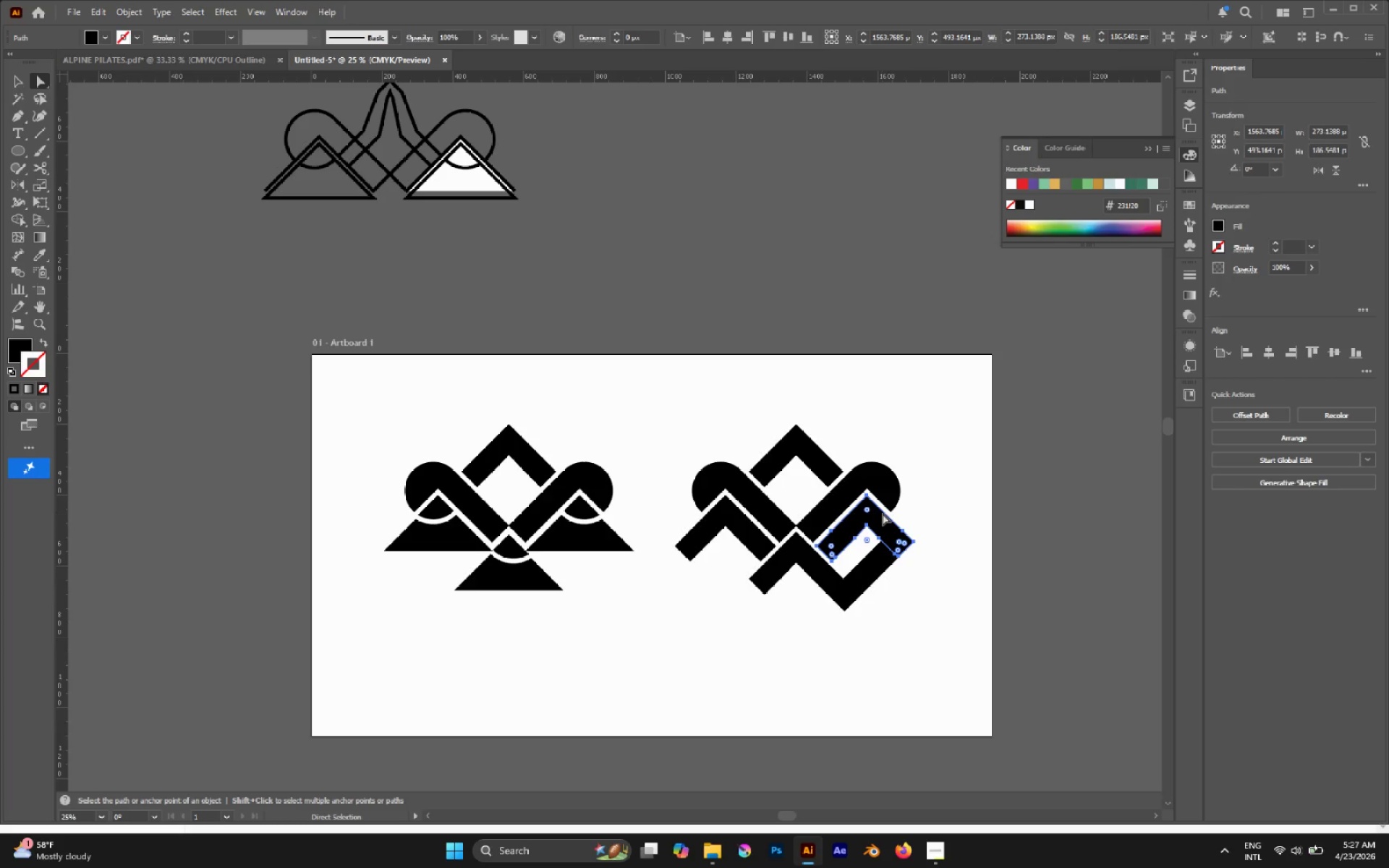 
left_click([960, 506])
 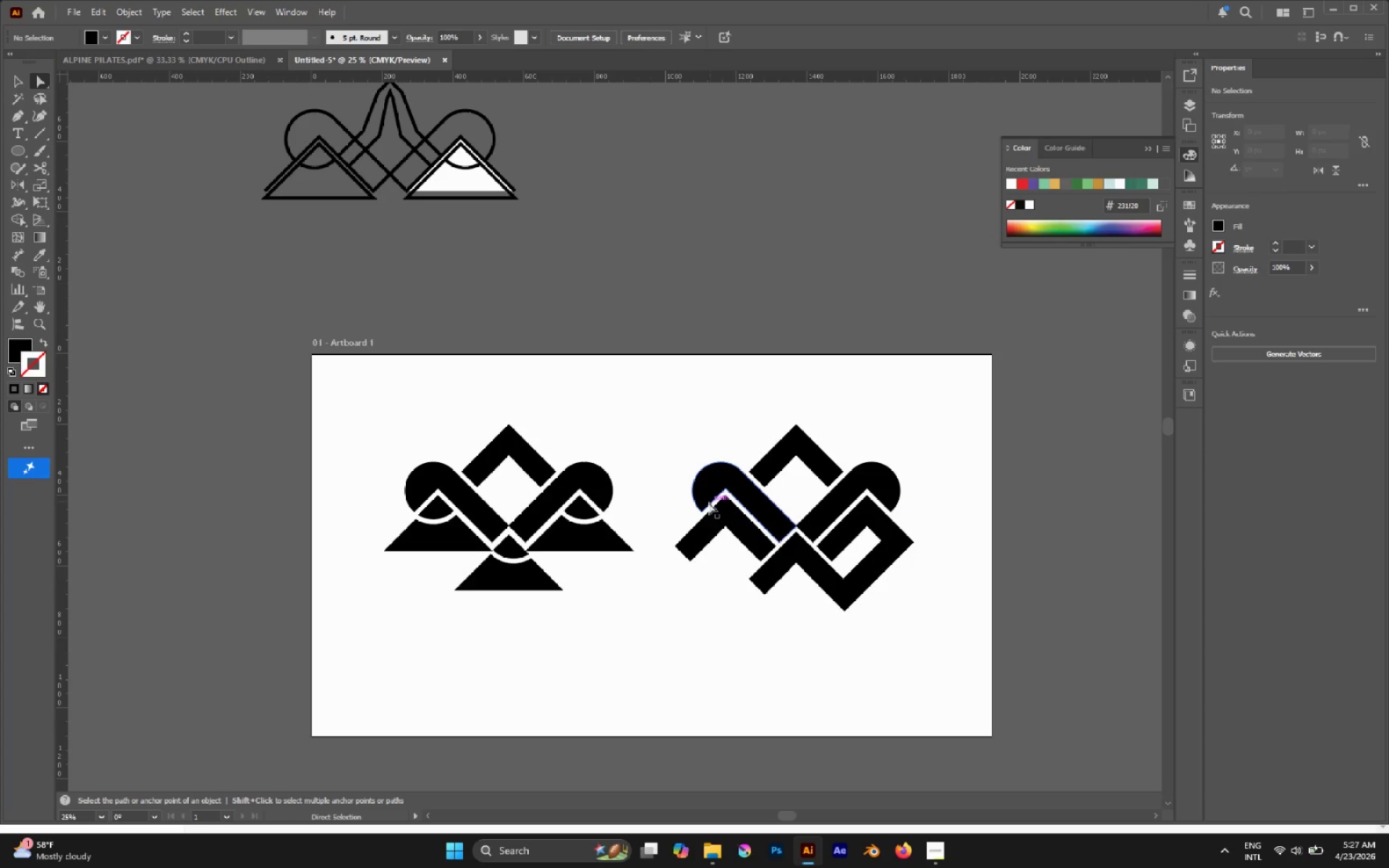 
wait(6.72)
 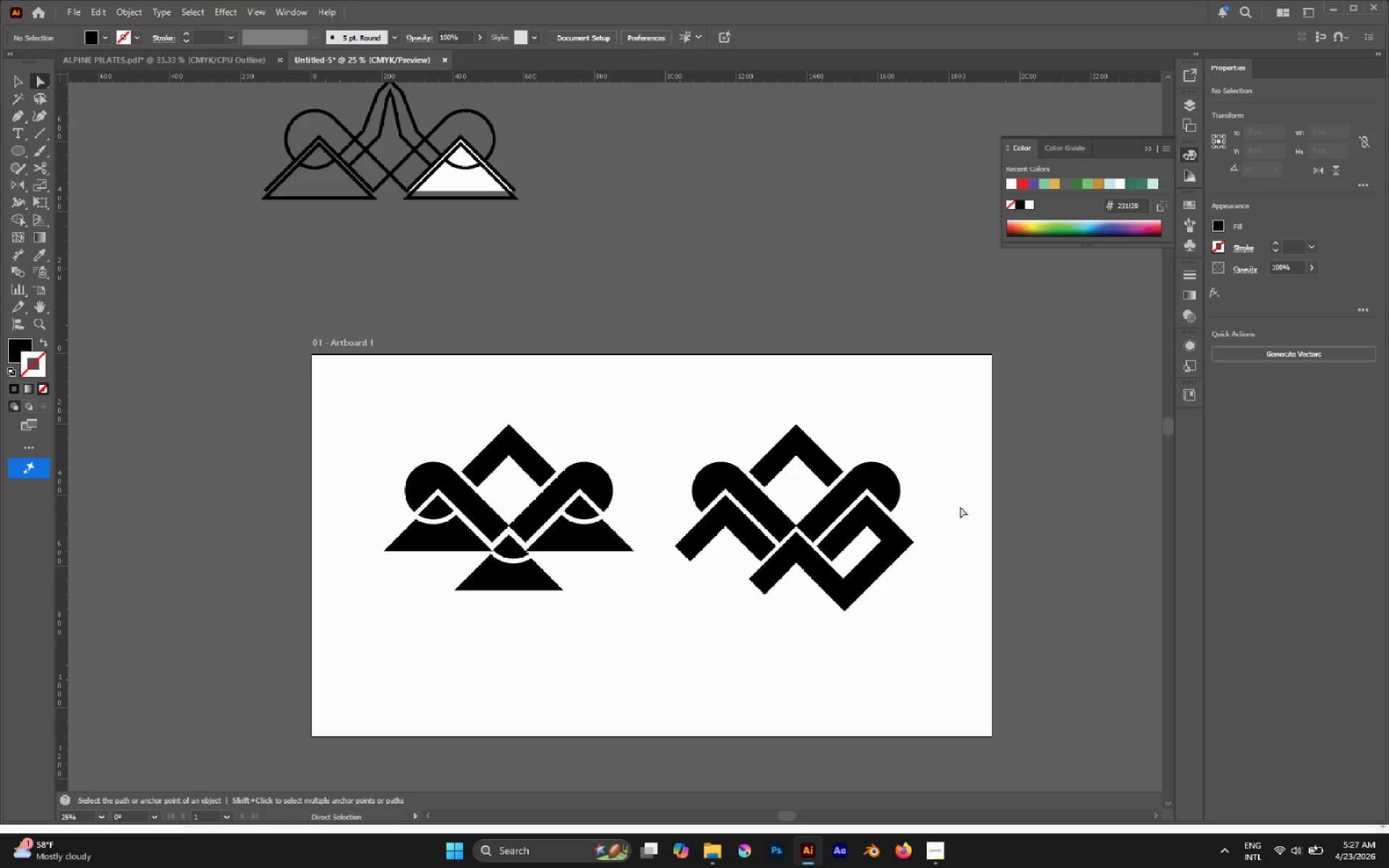 
left_click([889, 525])
 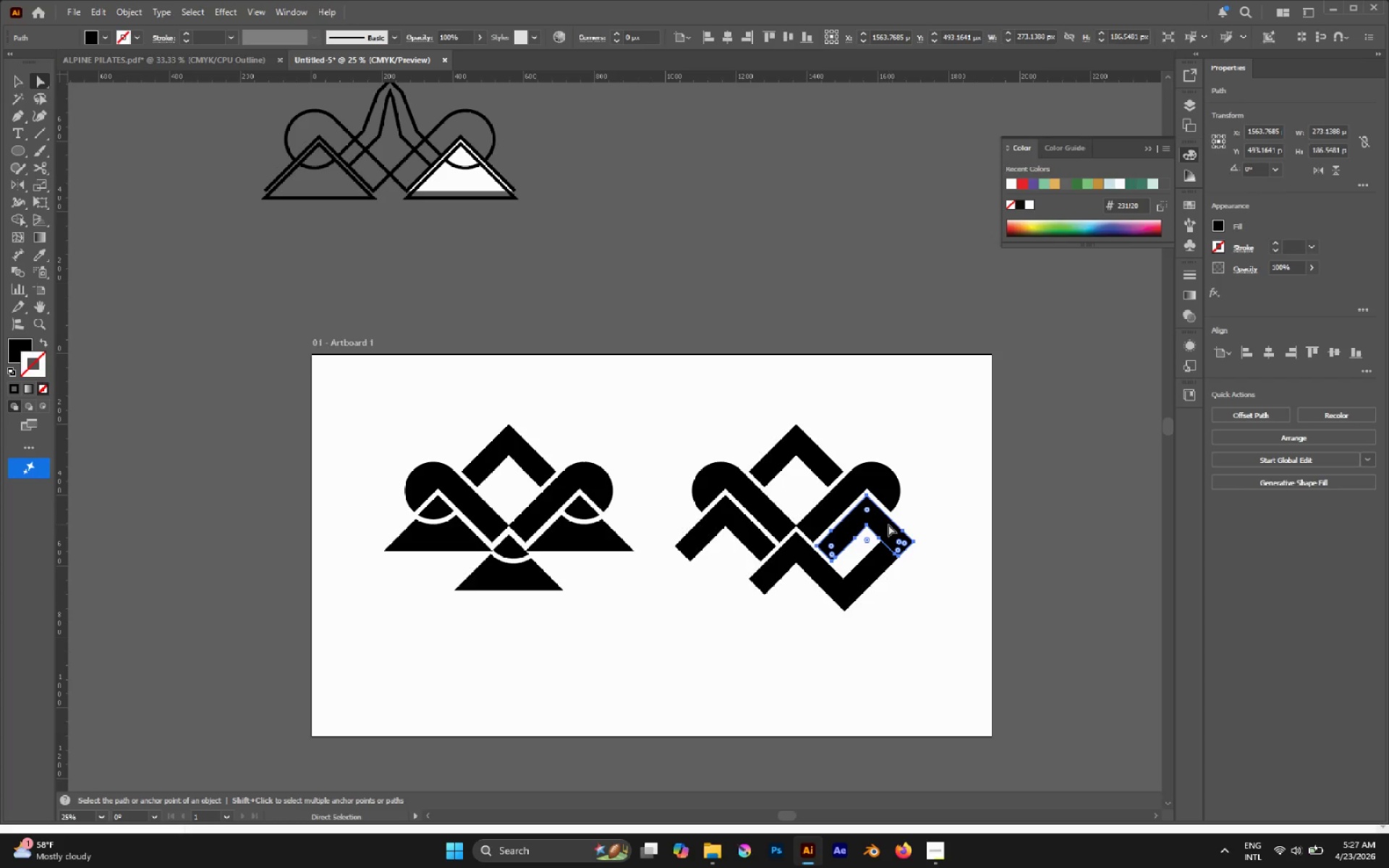 
hold_key(key=AltLeft, duration=0.73)
scroll: coordinate [888, 524], scroll_direction: none, amount: 0.0
 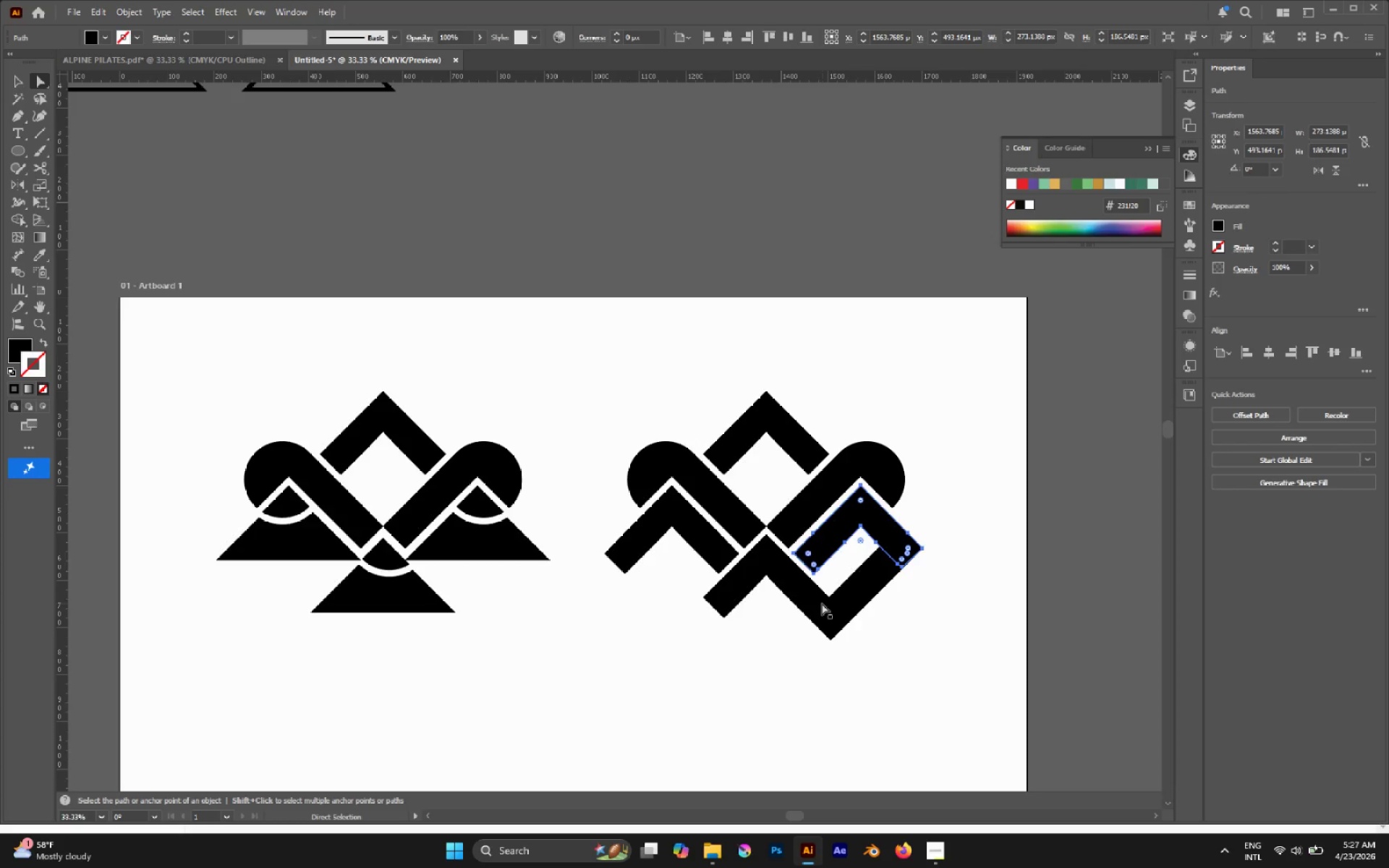 
left_click([833, 607])
 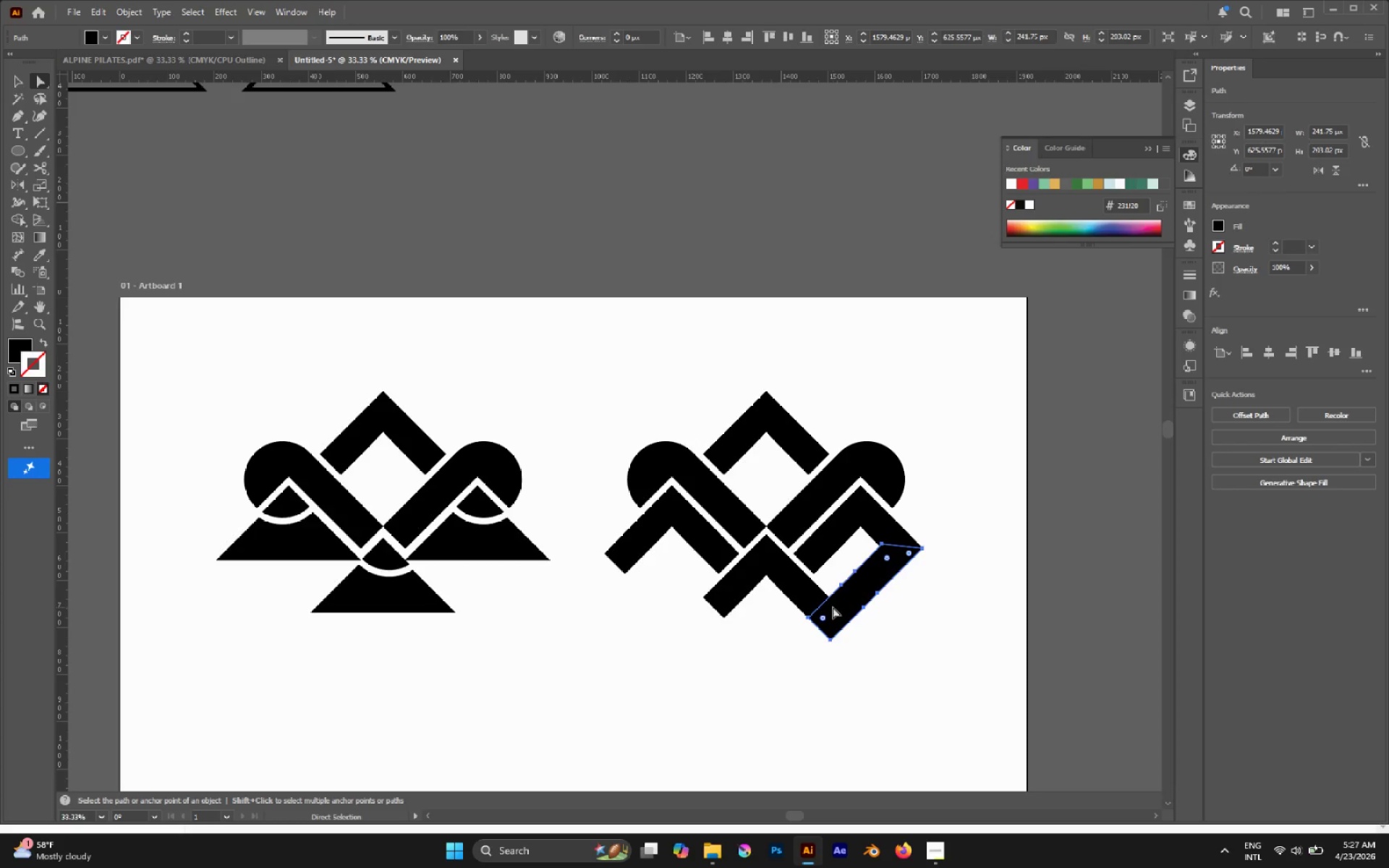 
key(O)
 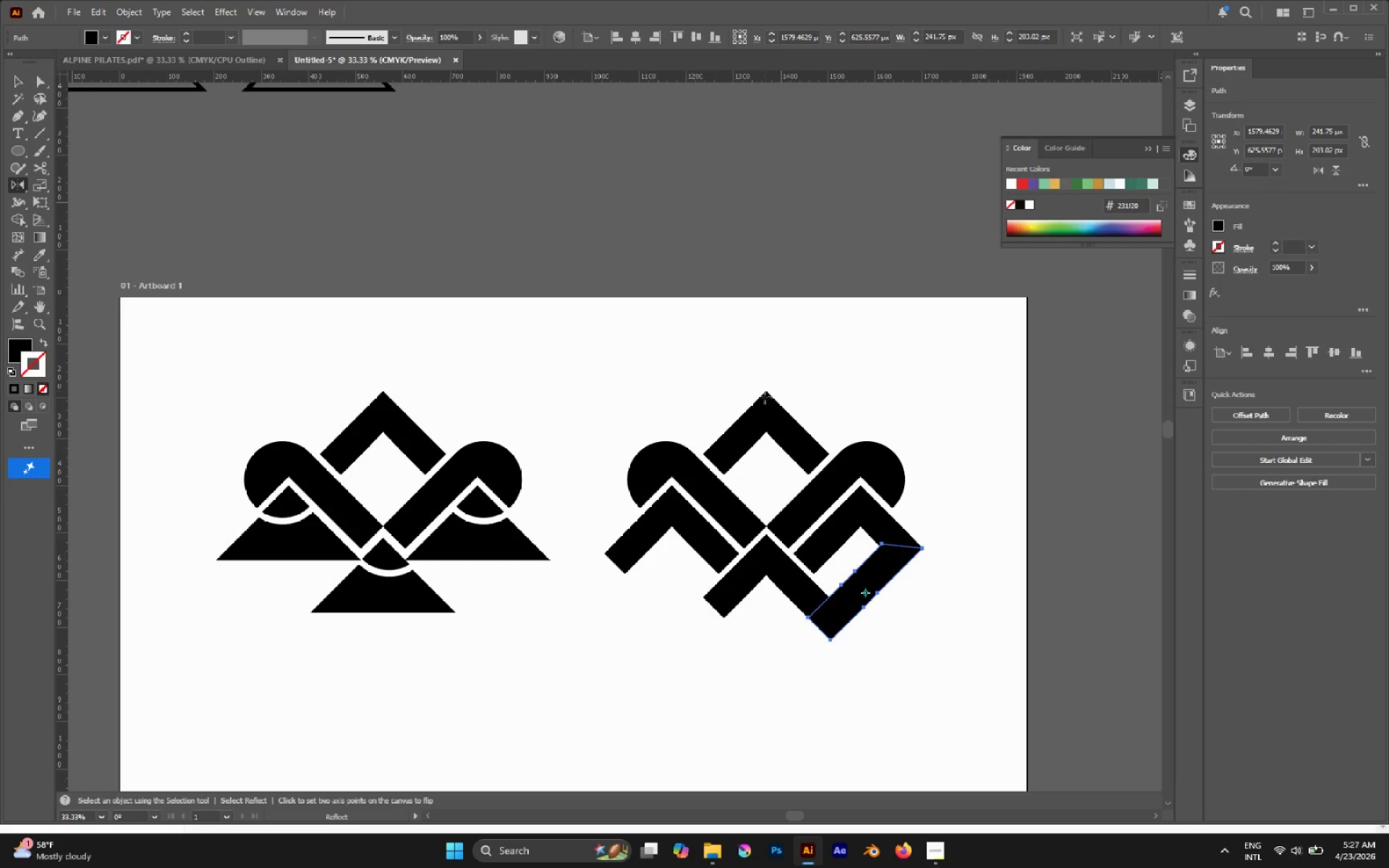 
left_click([765, 392])
 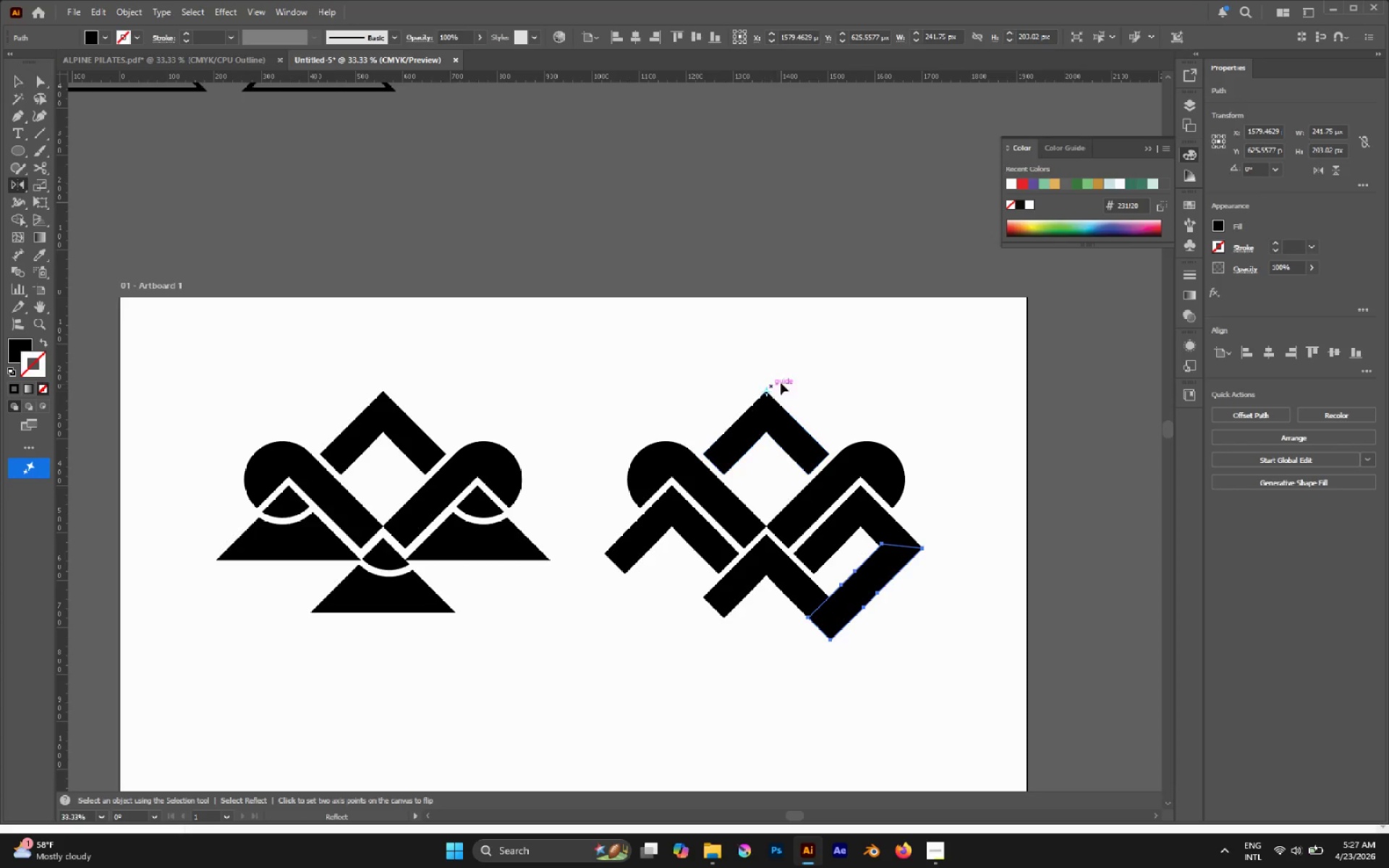 
hold_key(key=AltLeft, duration=1.58)
left_click_drag(start_coordinate=[800, 363], to_coordinate=[640, 388])
 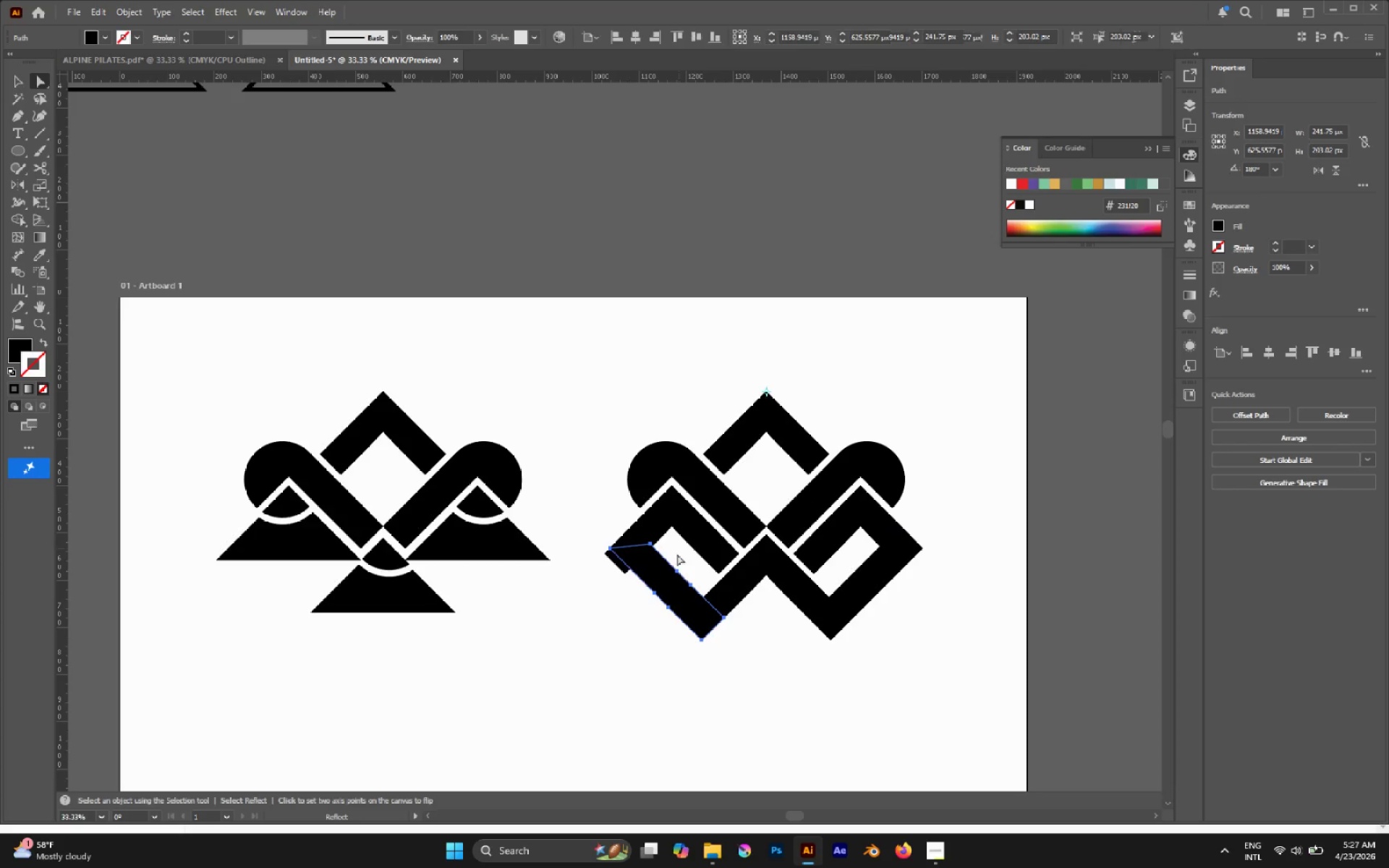 
hold_key(key=ShiftLeft, duration=1.09)
 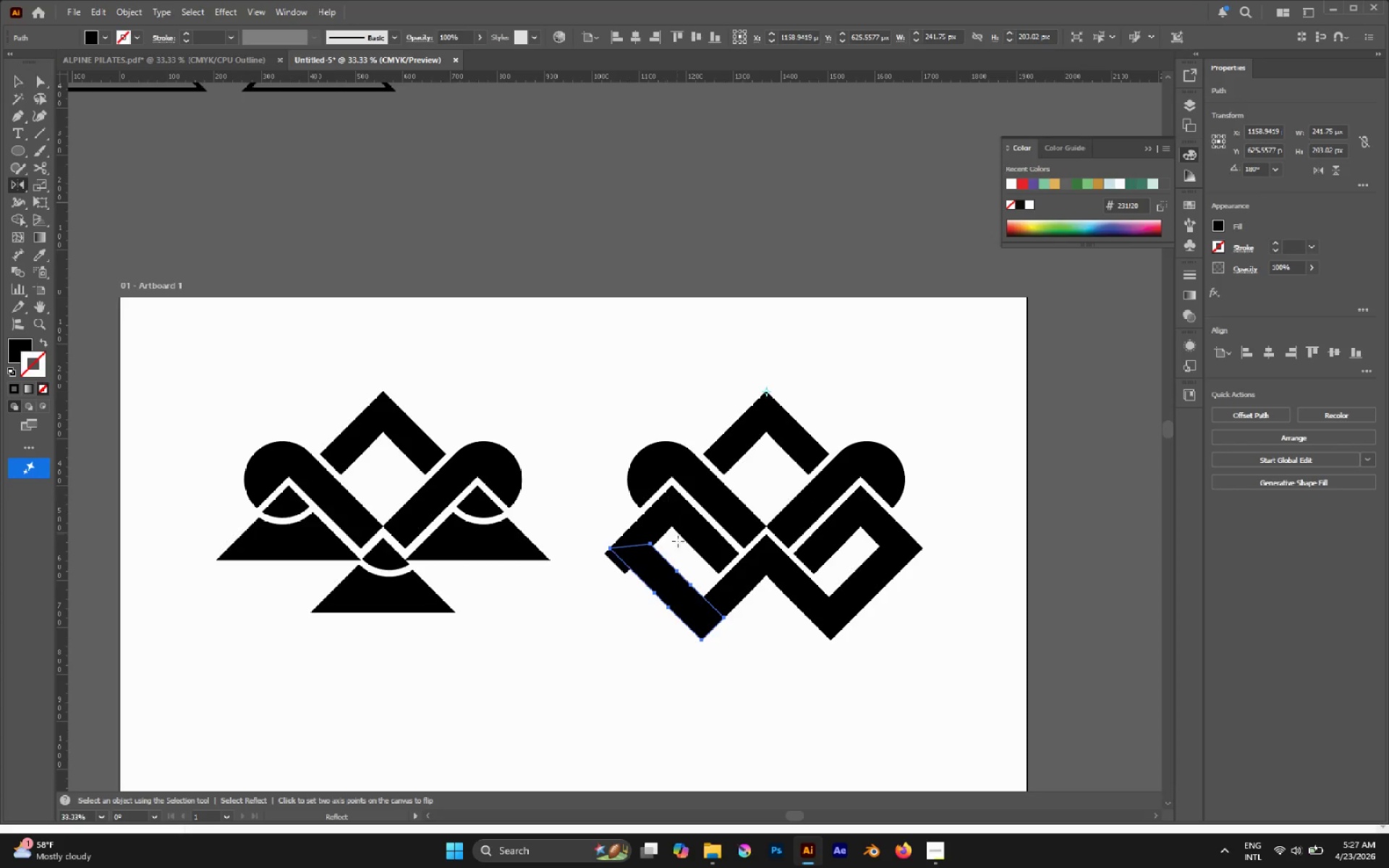 
key(A)
 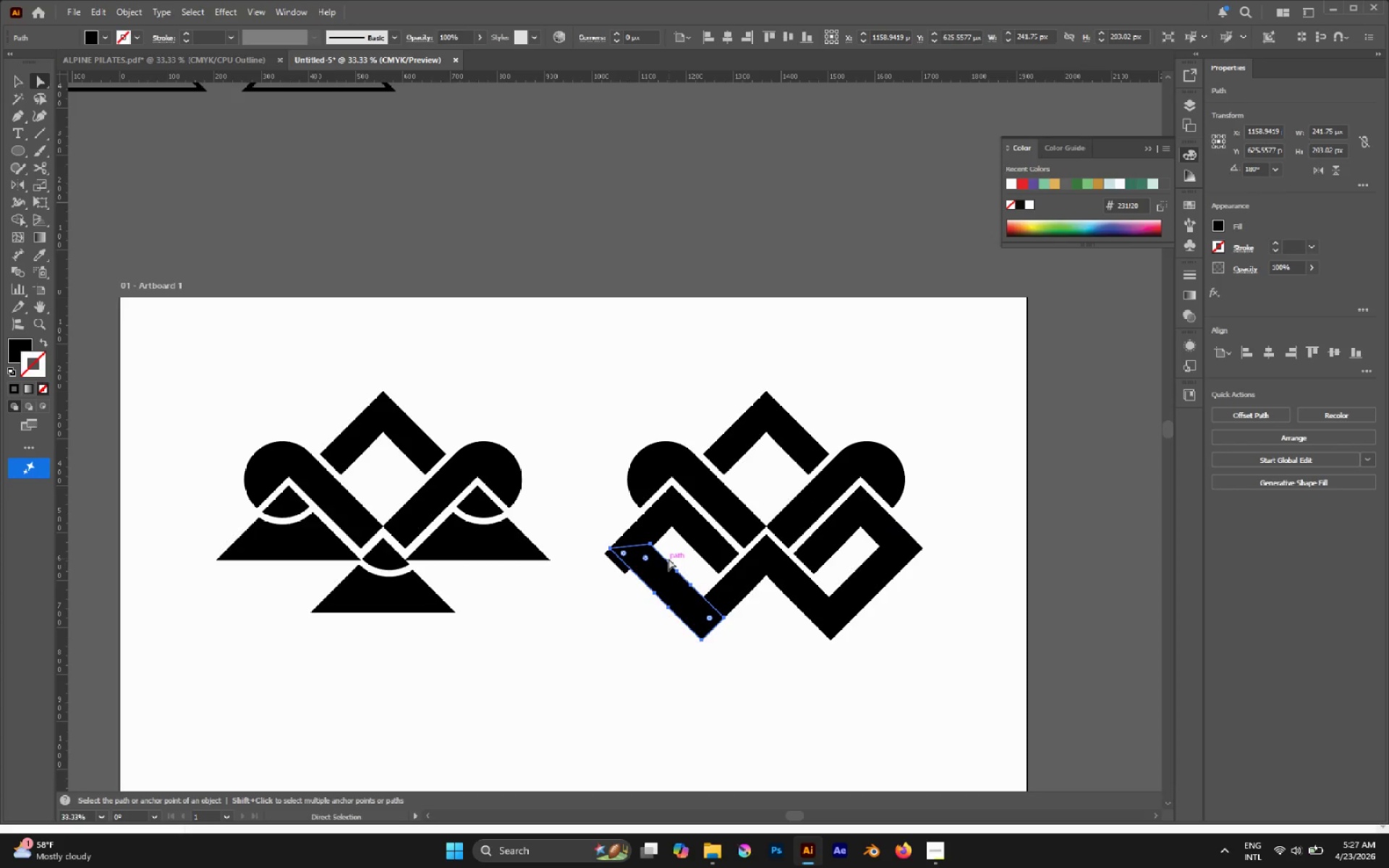 
hold_key(key=AltLeft, duration=0.44)
scroll: coordinate [678, 553], scroll_direction: up, amount: 2.0
 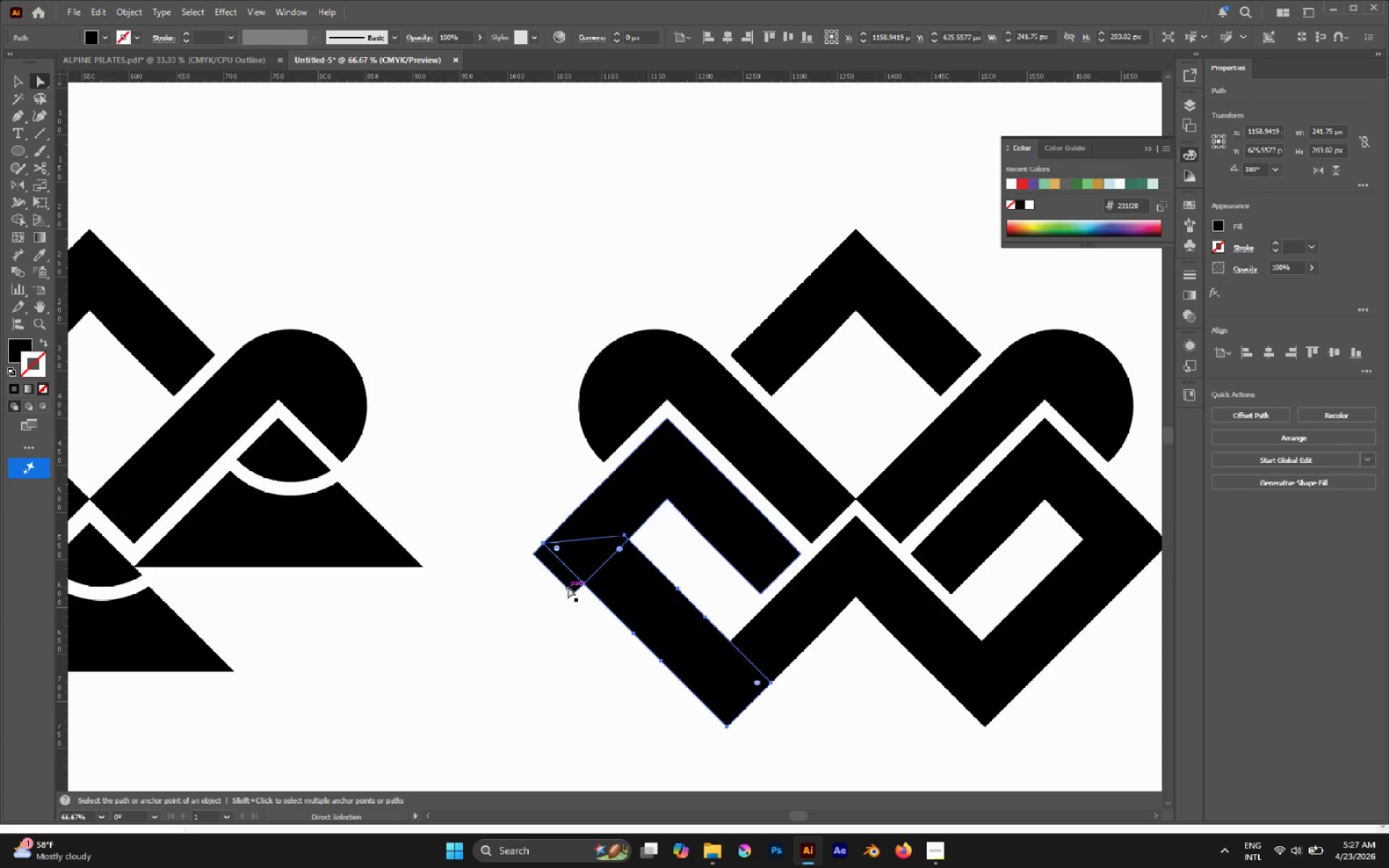 
hold_key(key=AltLeft, duration=0.38)
scroll: coordinate [567, 583], scroll_direction: up, amount: 3.0
 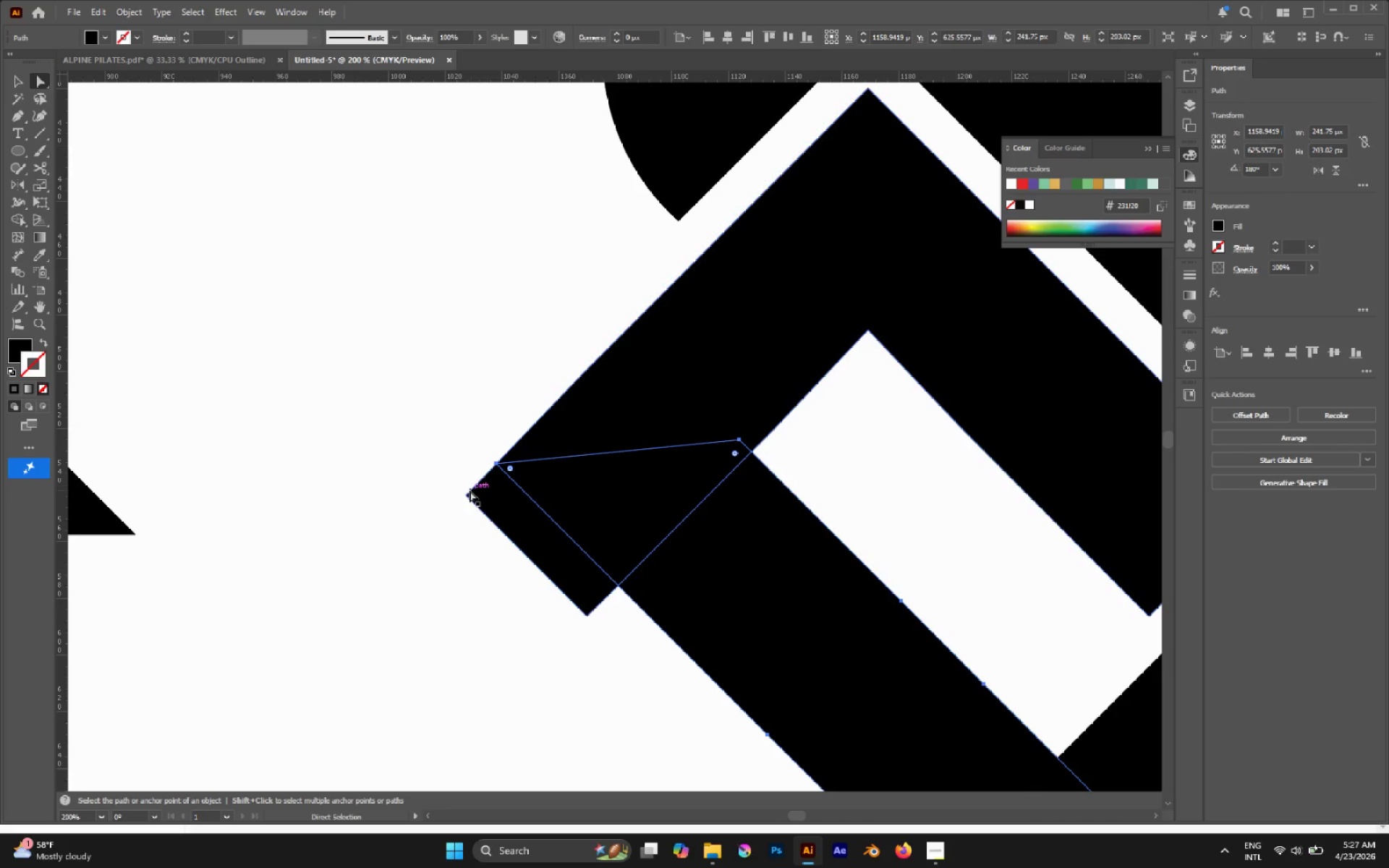 
left_click([466, 493])
 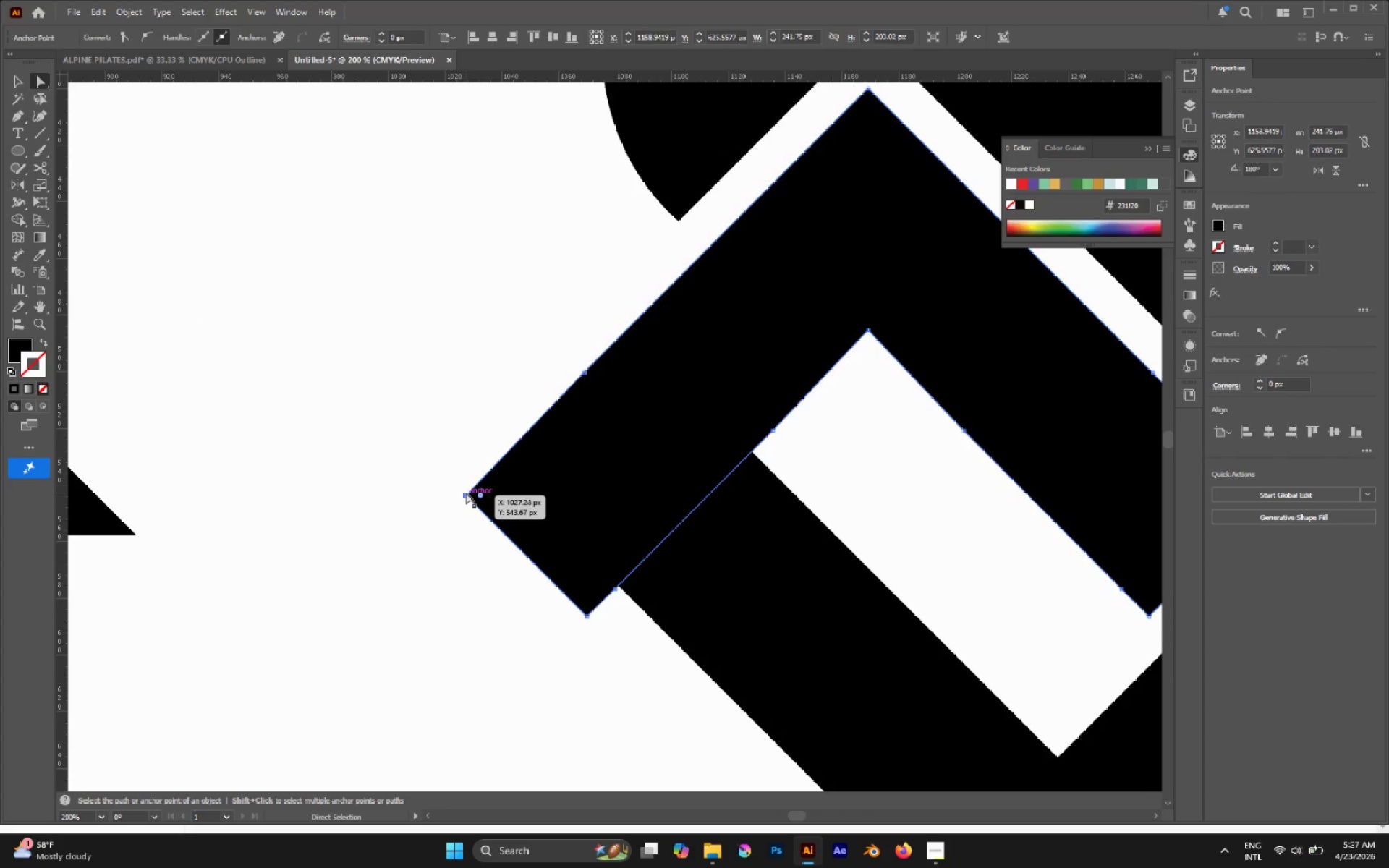 
left_click_drag(start_coordinate=[466, 493], to_coordinate=[496, 462])
 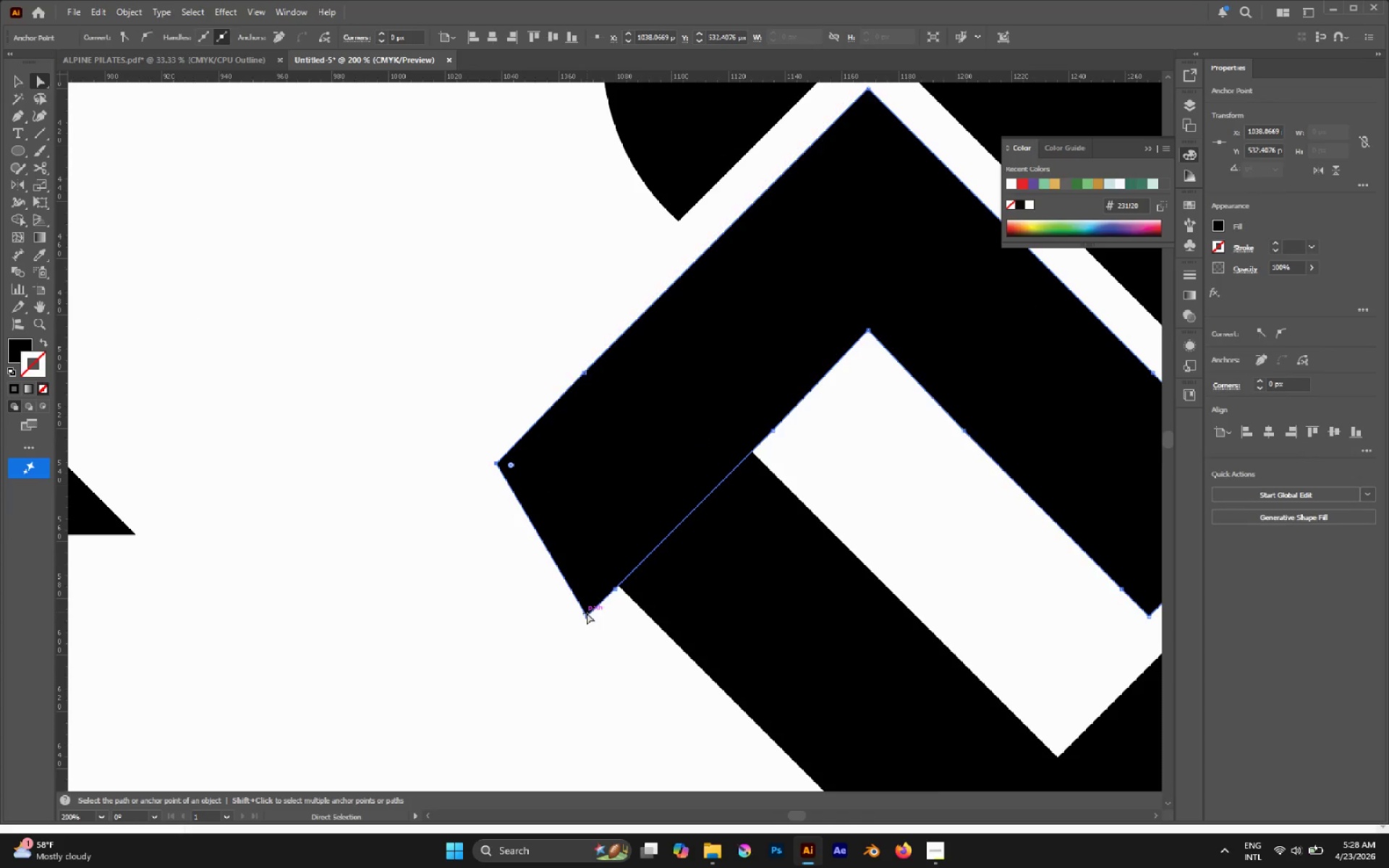 
left_click([587, 615])
 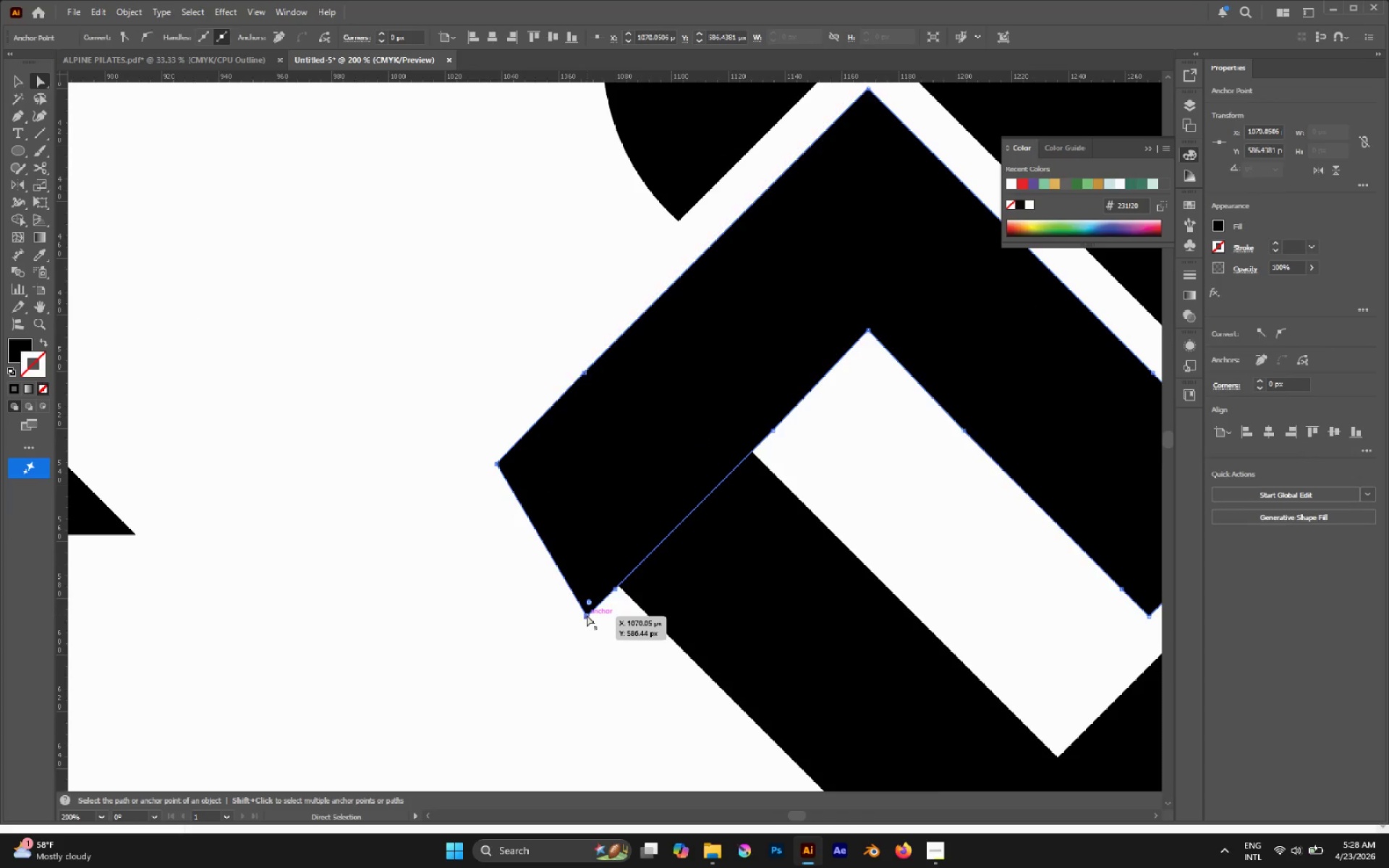 
left_click_drag(start_coordinate=[587, 615], to_coordinate=[632, 533])
 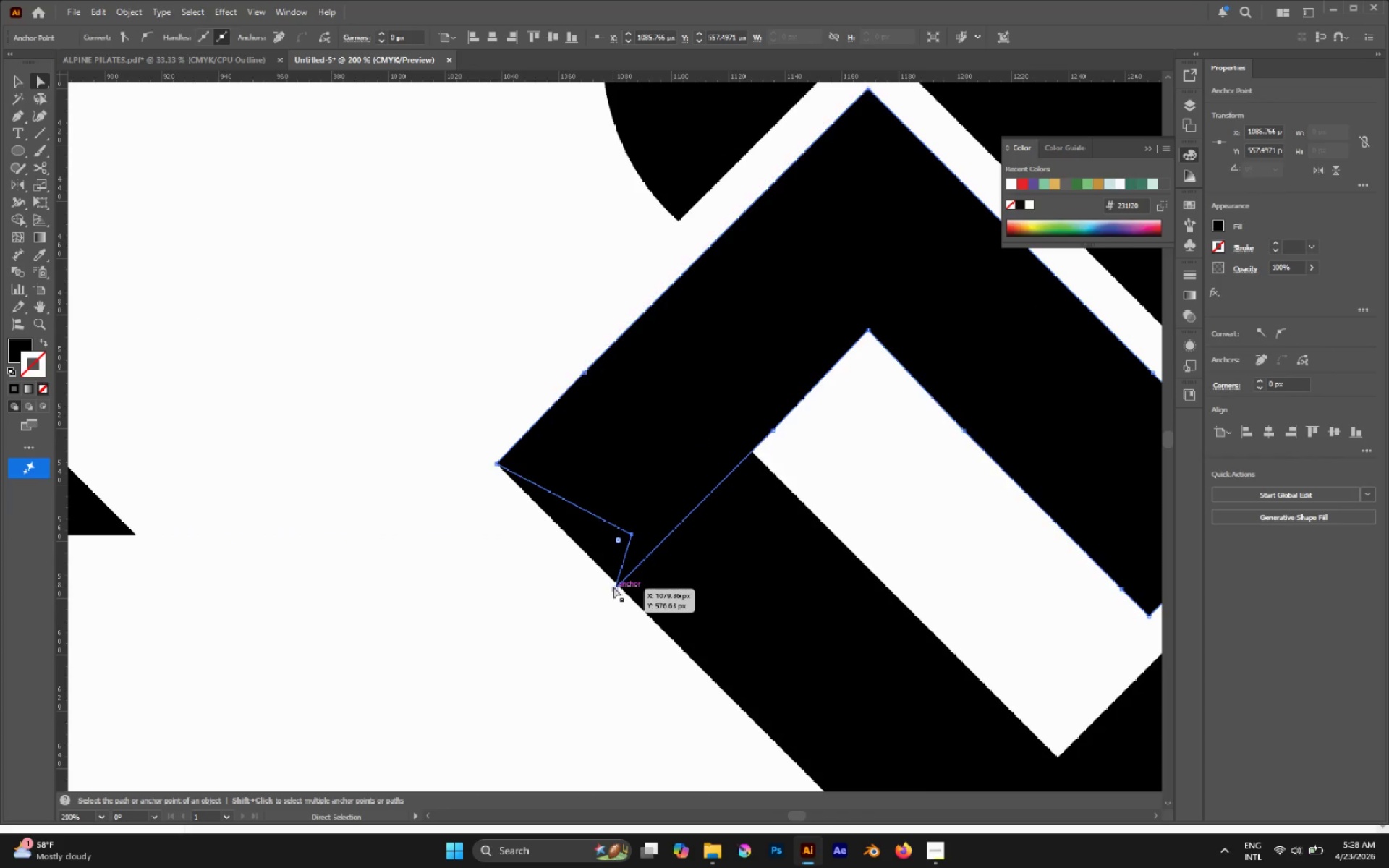 
left_click_drag(start_coordinate=[614, 587], to_coordinate=[632, 573])
 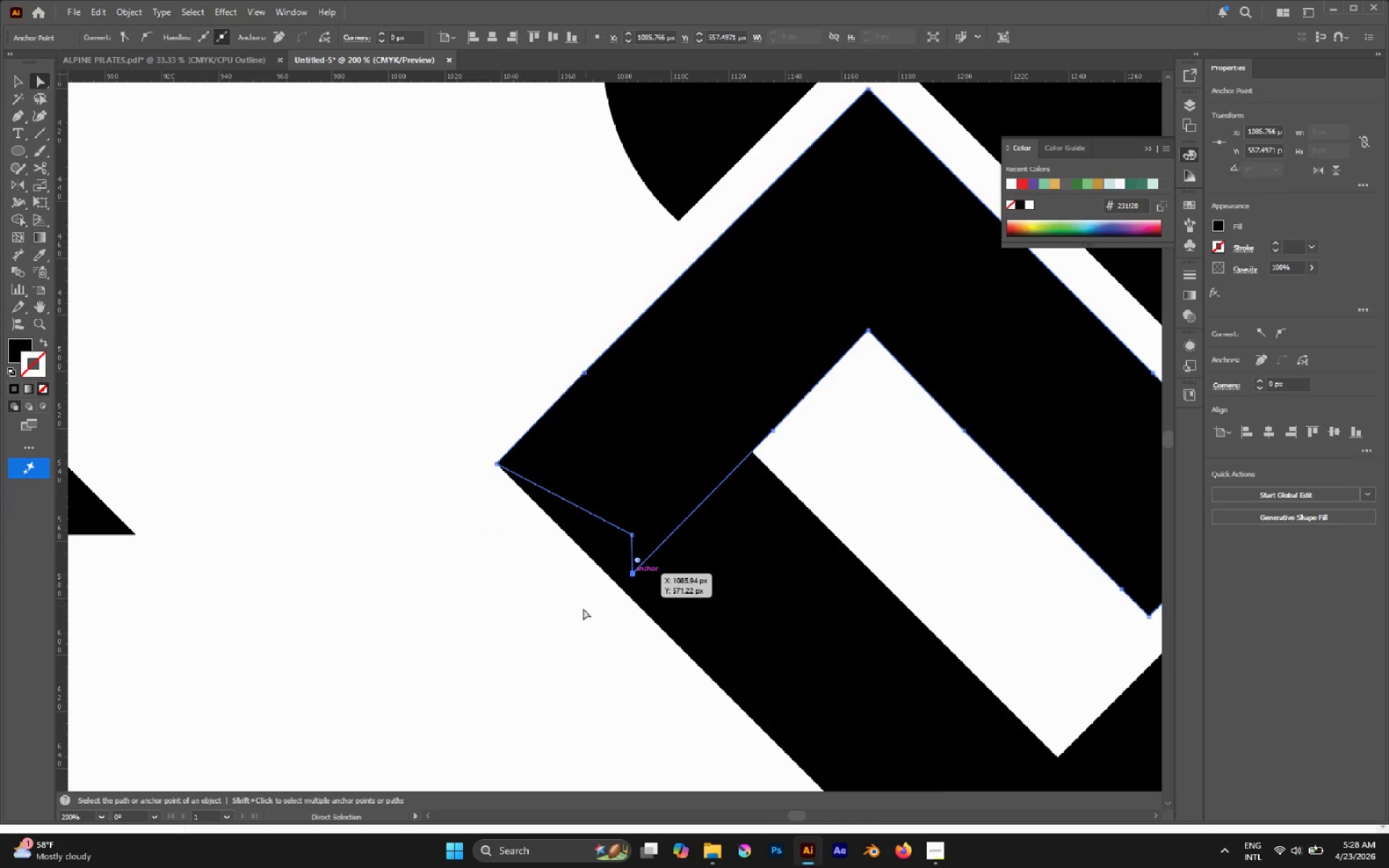 
left_click([582, 609])
 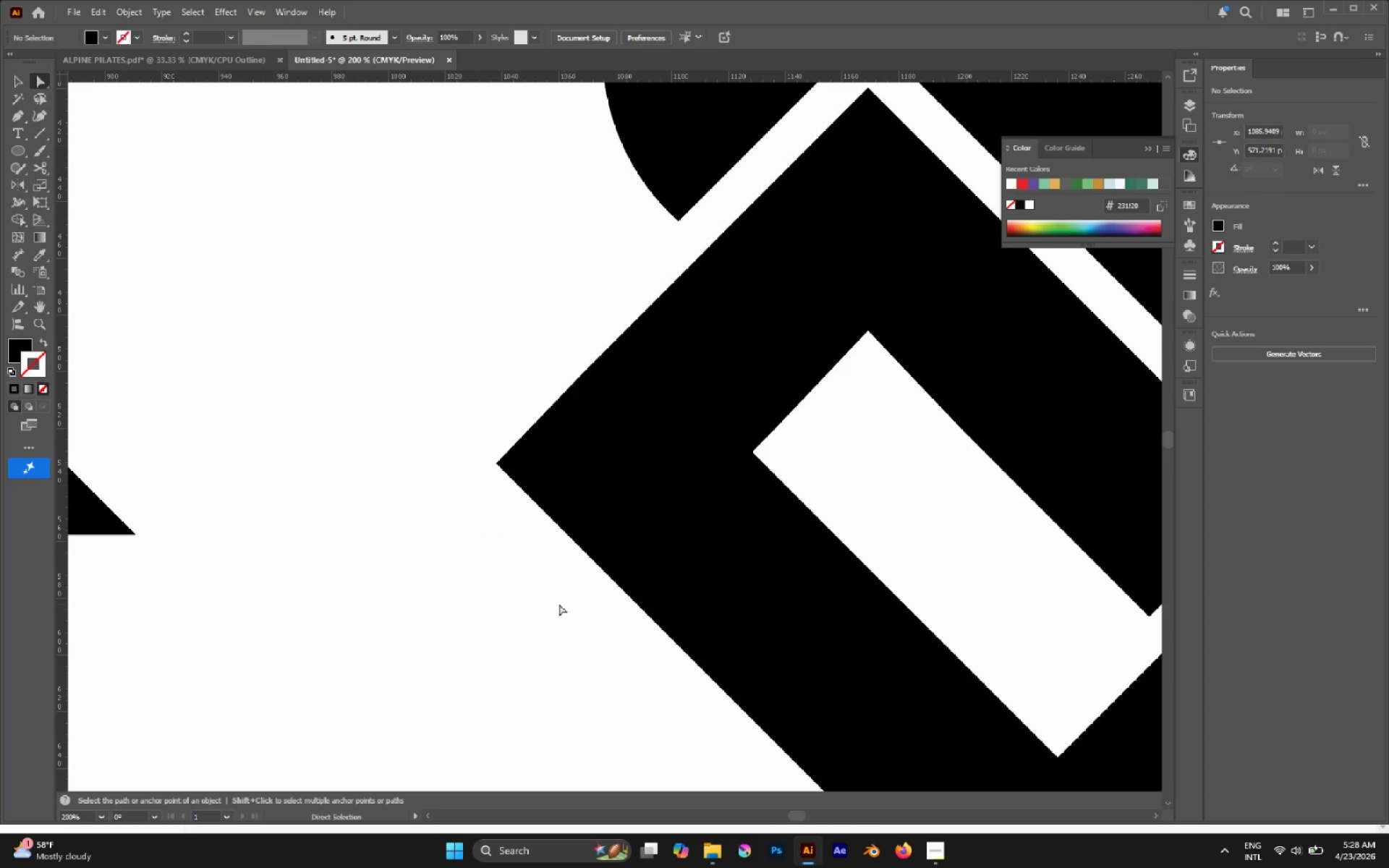 
hold_key(key=AltLeft, duration=0.97)
scroll: coordinate [515, 588], scroll_direction: down, amount: 3.0
 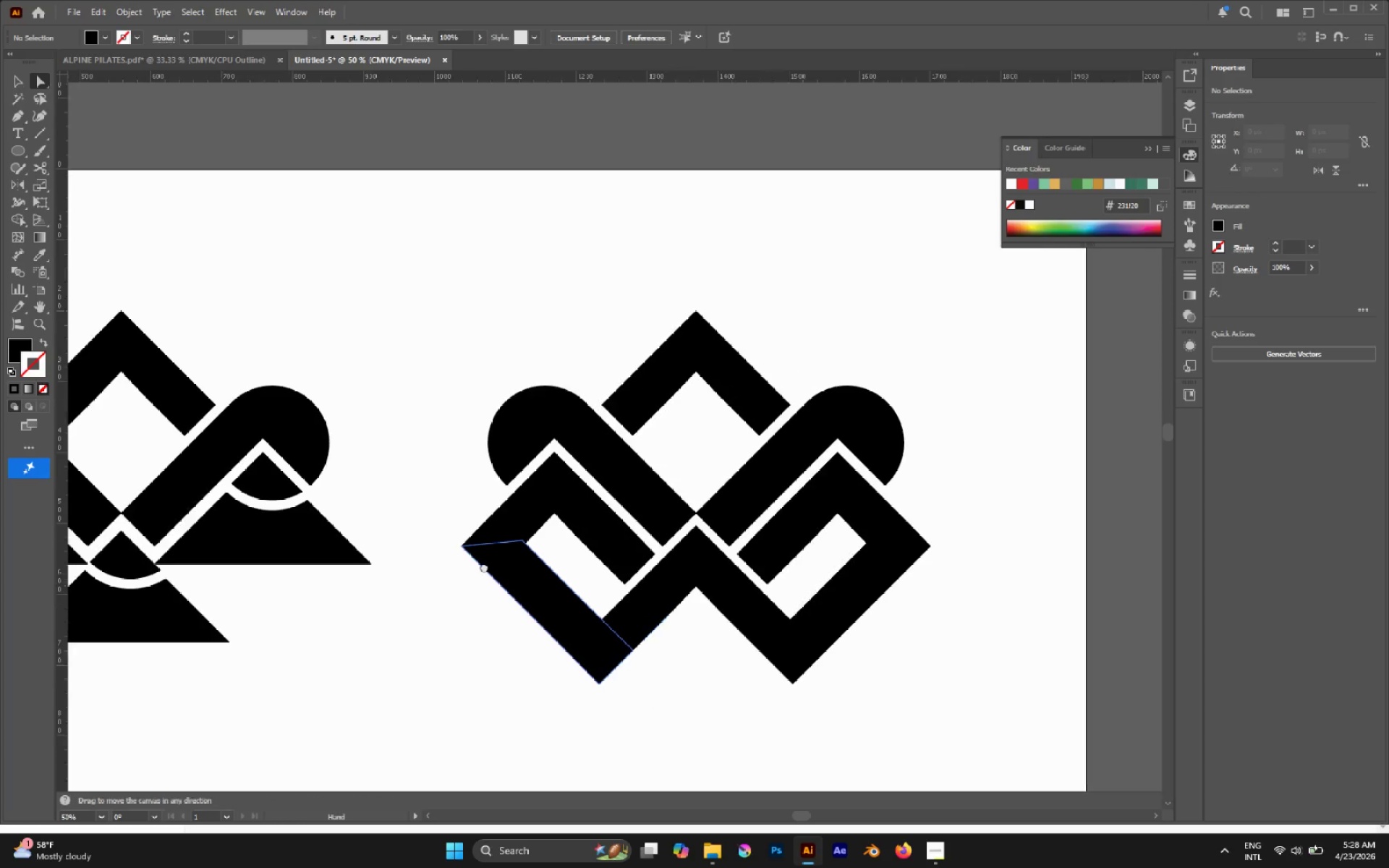 
hold_key(key=AltLeft, duration=0.52)
scroll: coordinate [446, 556], scroll_direction: down, amount: 1.0
 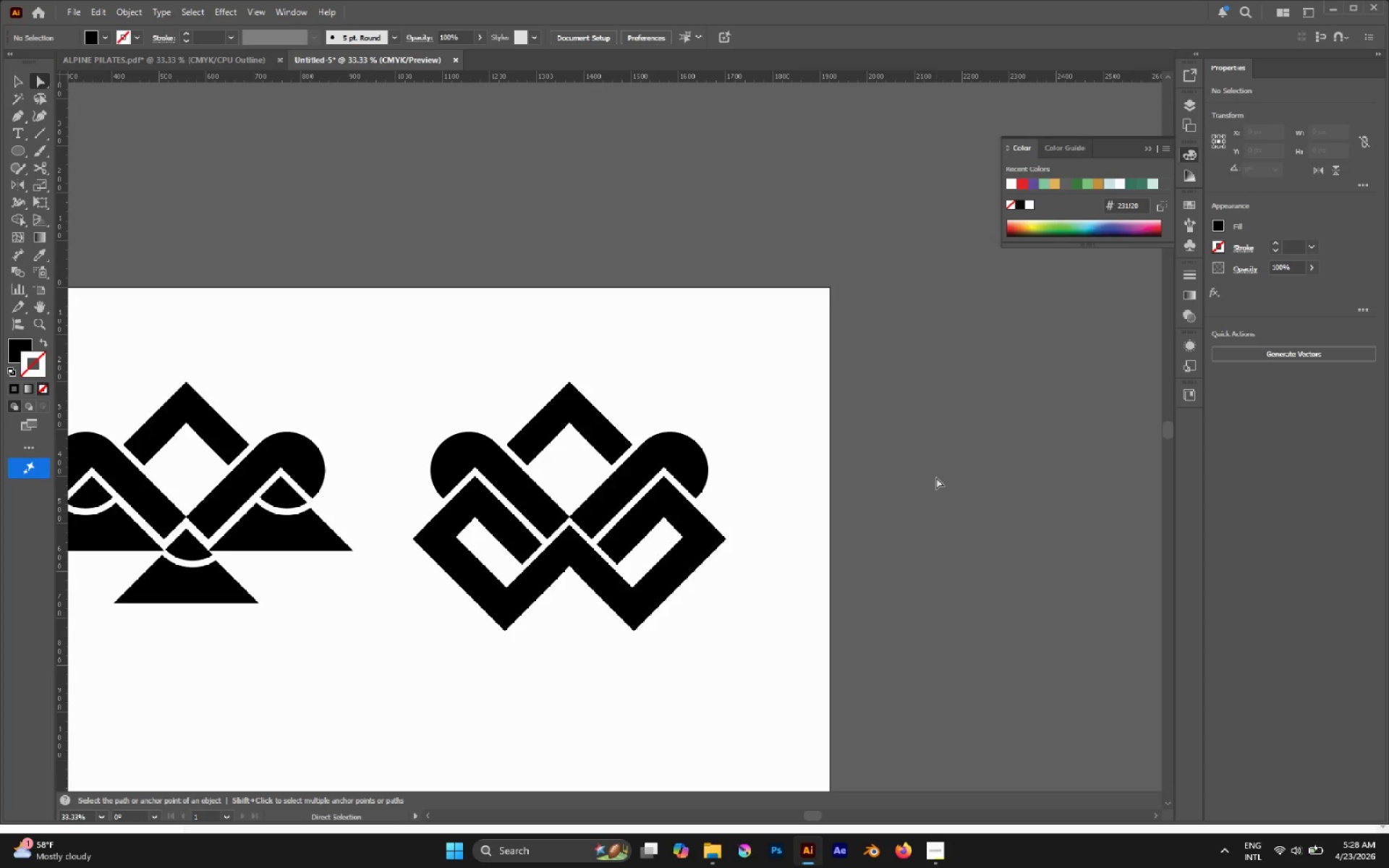 
hold_key(key=AltLeft, duration=0.58)
 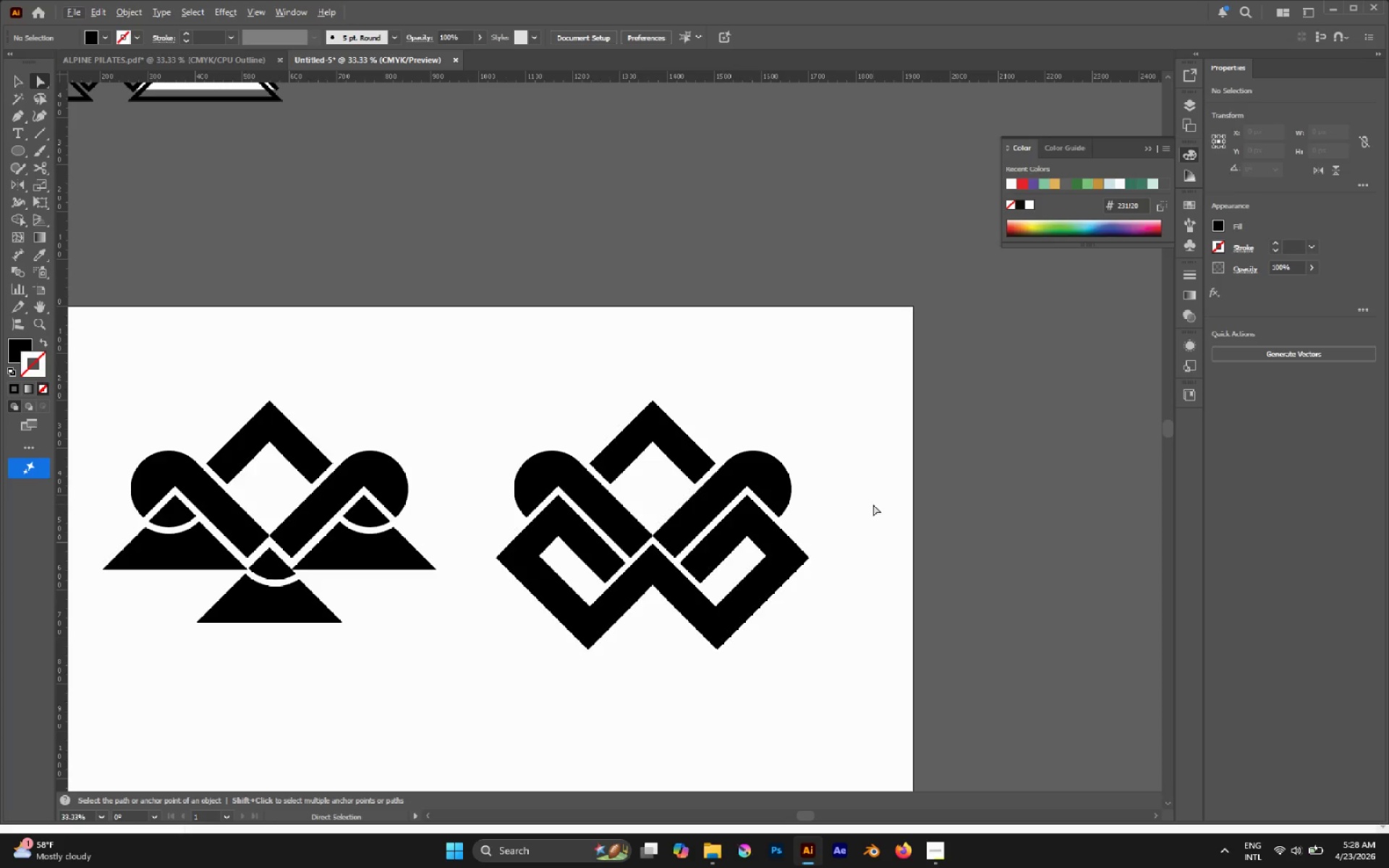 
hold_key(key=AltLeft, duration=0.42)
scroll: coordinate [880, 490], scroll_direction: down, amount: 3.0
 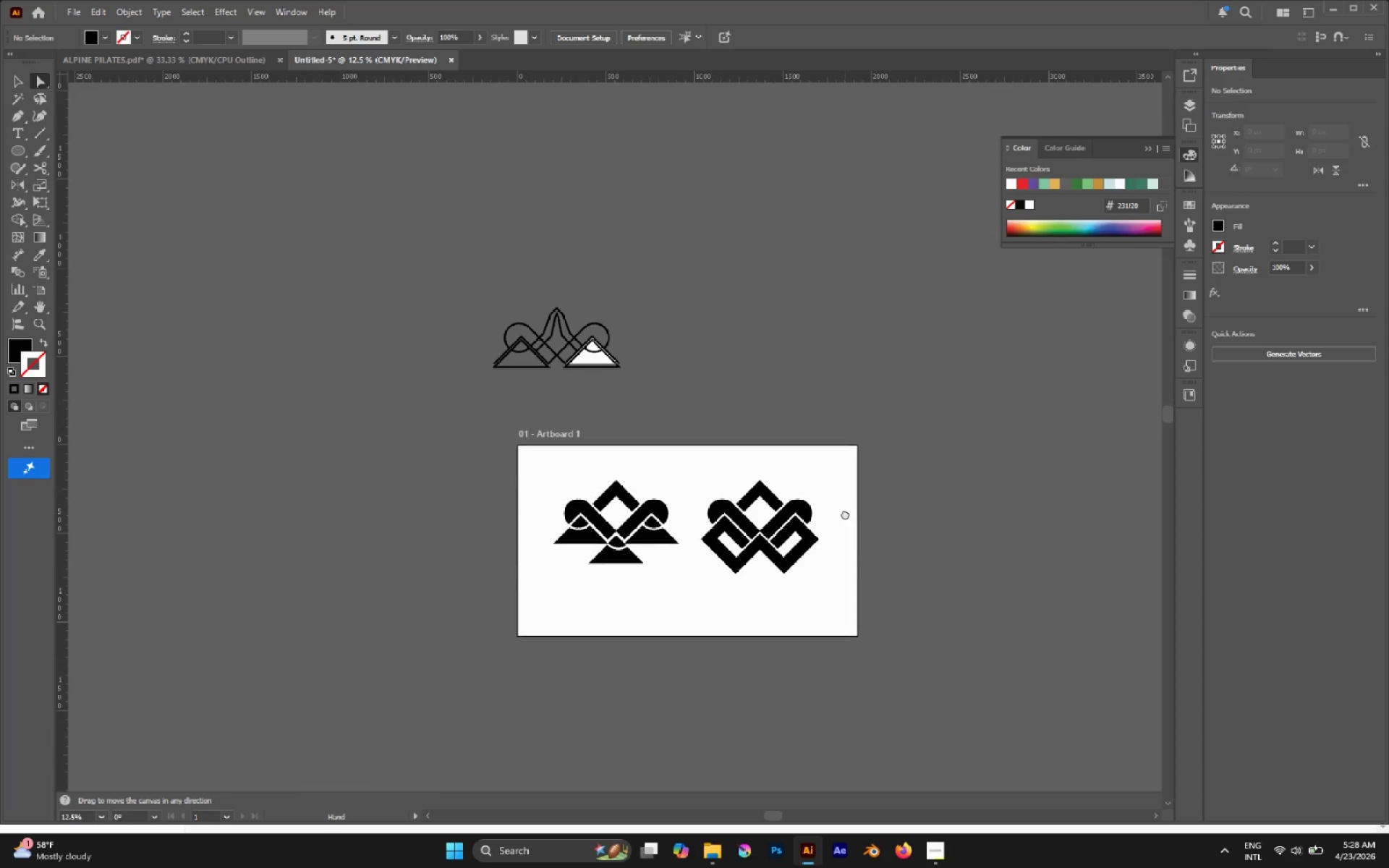 
hold_key(key=AltLeft, duration=0.48)
scroll: coordinate [845, 512], scroll_direction: none, amount: 0.0
 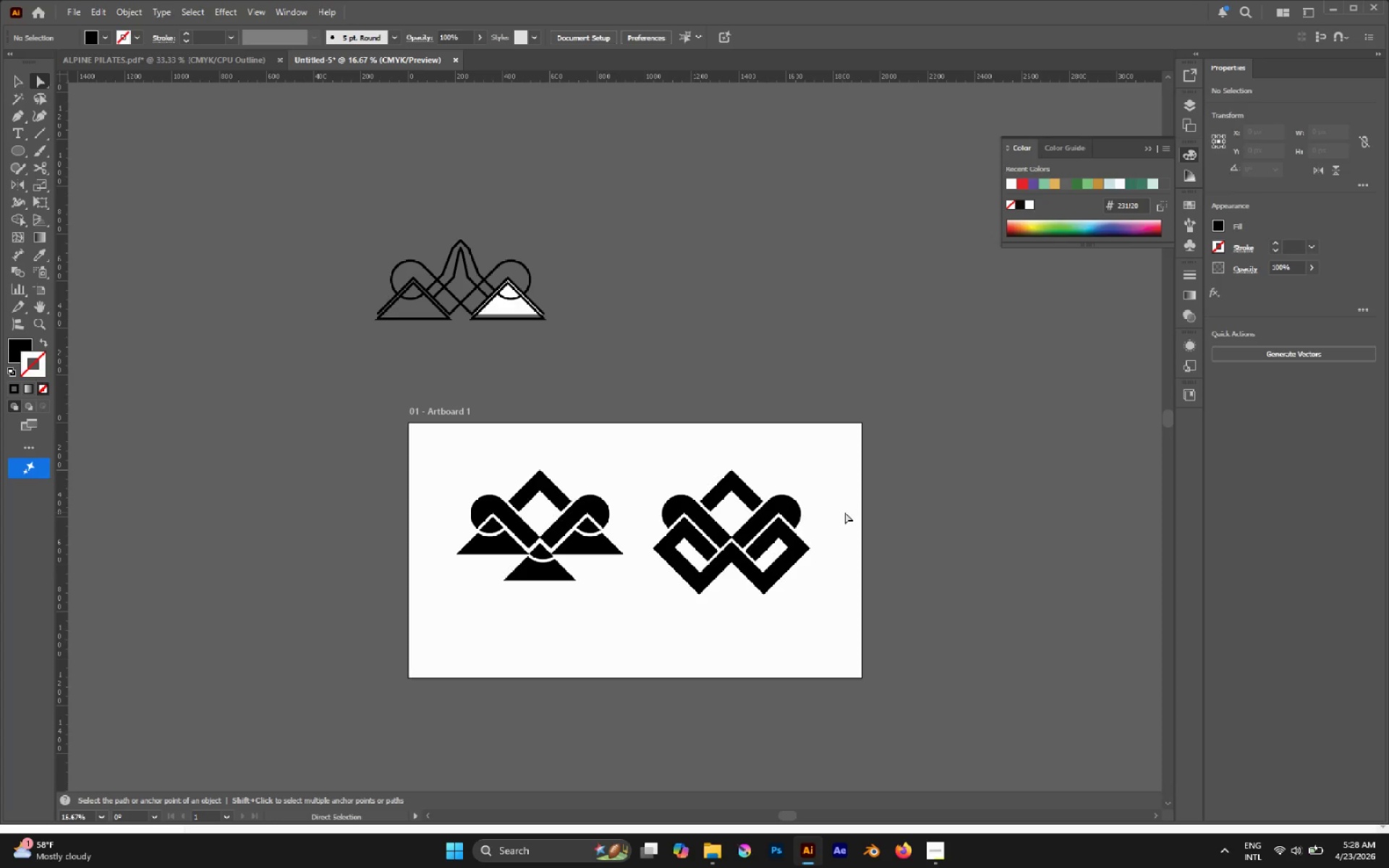 
hold_key(key=AltLeft, duration=0.69)
 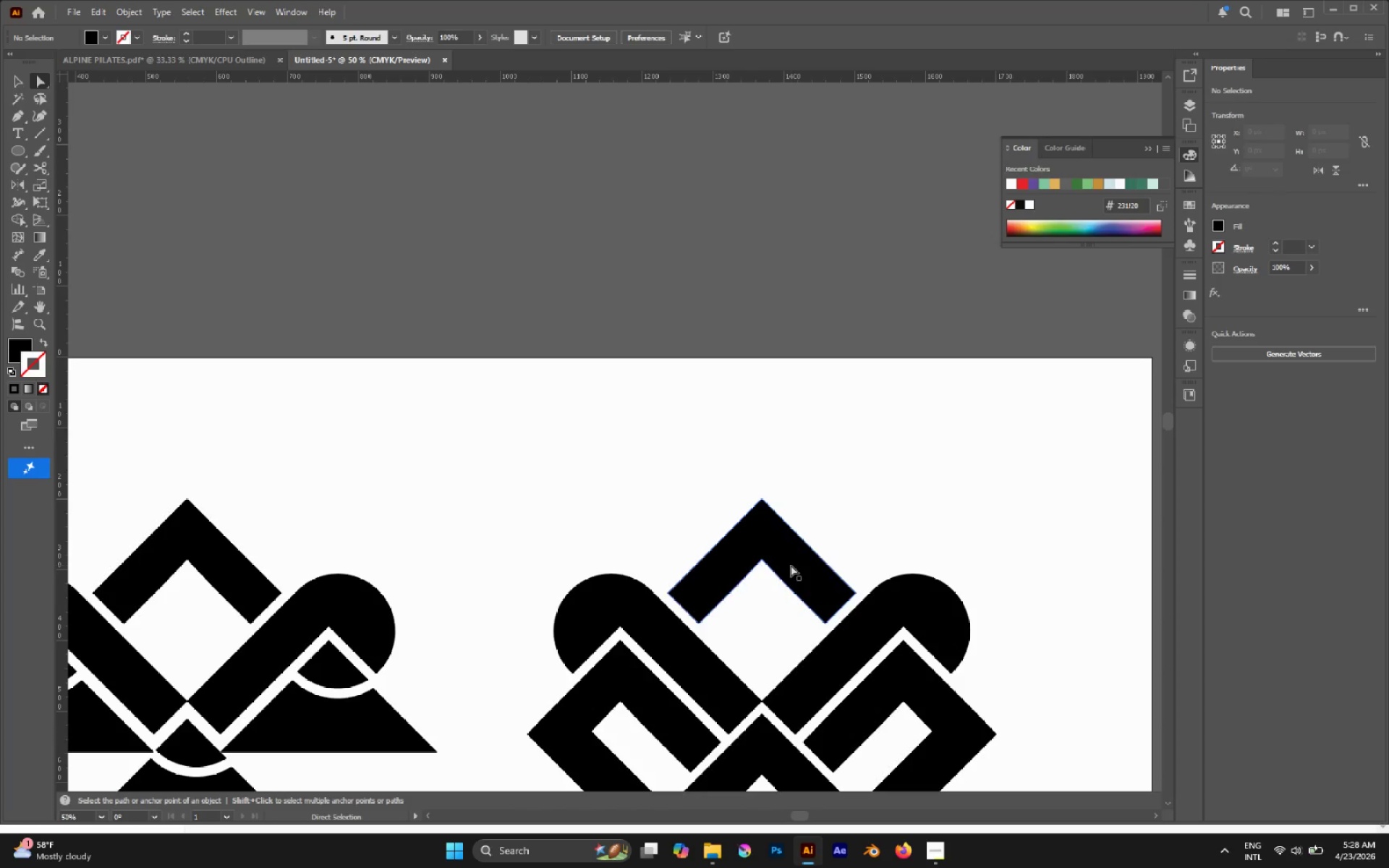 
left_click([791, 565])
 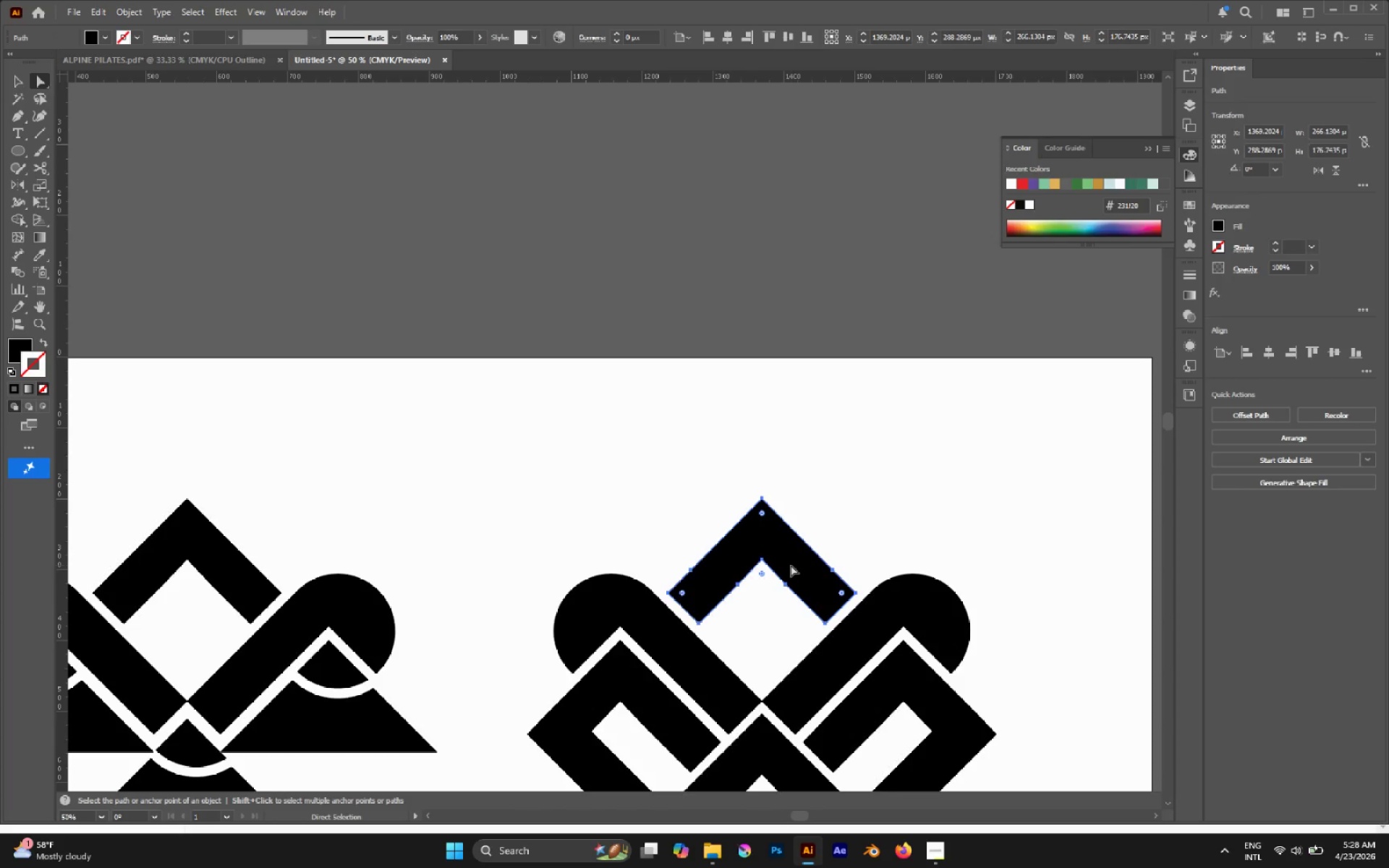 
scroll: coordinate [749, 498], scroll_direction: up, amount: 1.0
 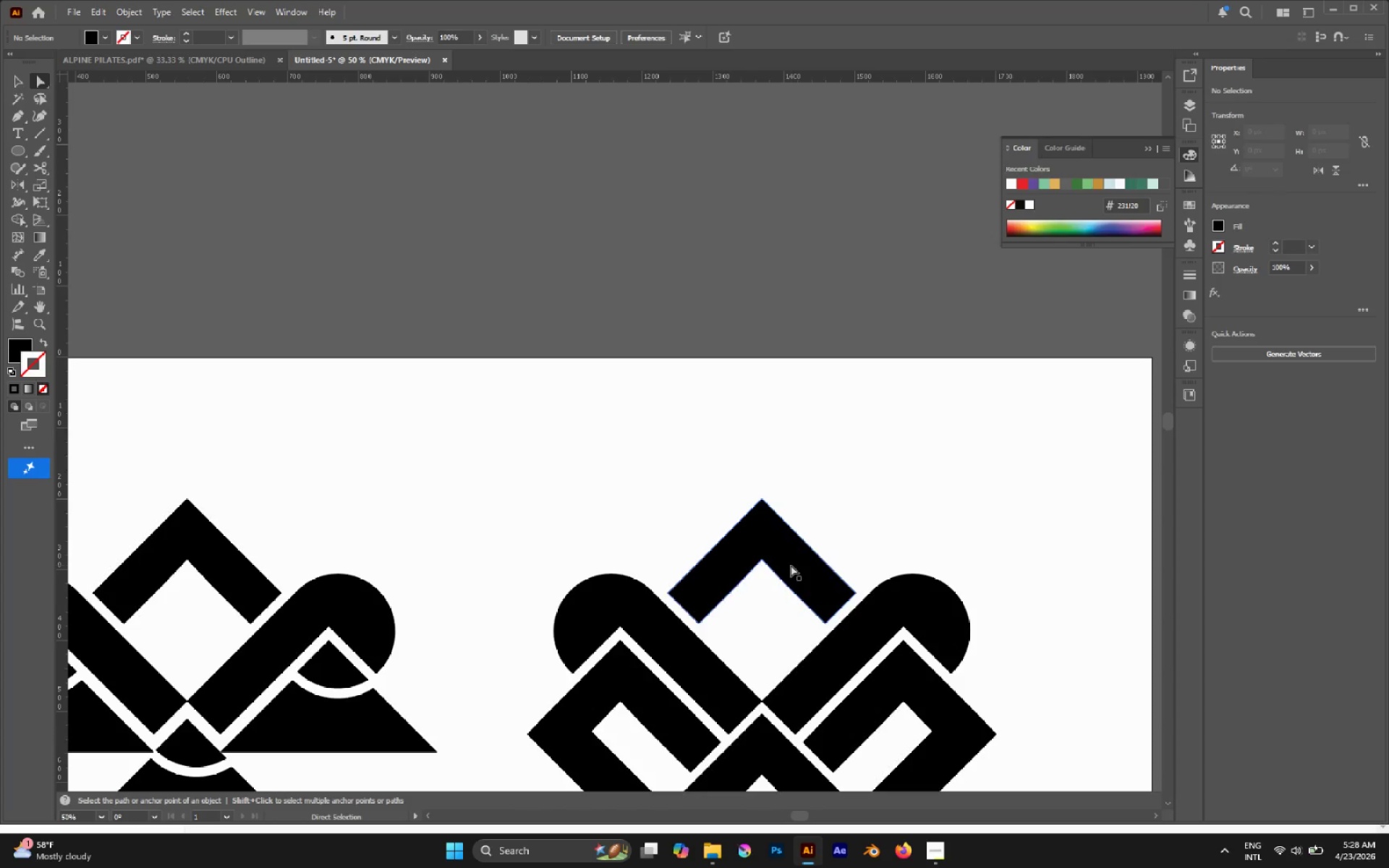 
key(V)
 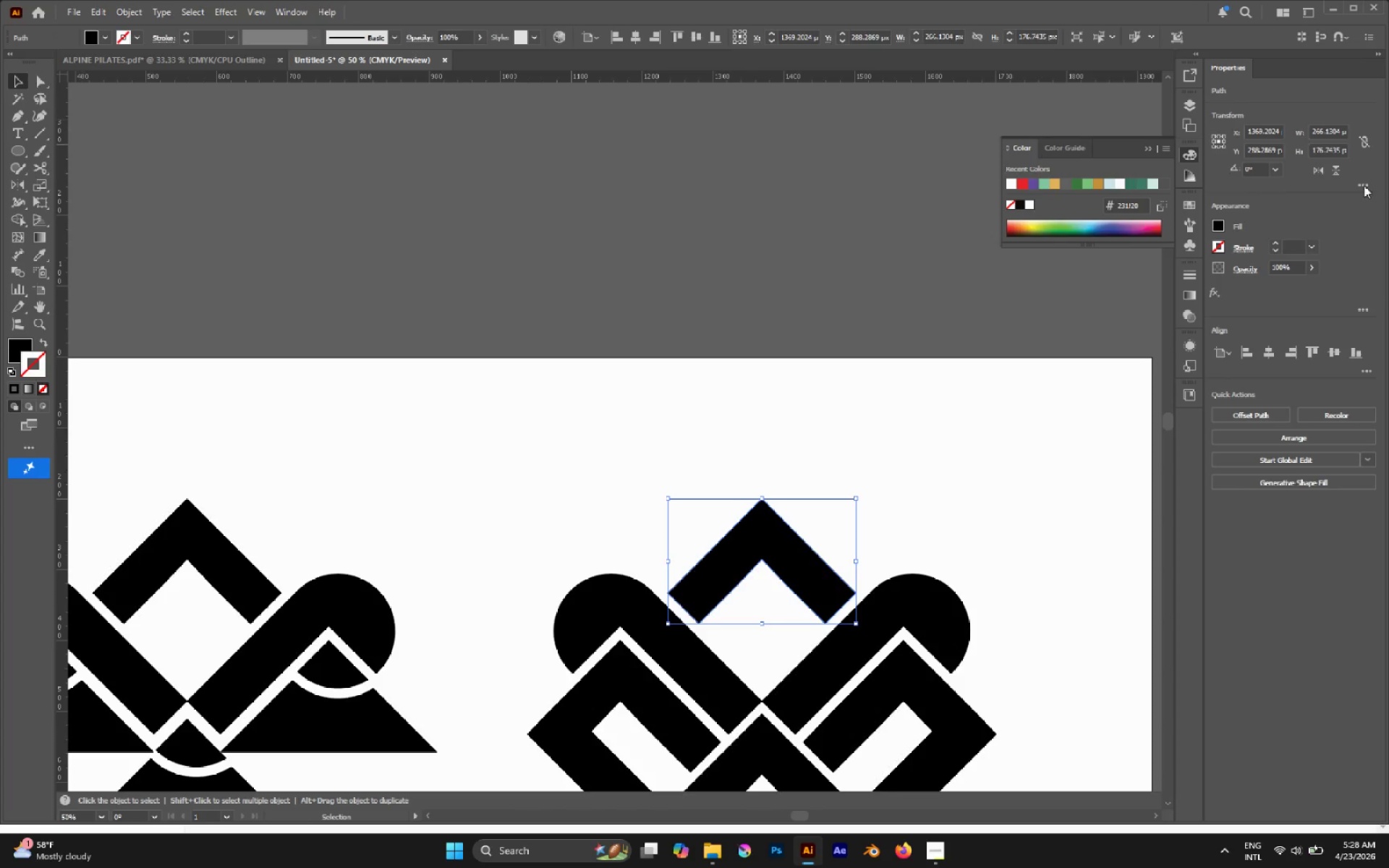 
left_click([1339, 171])
 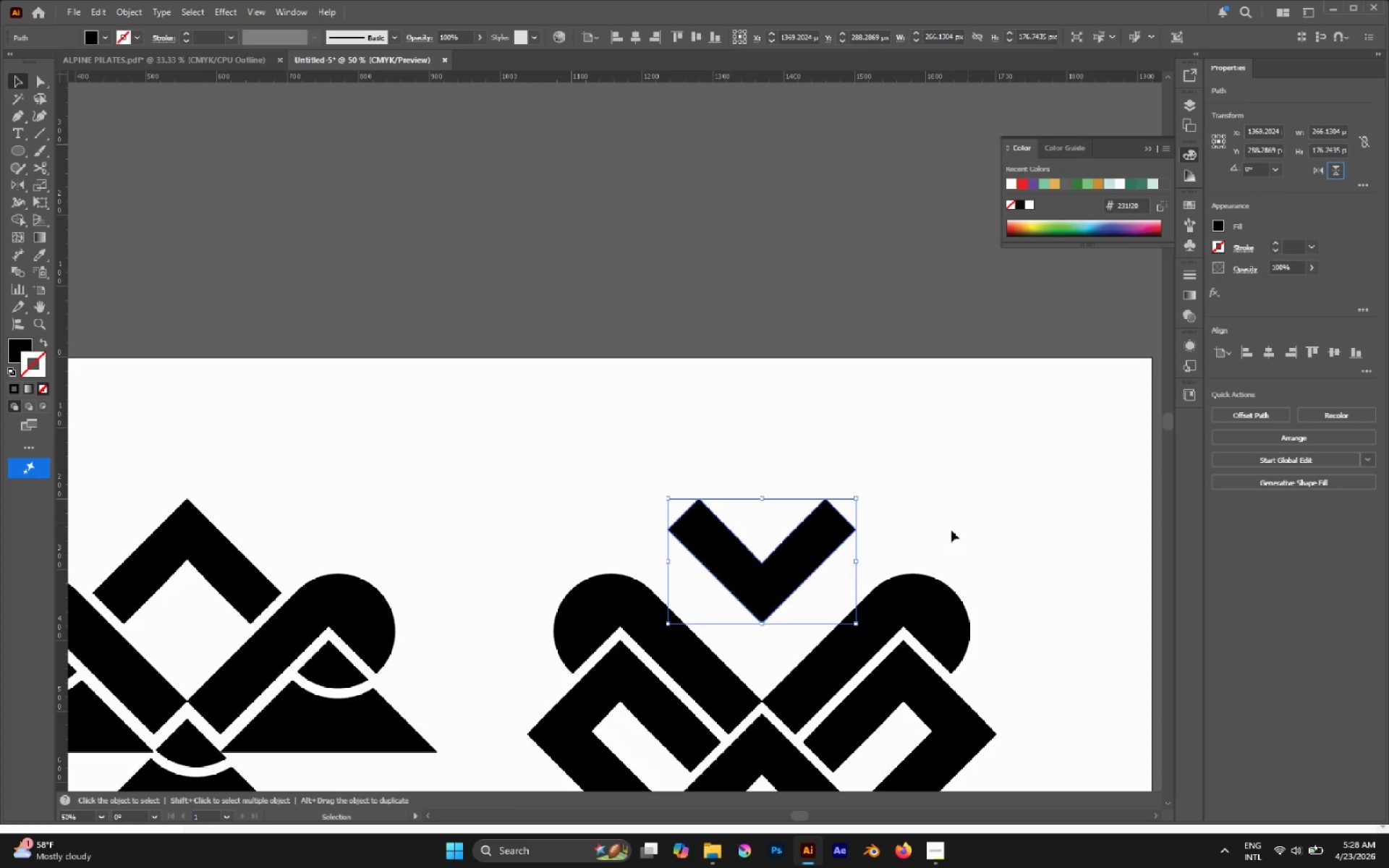 
scroll: coordinate [778, 606], scroll_direction: down, amount: 4.0
 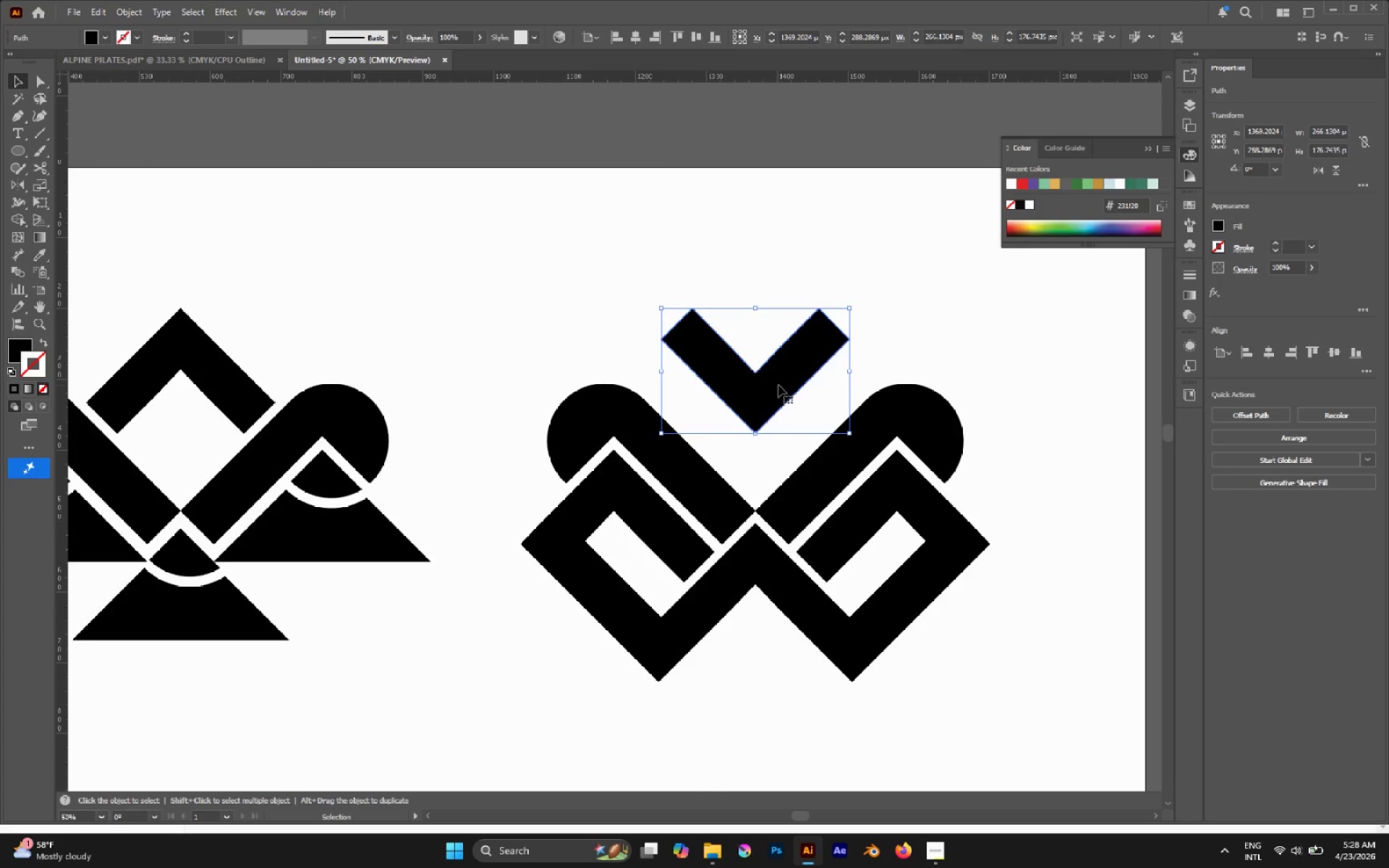 
left_click_drag(start_coordinate=[780, 385], to_coordinate=[780, 441])
 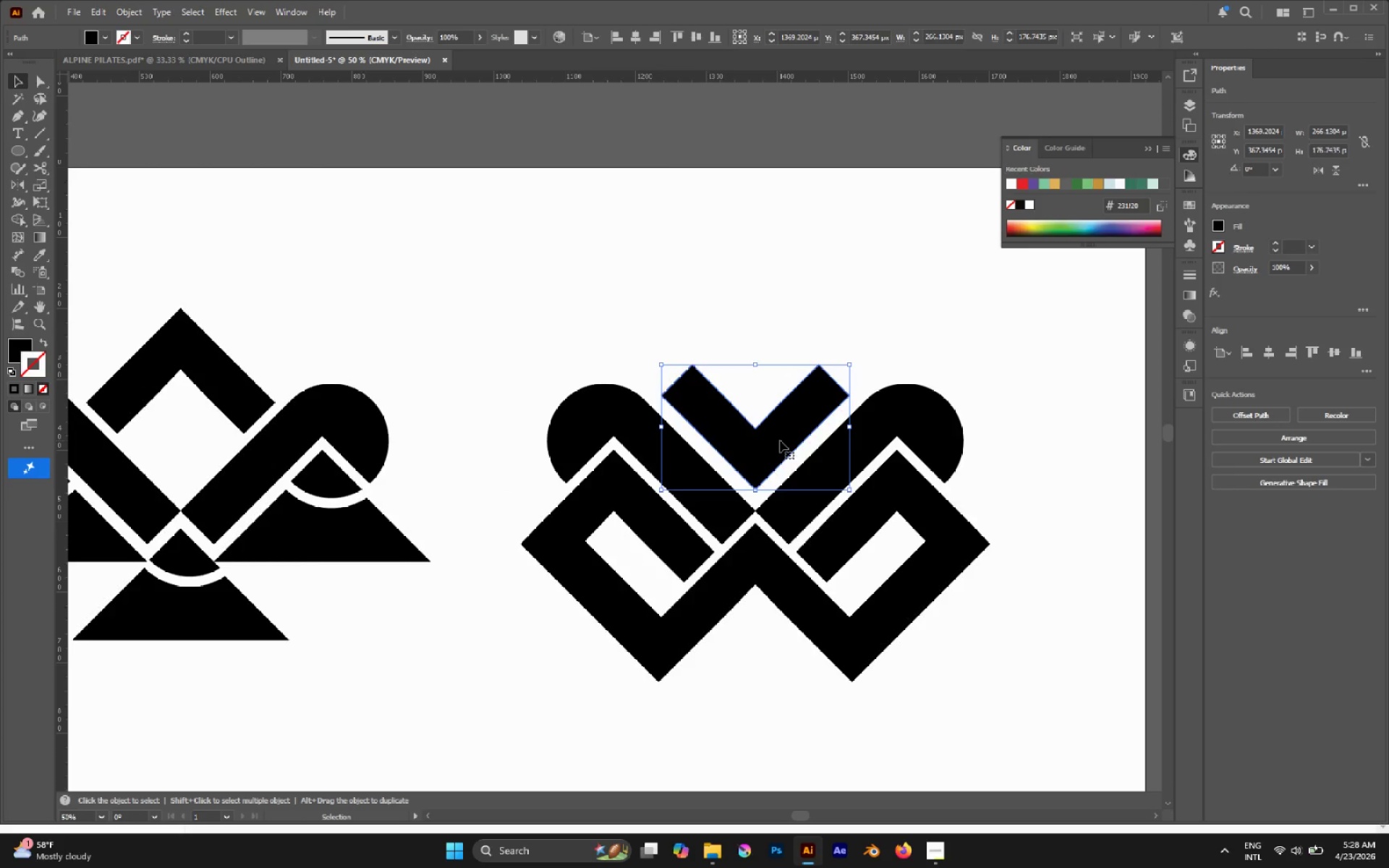 
hold_key(key=ShiftLeft, duration=2.89)
 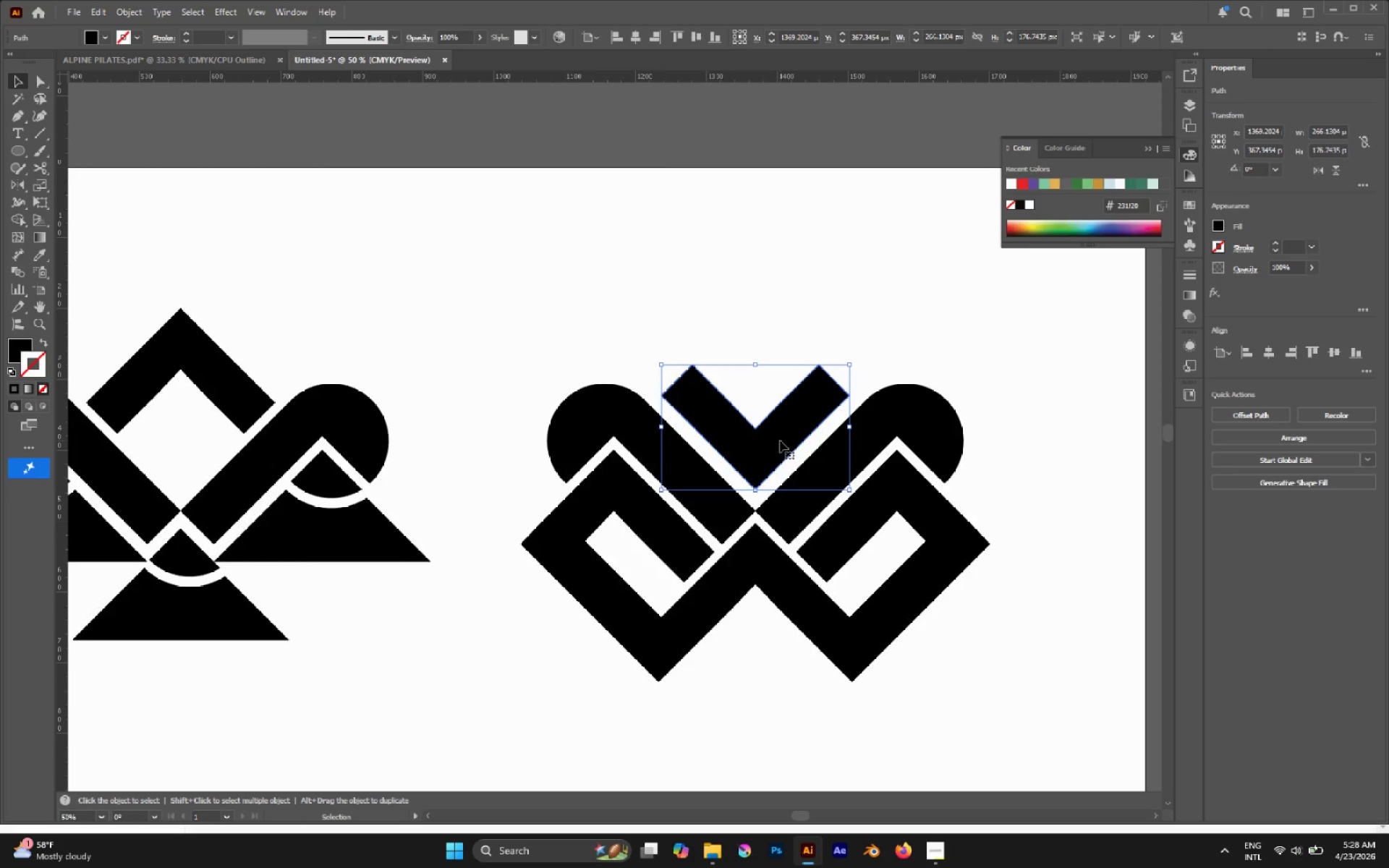 
hold_key(key=AltLeft, duration=1.69)
left_click_drag(start_coordinate=[780, 441], to_coordinate=[786, 362])
 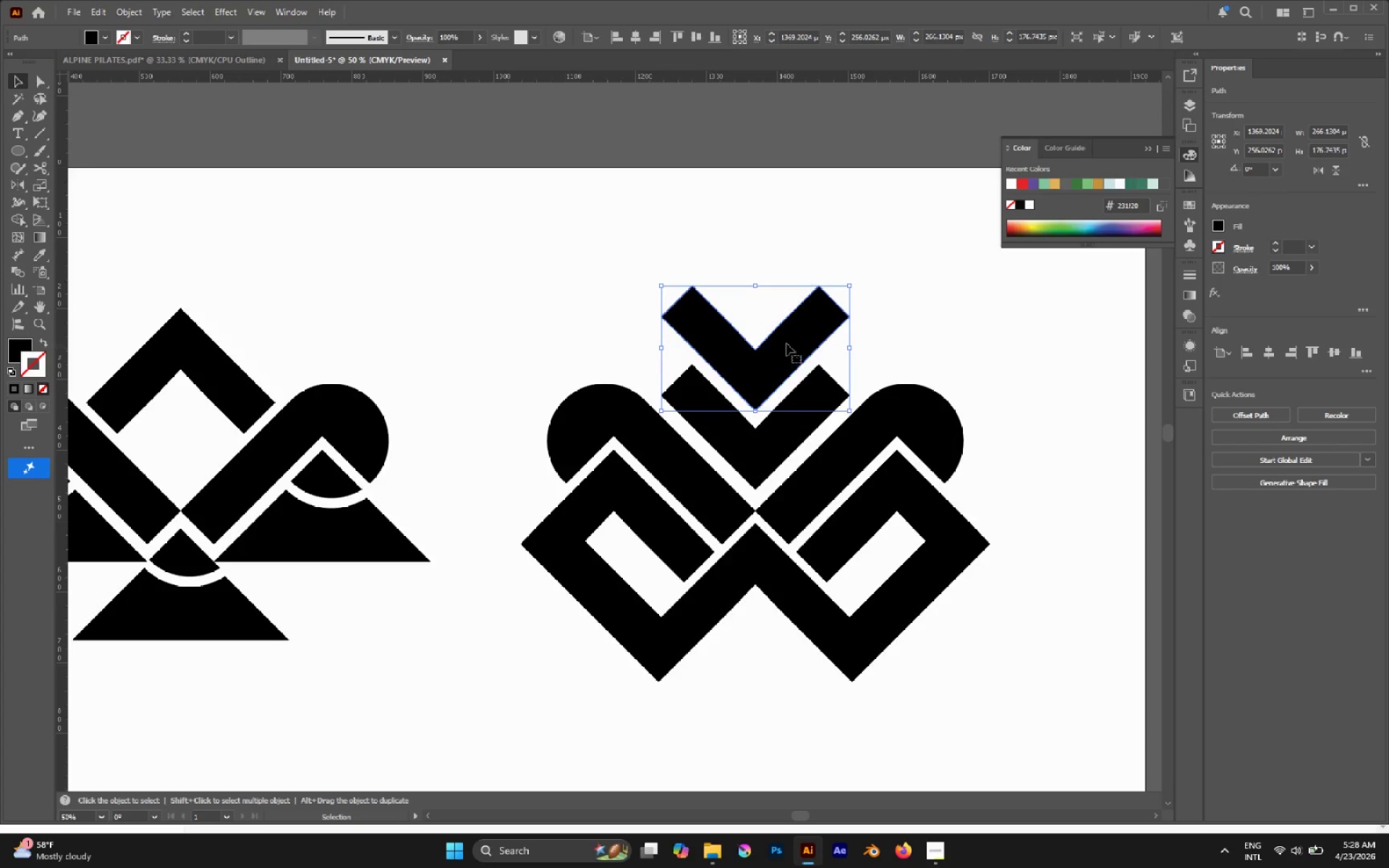 
hold_key(key=ShiftLeft, duration=1.25)
 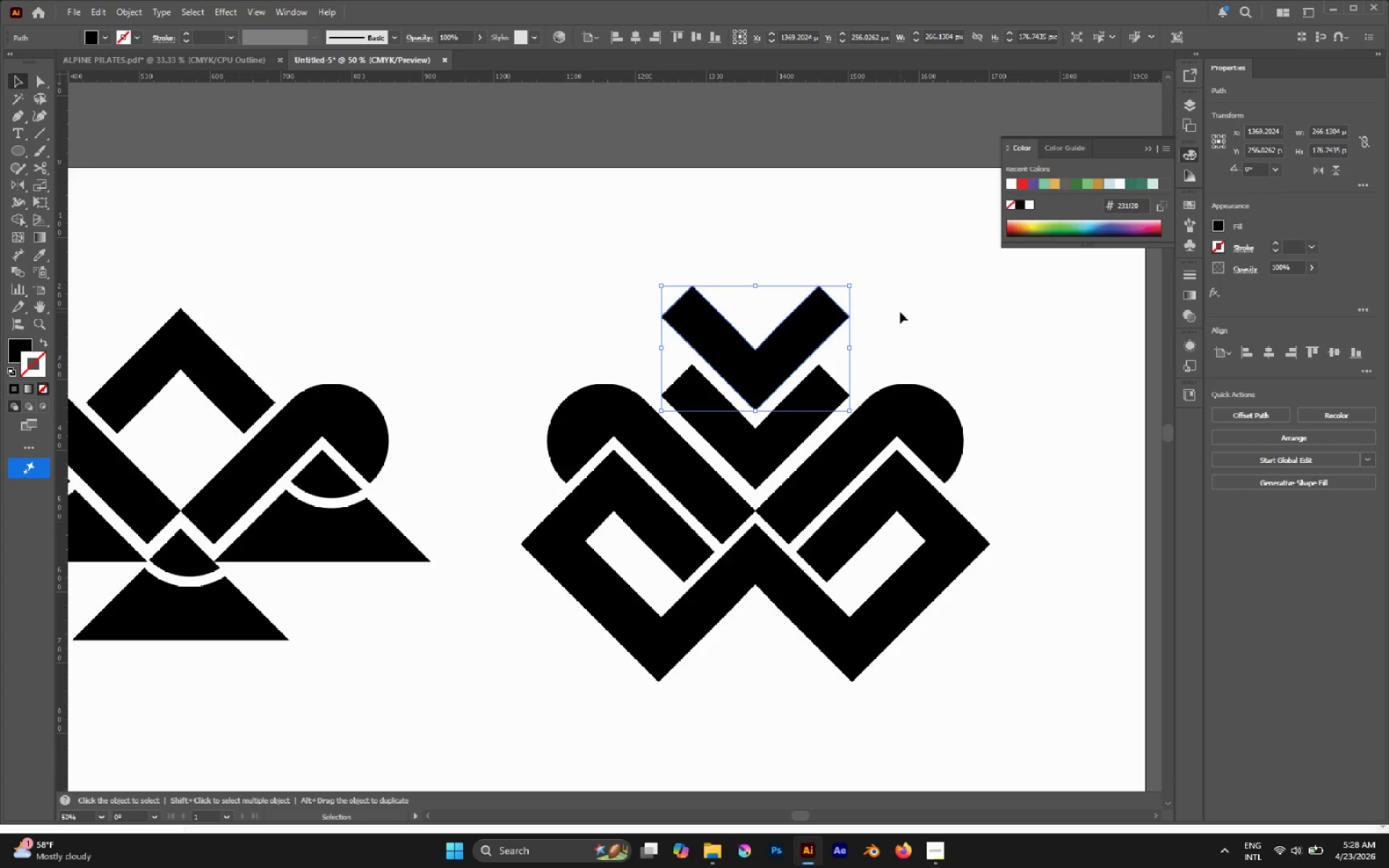 
key(Delete)
 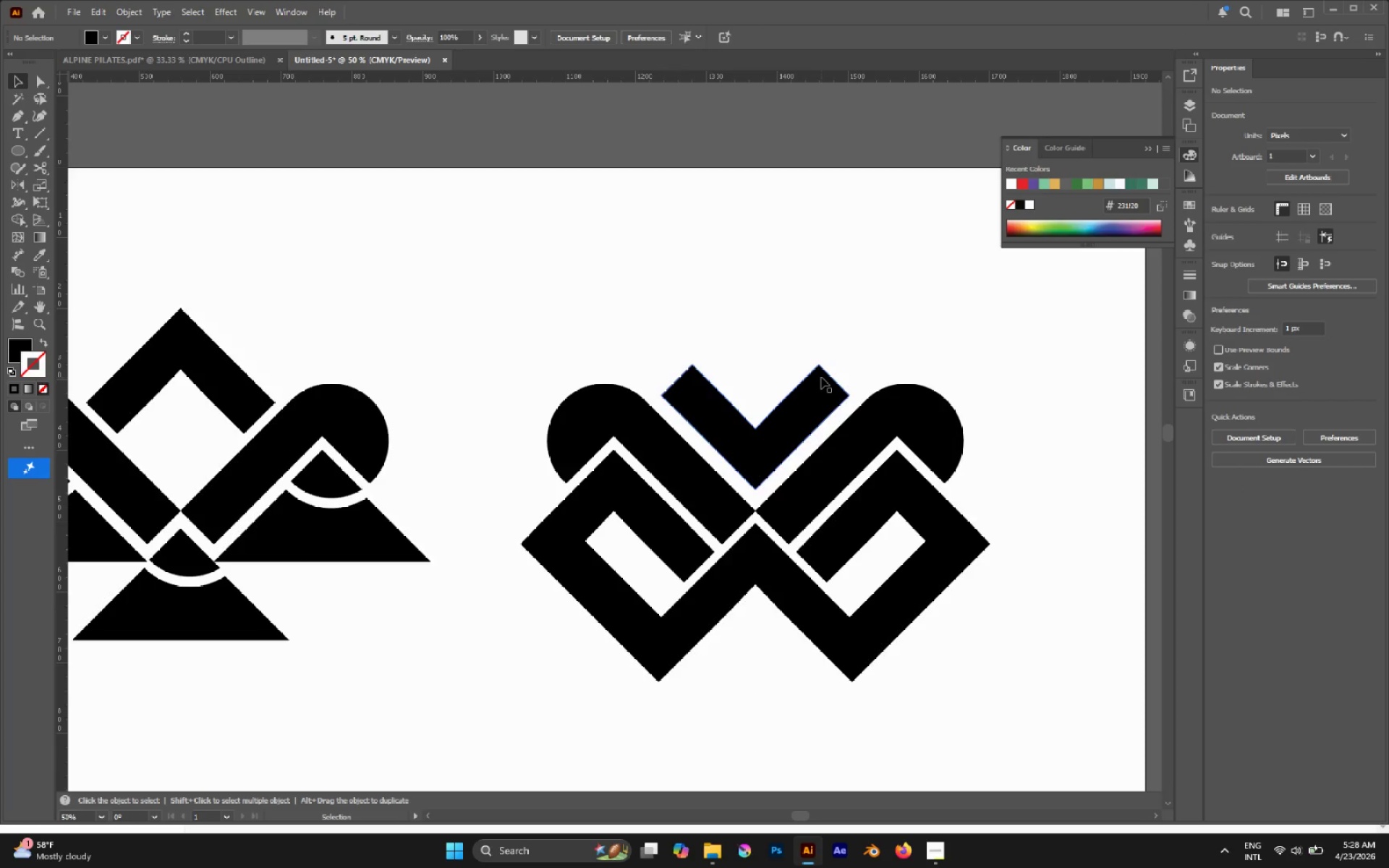 
key(M)
 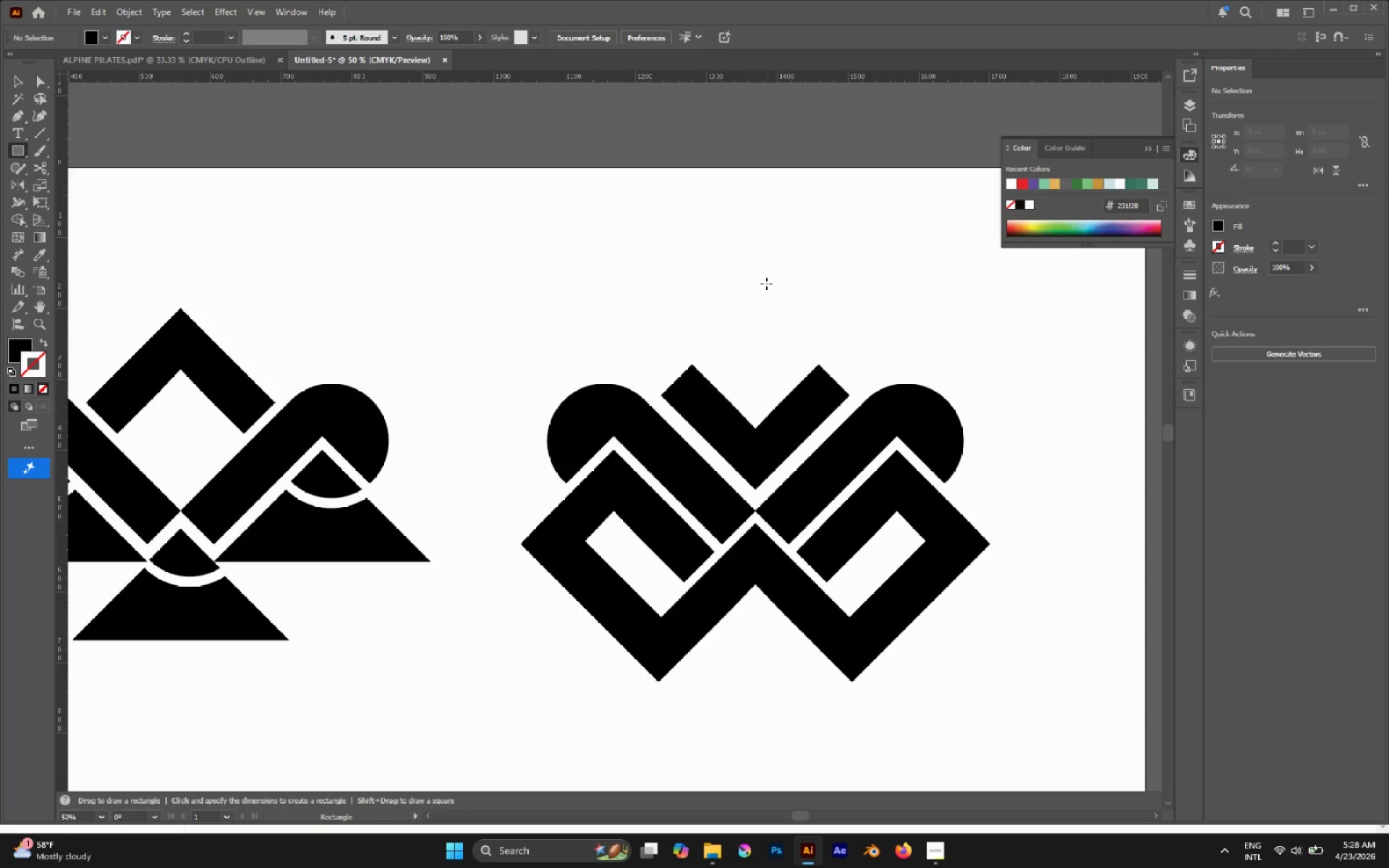 
hold_key(key=ShiftLeft, duration=0.89)
left_click_drag(start_coordinate=[741, 278], to_coordinate=[774, 350])
 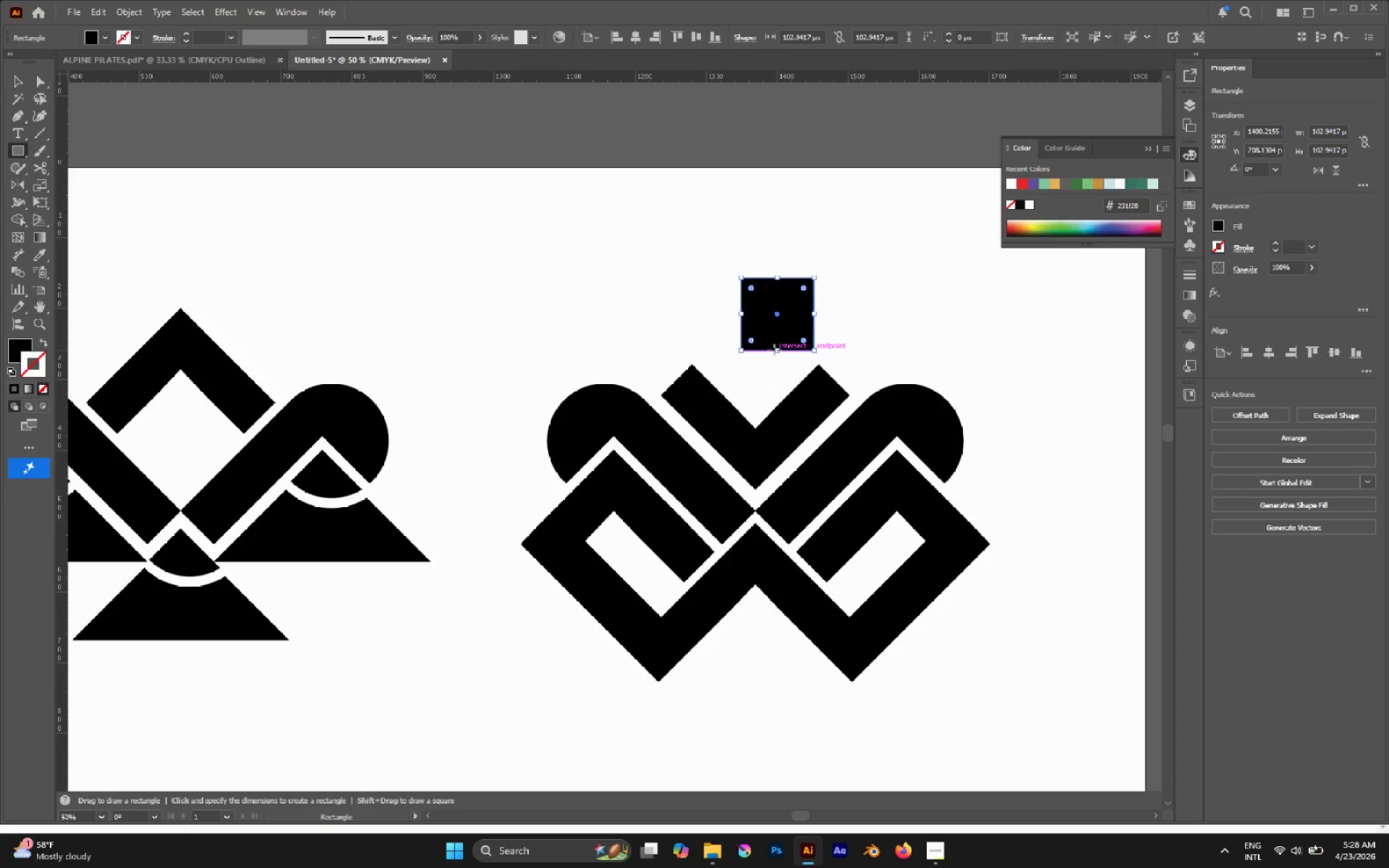 
key(V)
 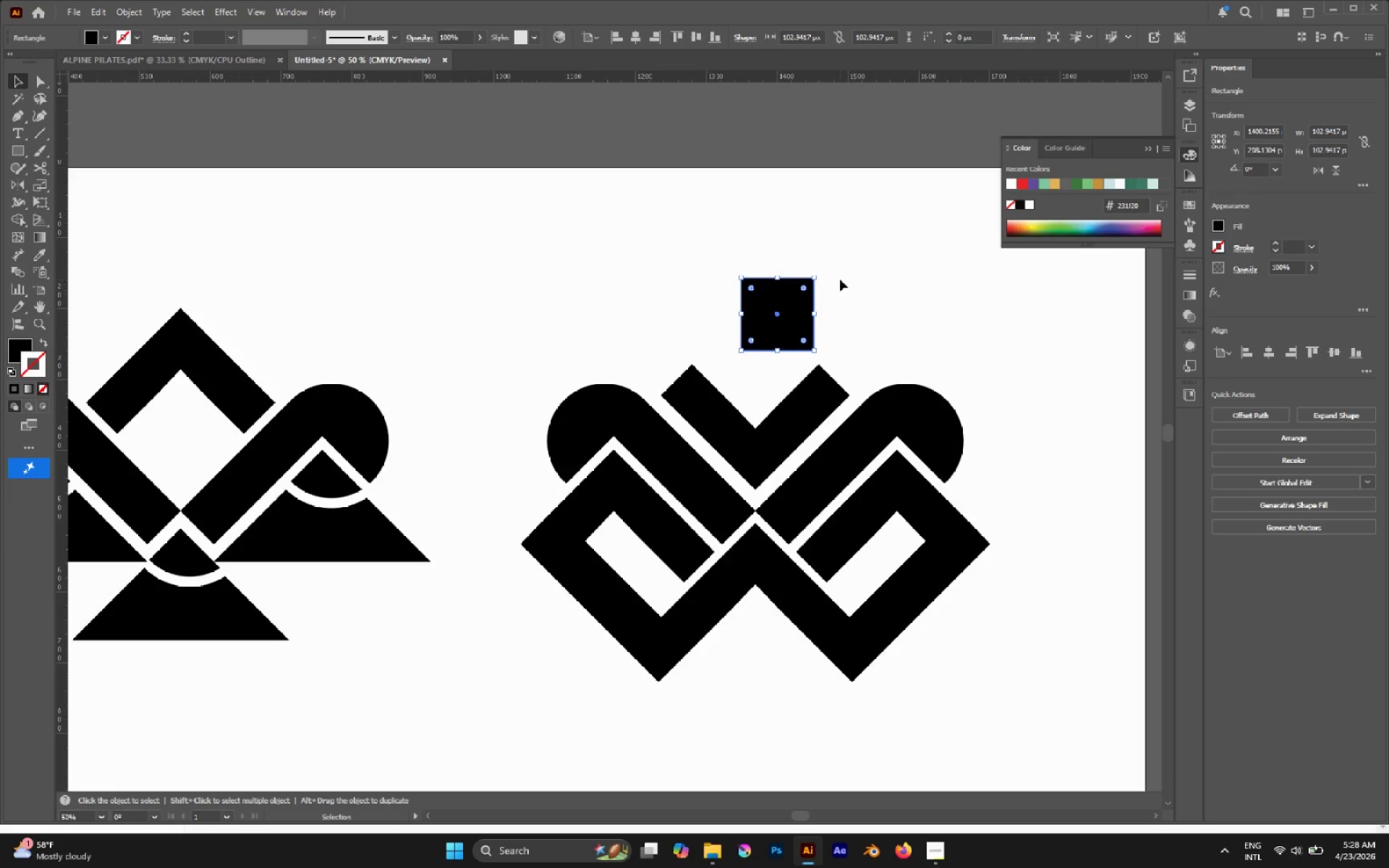 
hold_key(key=ShiftLeft, duration=3.5)
left_click_drag(start_coordinate=[818, 273], to_coordinate=[841, 329])
 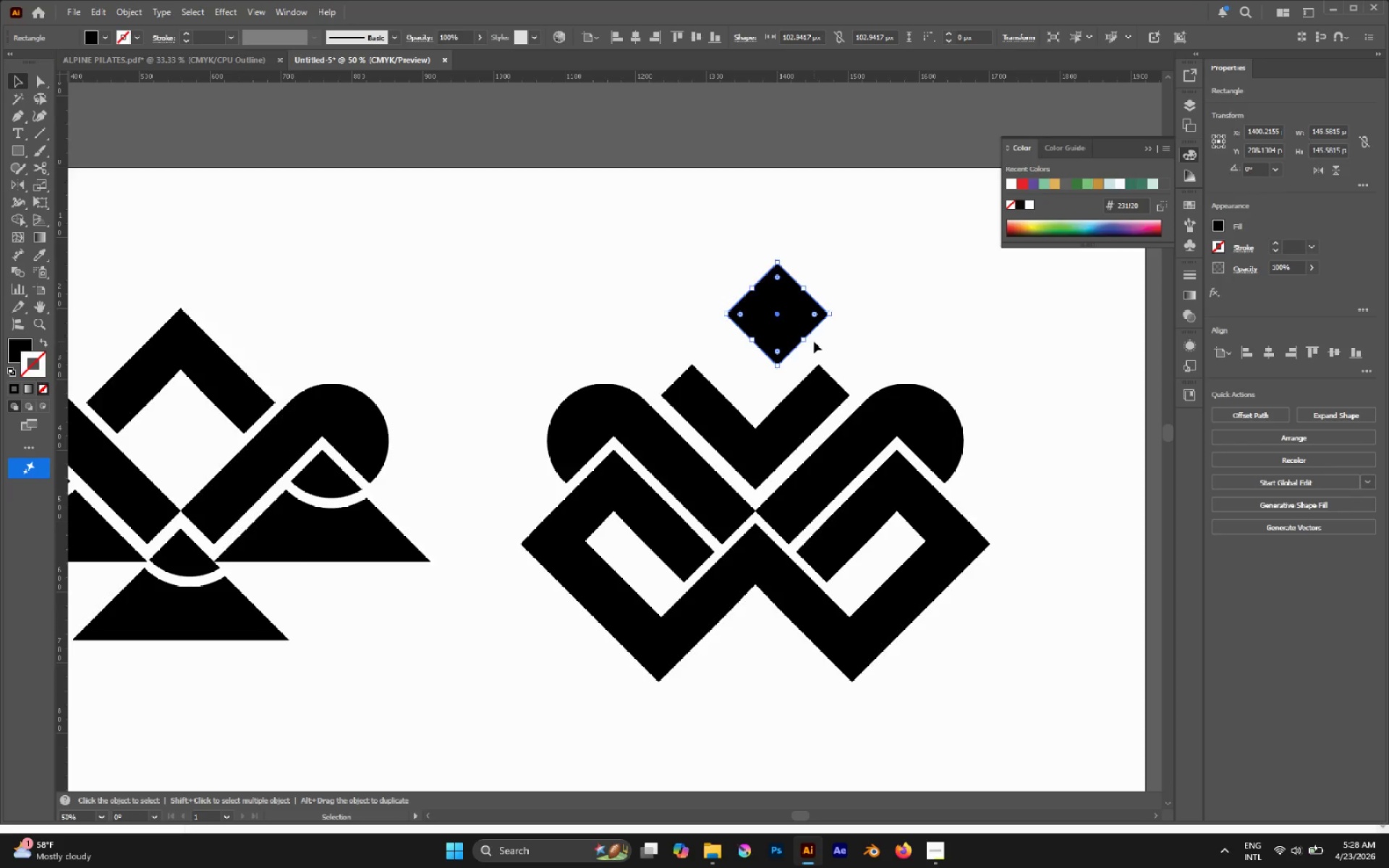 
hold_key(key=AltLeft, duration=0.5)
scroll: coordinate [807, 341], scroll_direction: up, amount: 1.0
 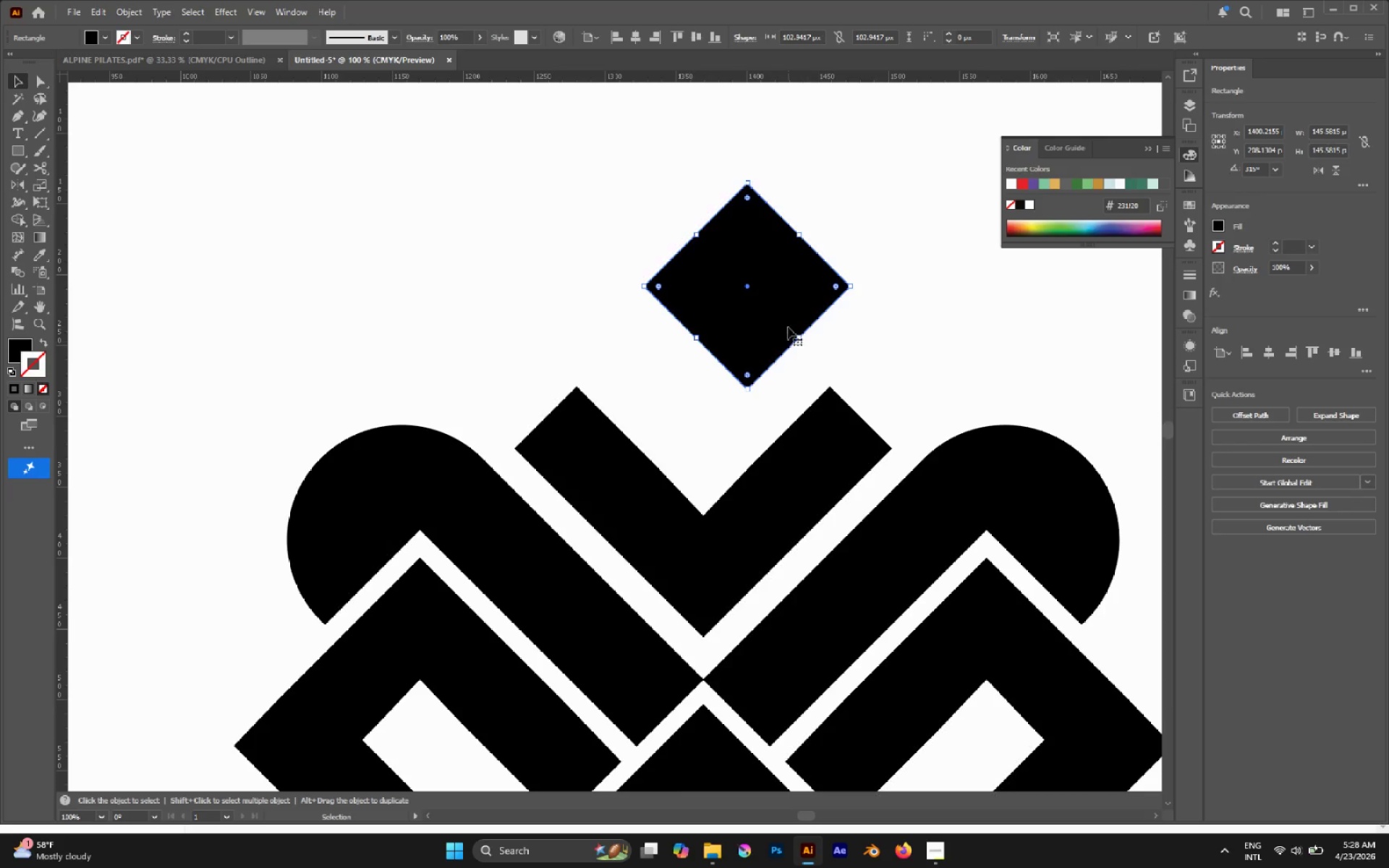 
left_click_drag(start_coordinate=[788, 327], to_coordinate=[742, 416])
 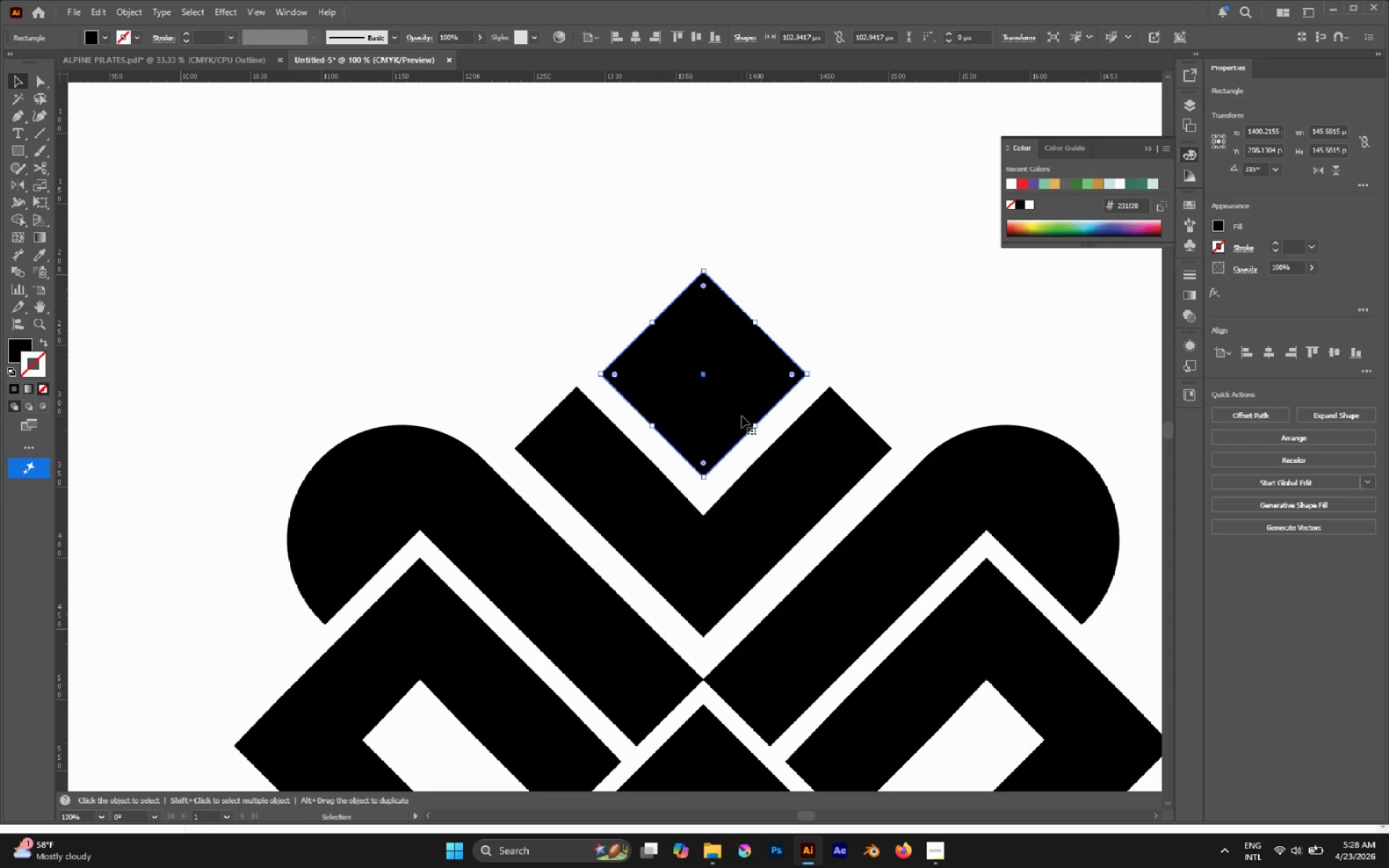 
hold_key(key=AltLeft, duration=0.55)
scroll: coordinate [742, 416], scroll_direction: down, amount: 2.0
 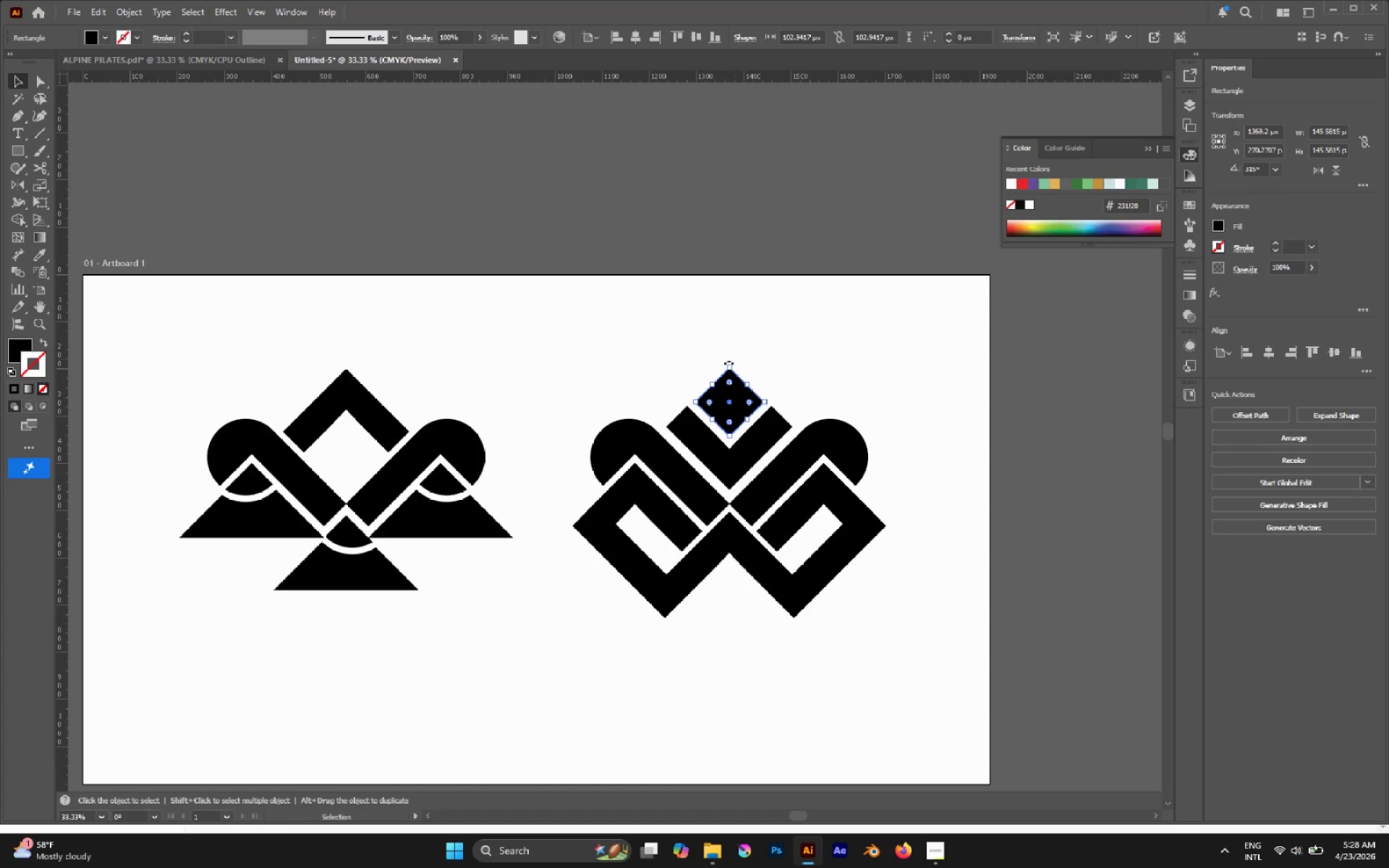 
hold_key(key=ShiftLeft, duration=2.08)
left_click_drag(start_coordinate=[730, 367], to_coordinate=[731, 393])
 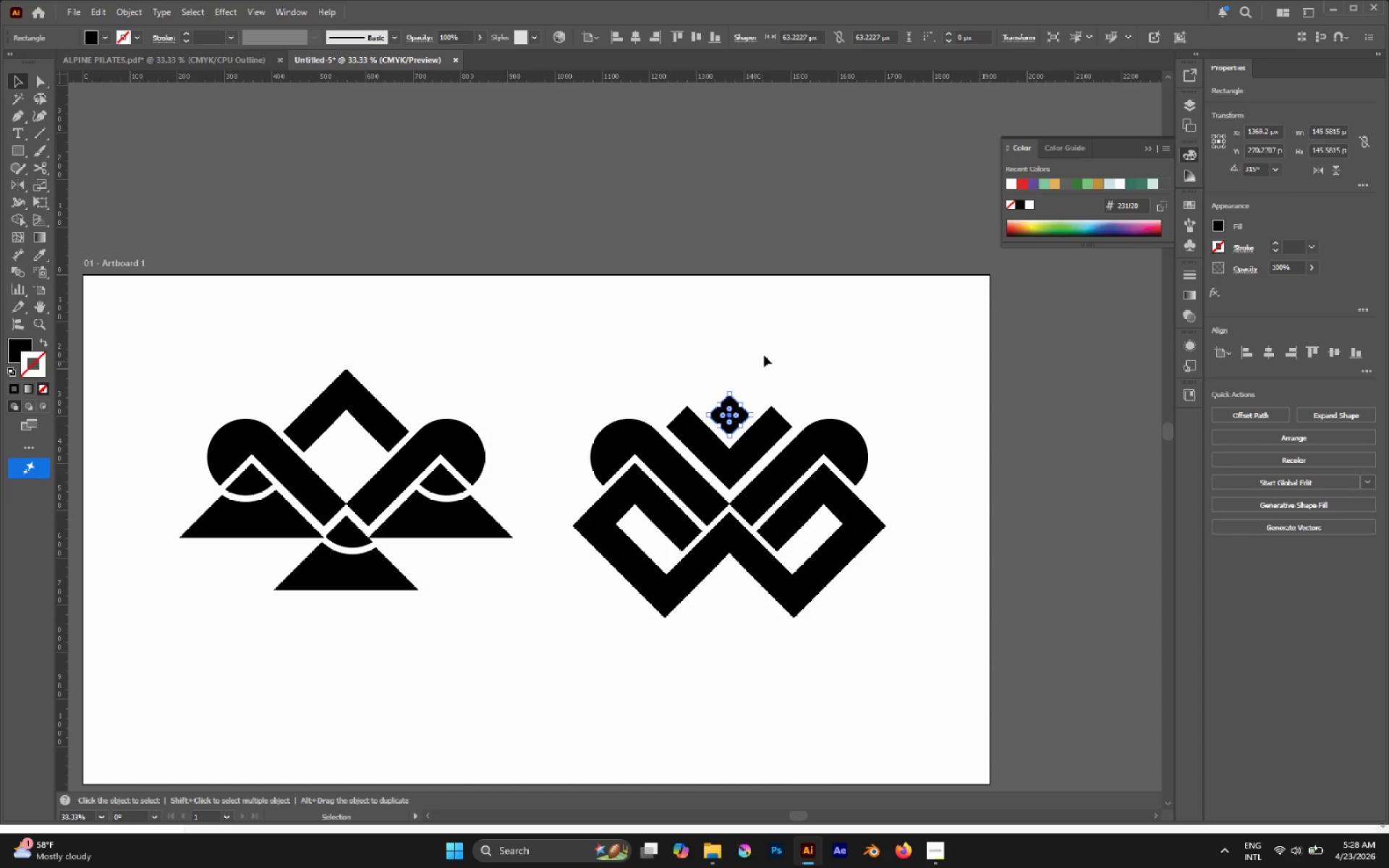 
left_click([768, 349])
 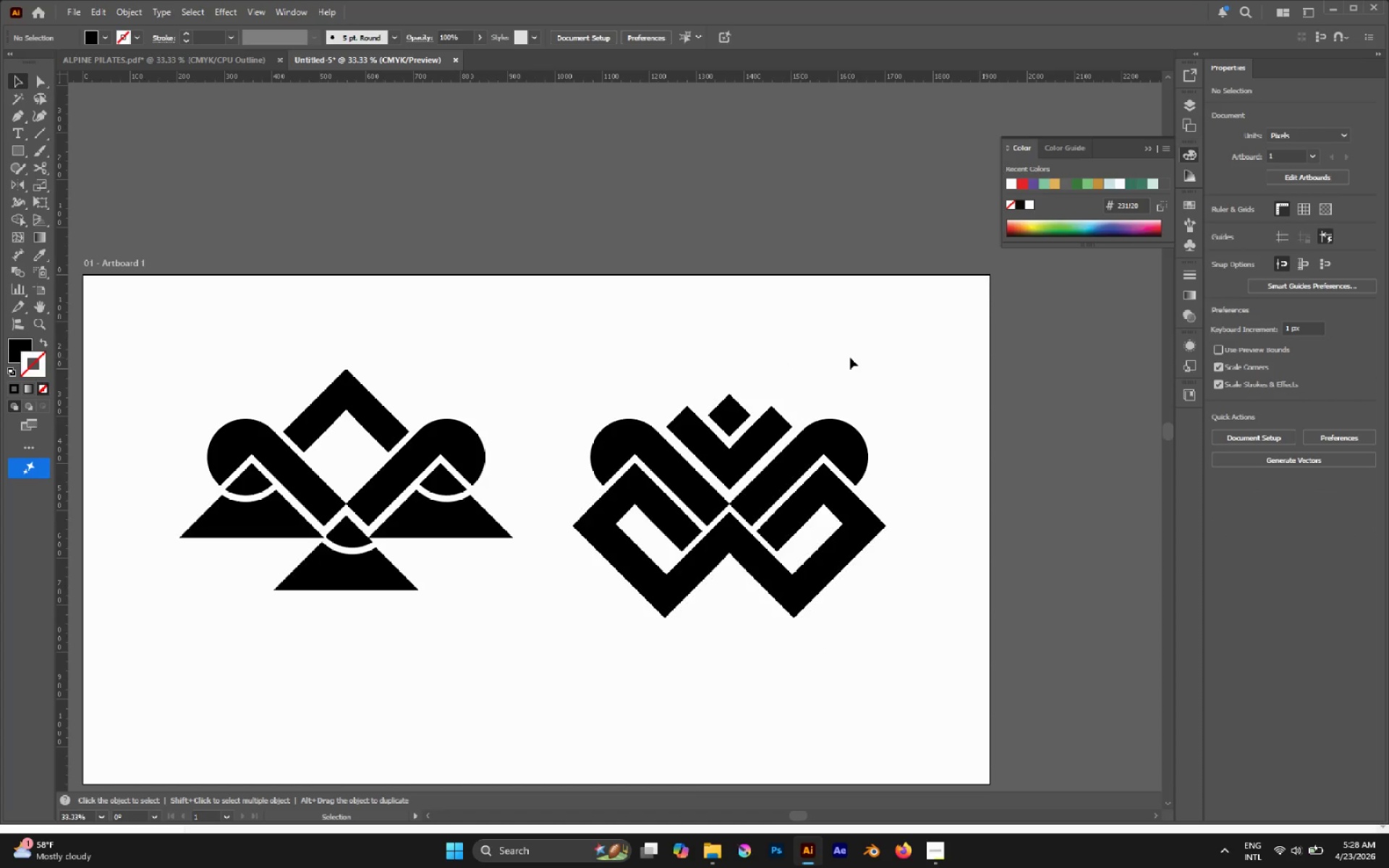 
key(Control+Break)
 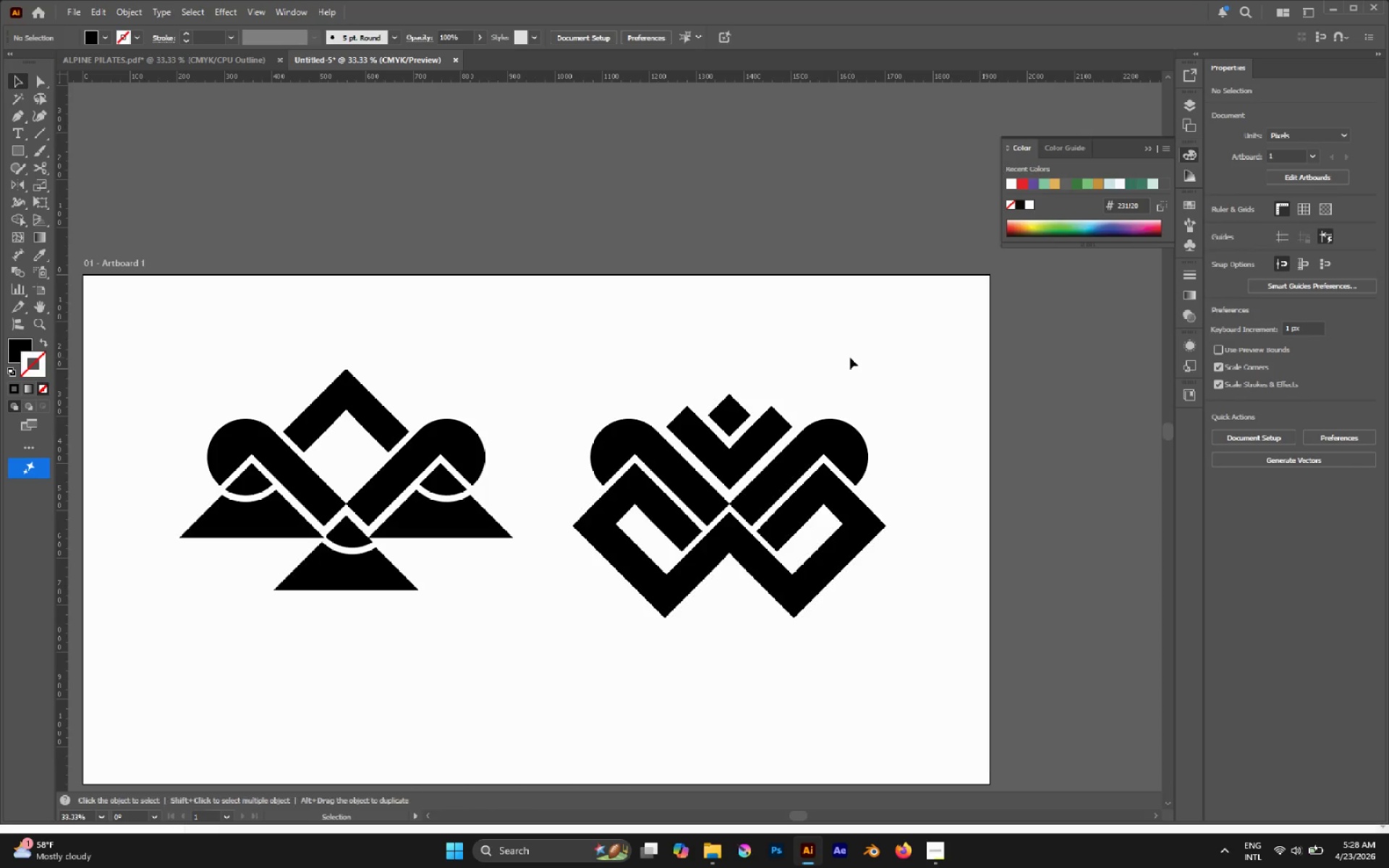 
hold_key(key=ControlLeft, duration=1.8)
 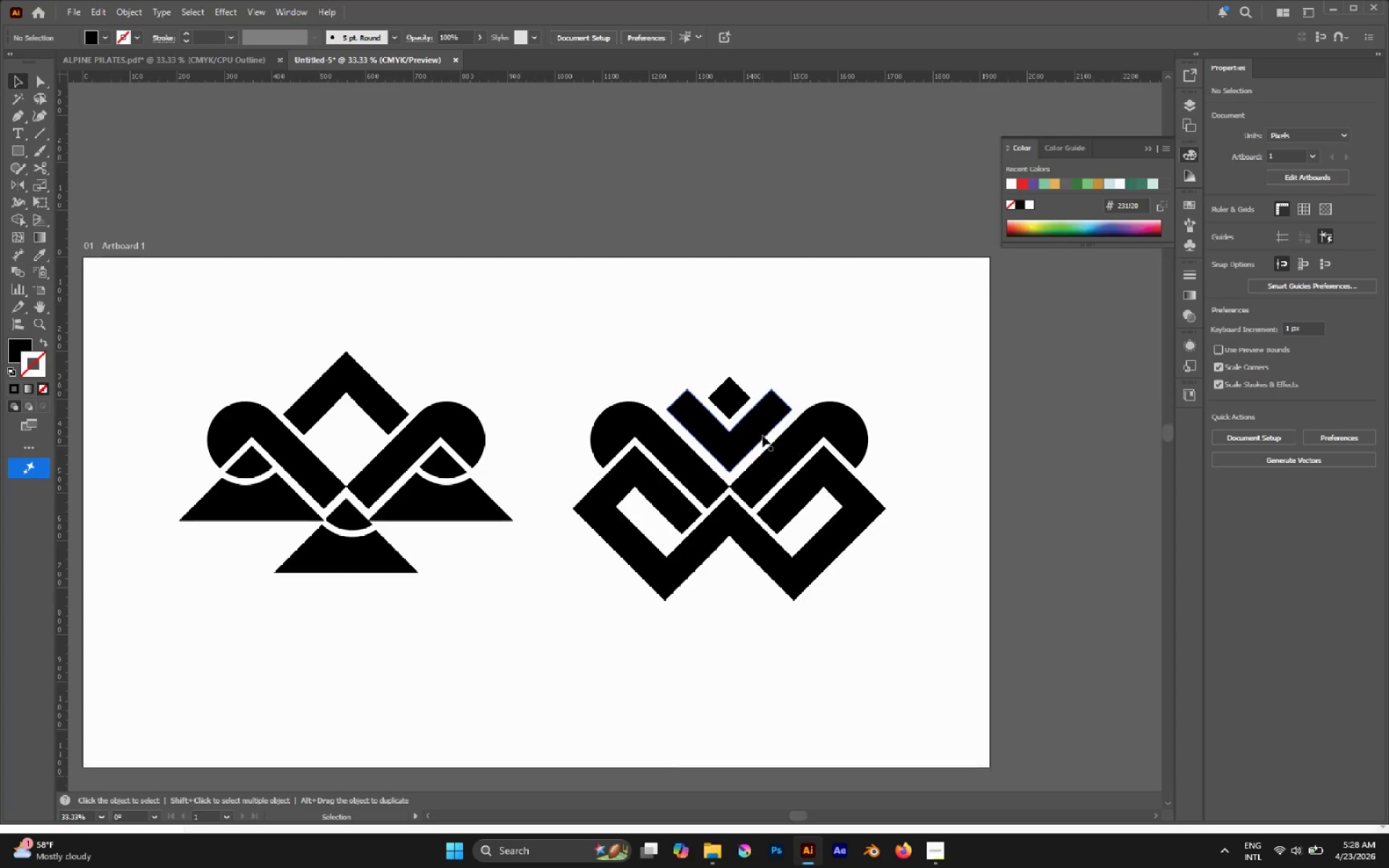 
scroll: coordinate [763, 435], scroll_direction: down, amount: 3.0
 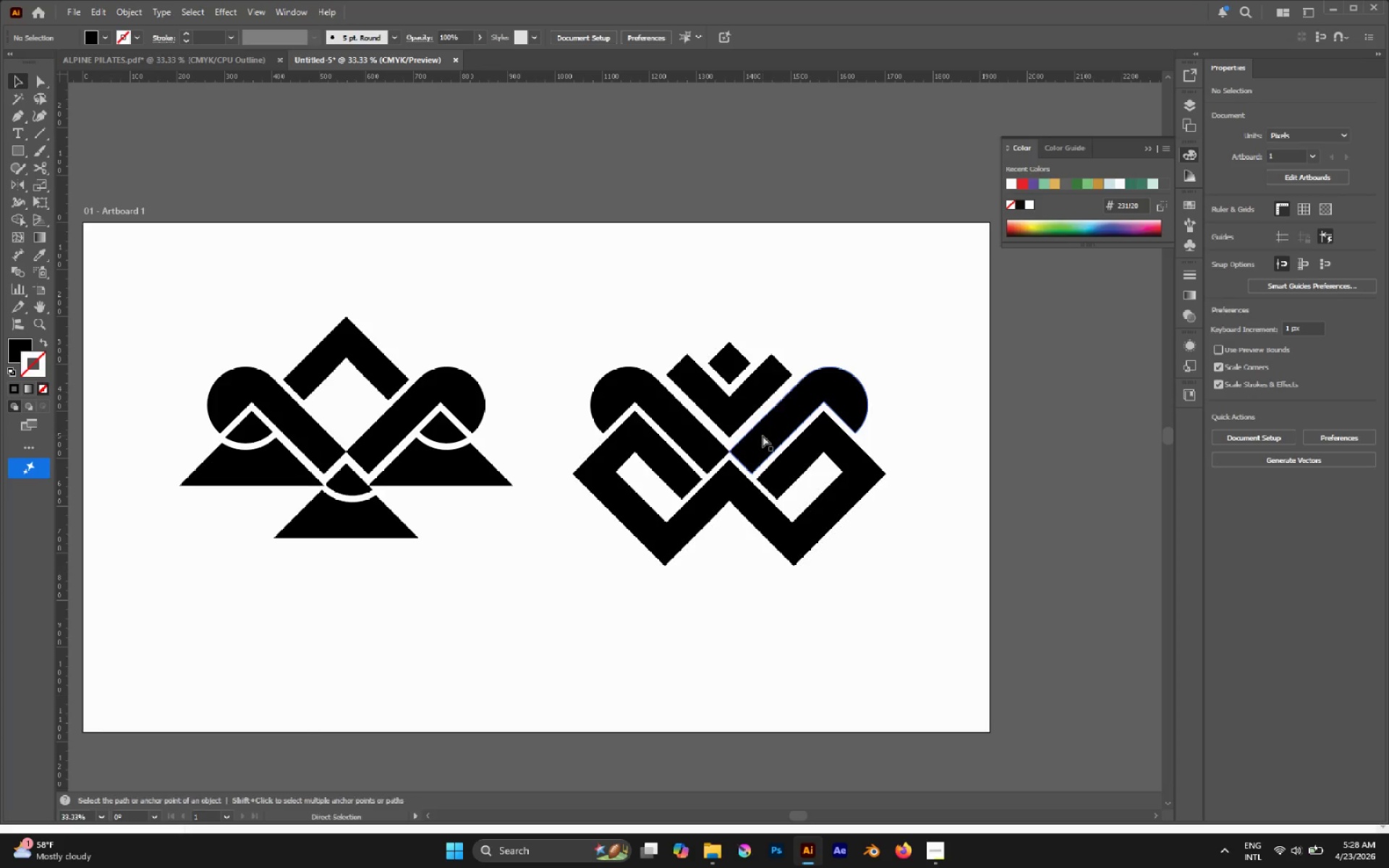 
key(Control+Z)
 